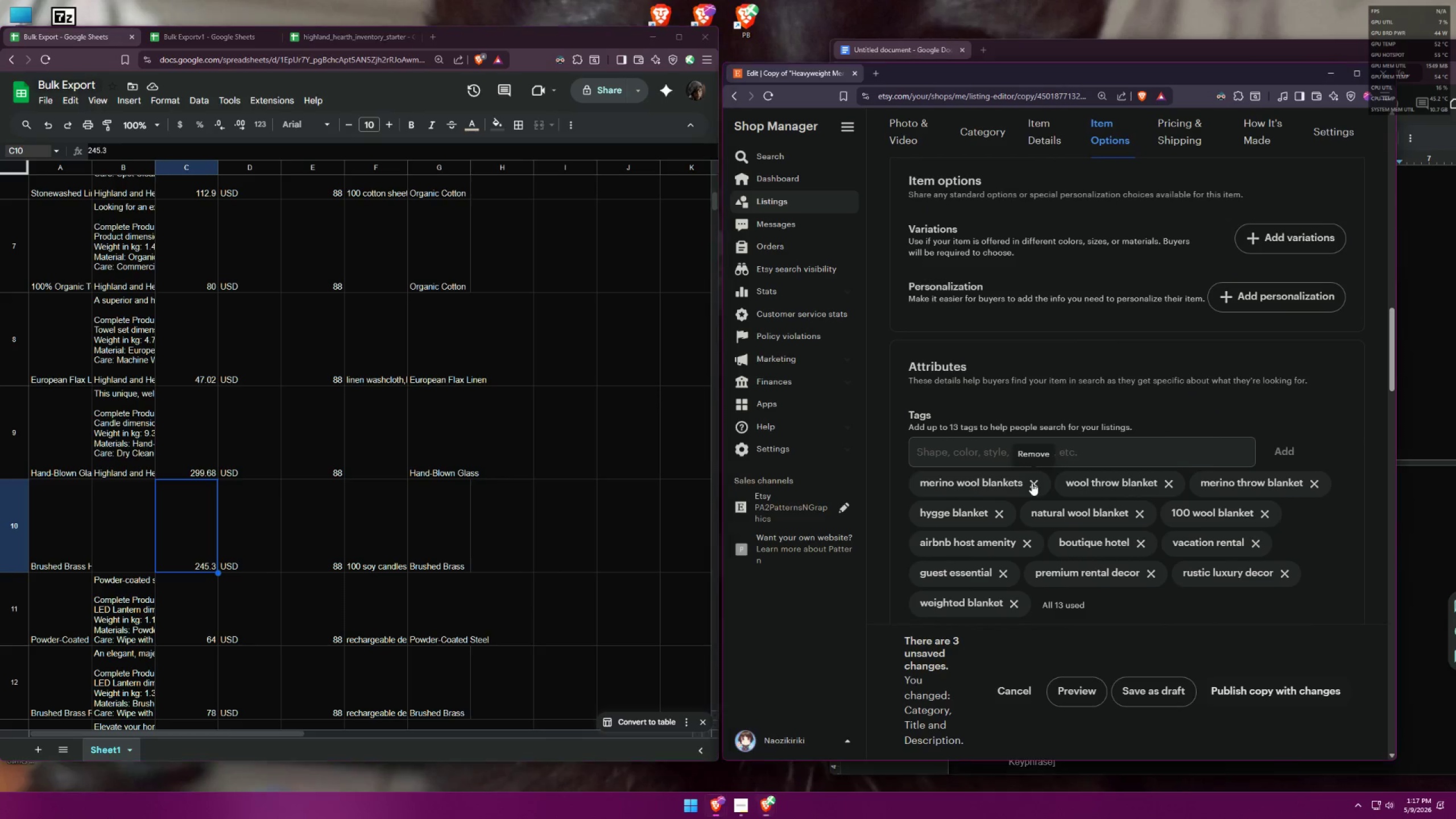 
double_click([1031, 483])
 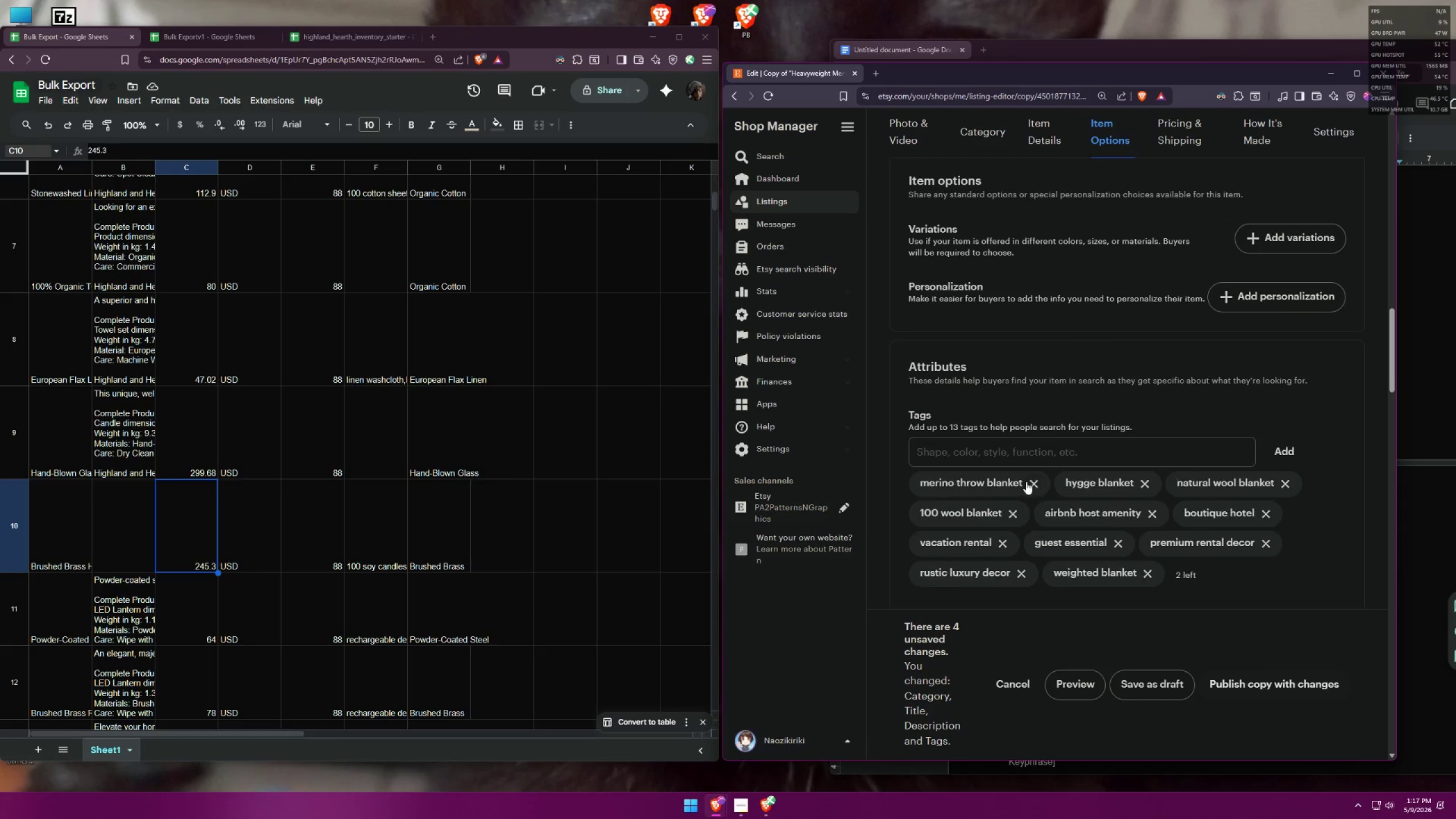 
triple_click([1022, 481])
 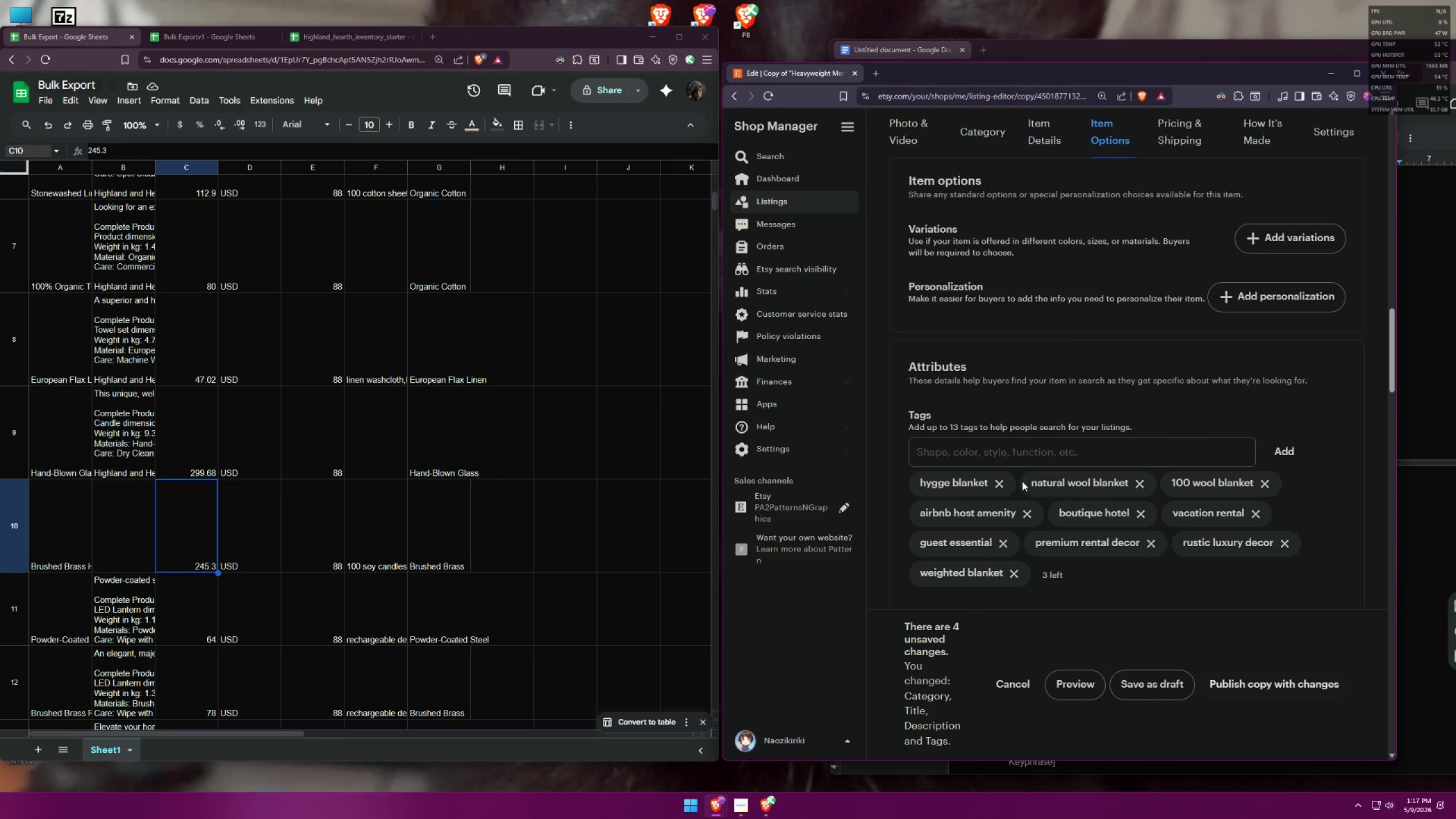 
triple_click([1006, 482])
 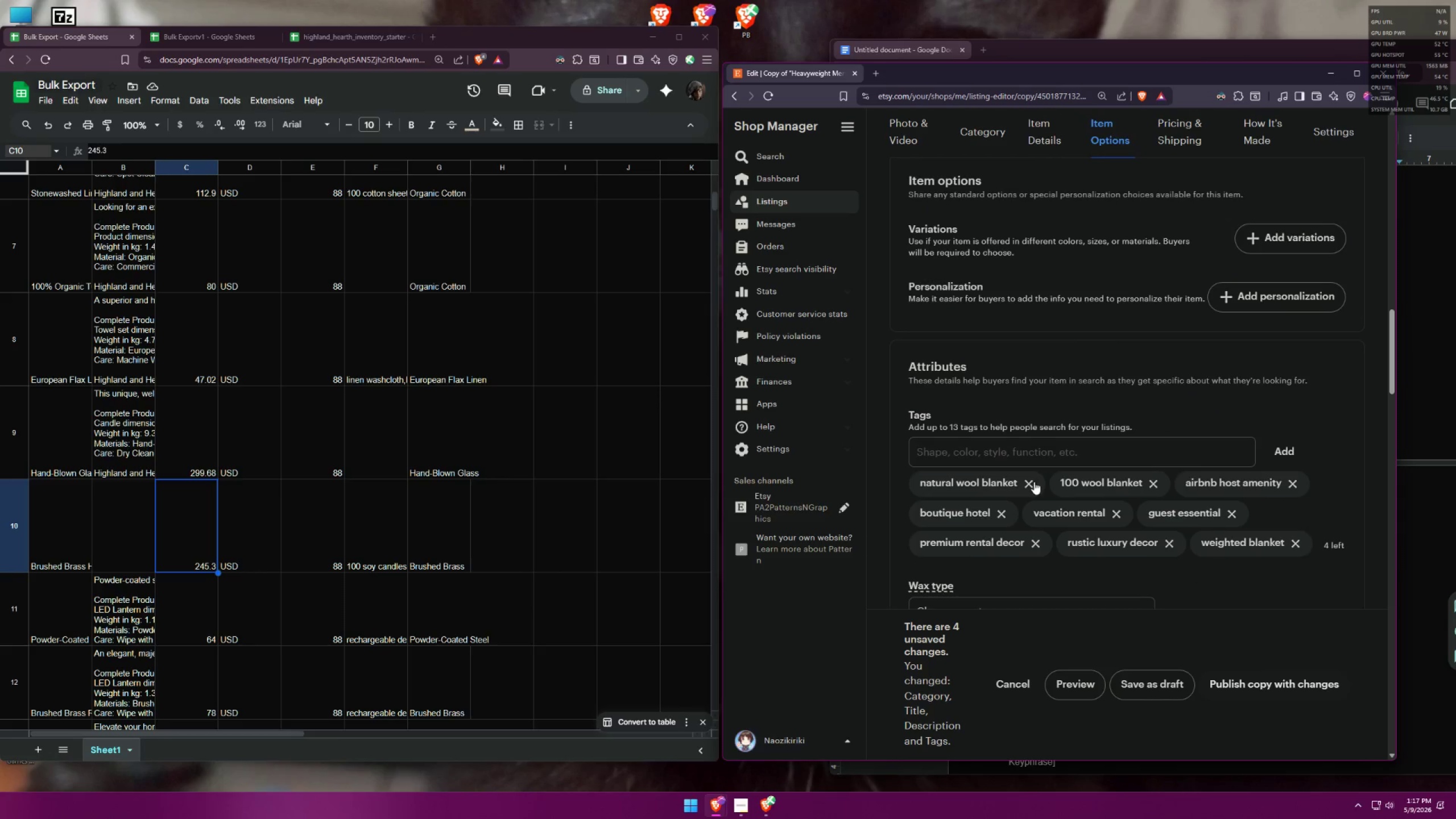 
triple_click([1024, 482])
 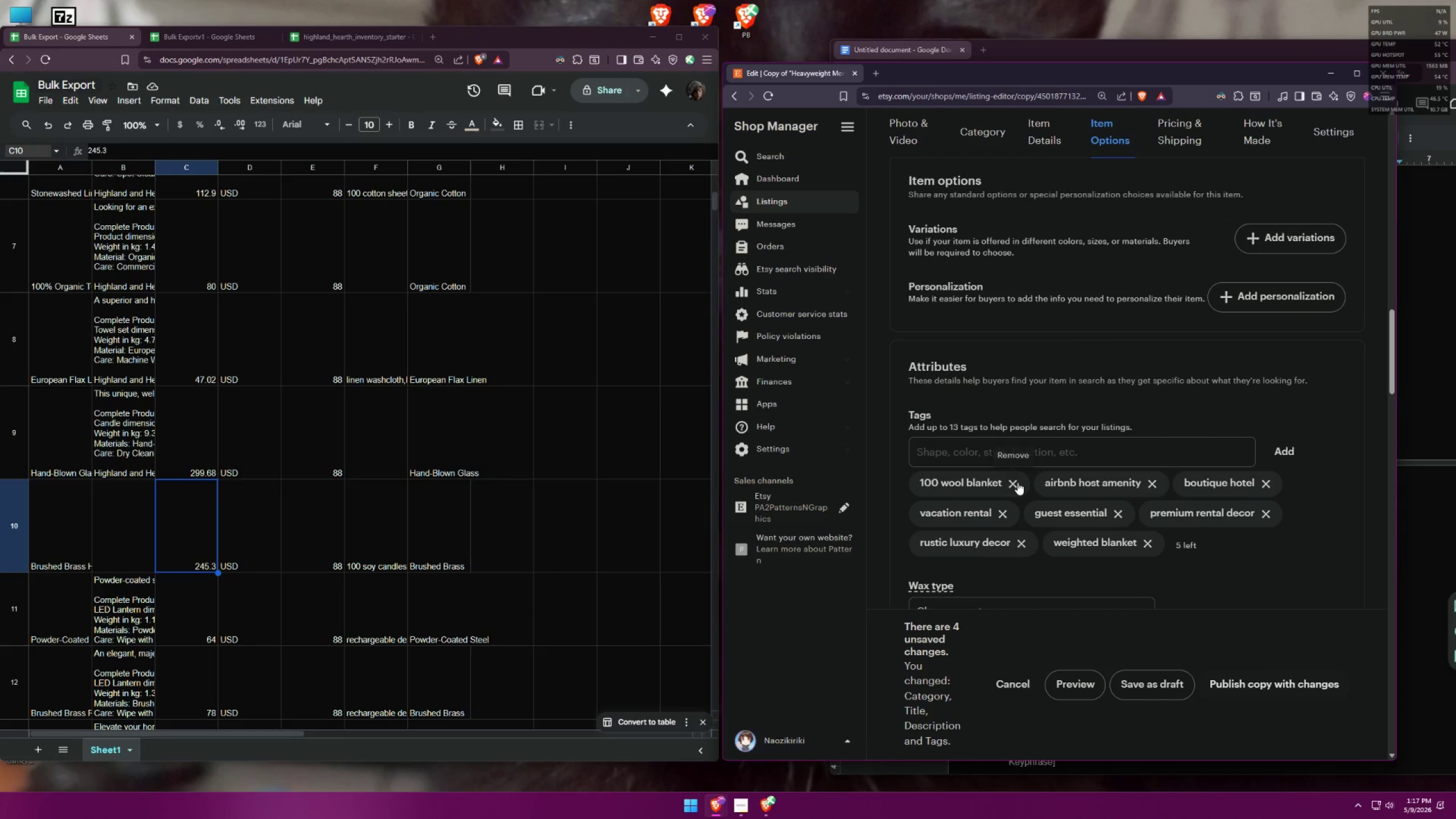 
triple_click([1017, 482])
 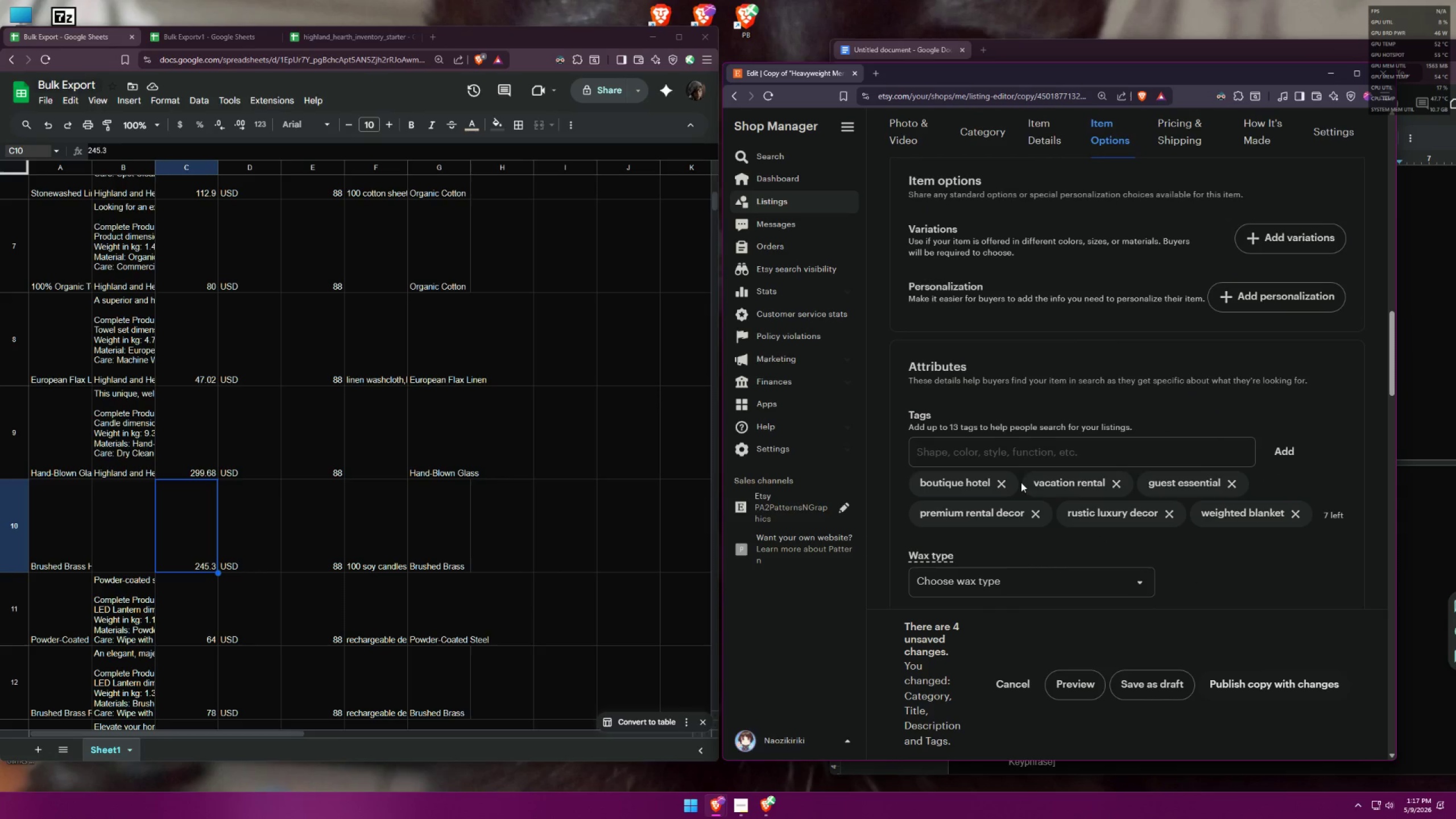 
triple_click([1005, 480])
 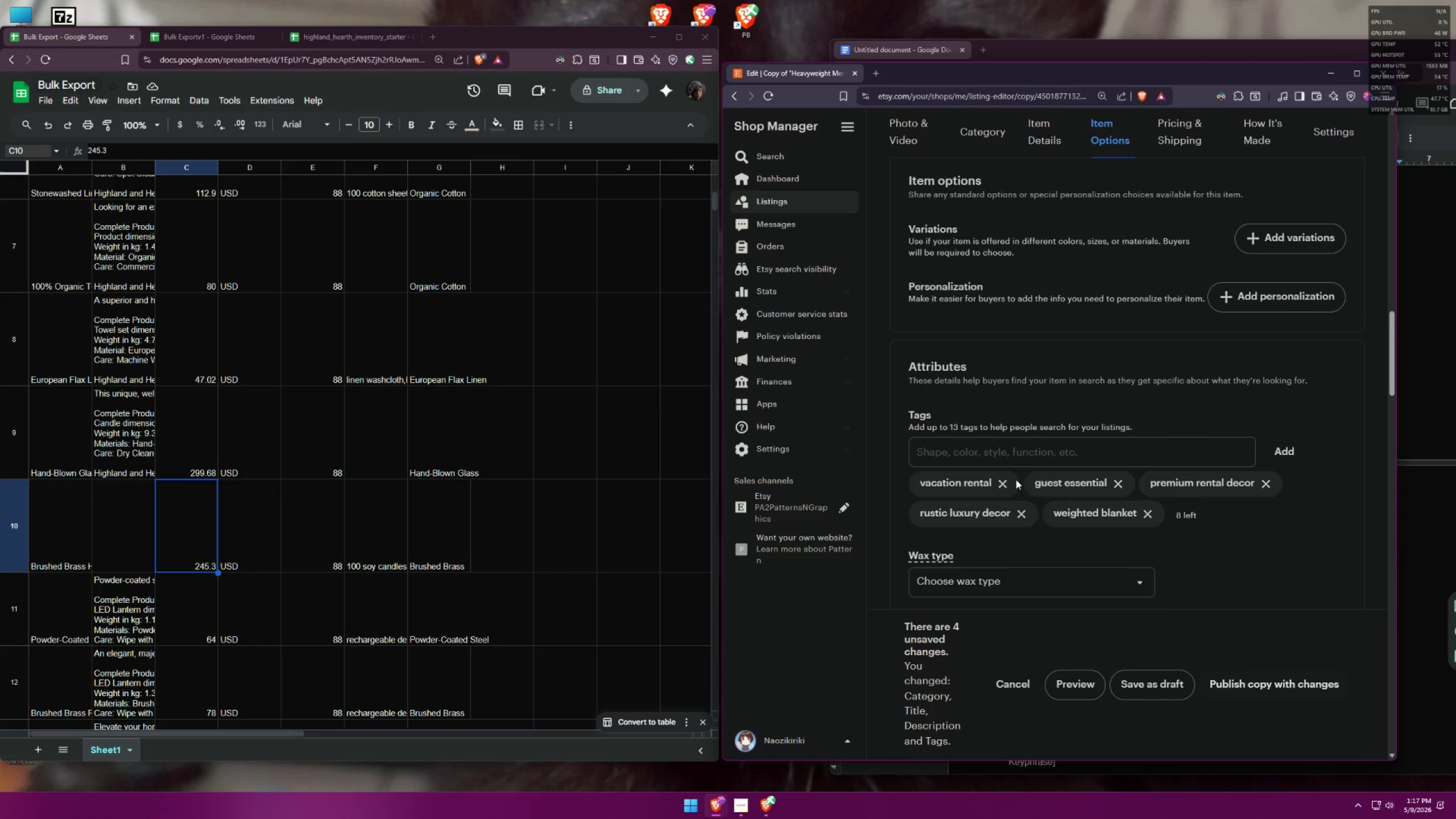 
triple_click([1002, 480])
 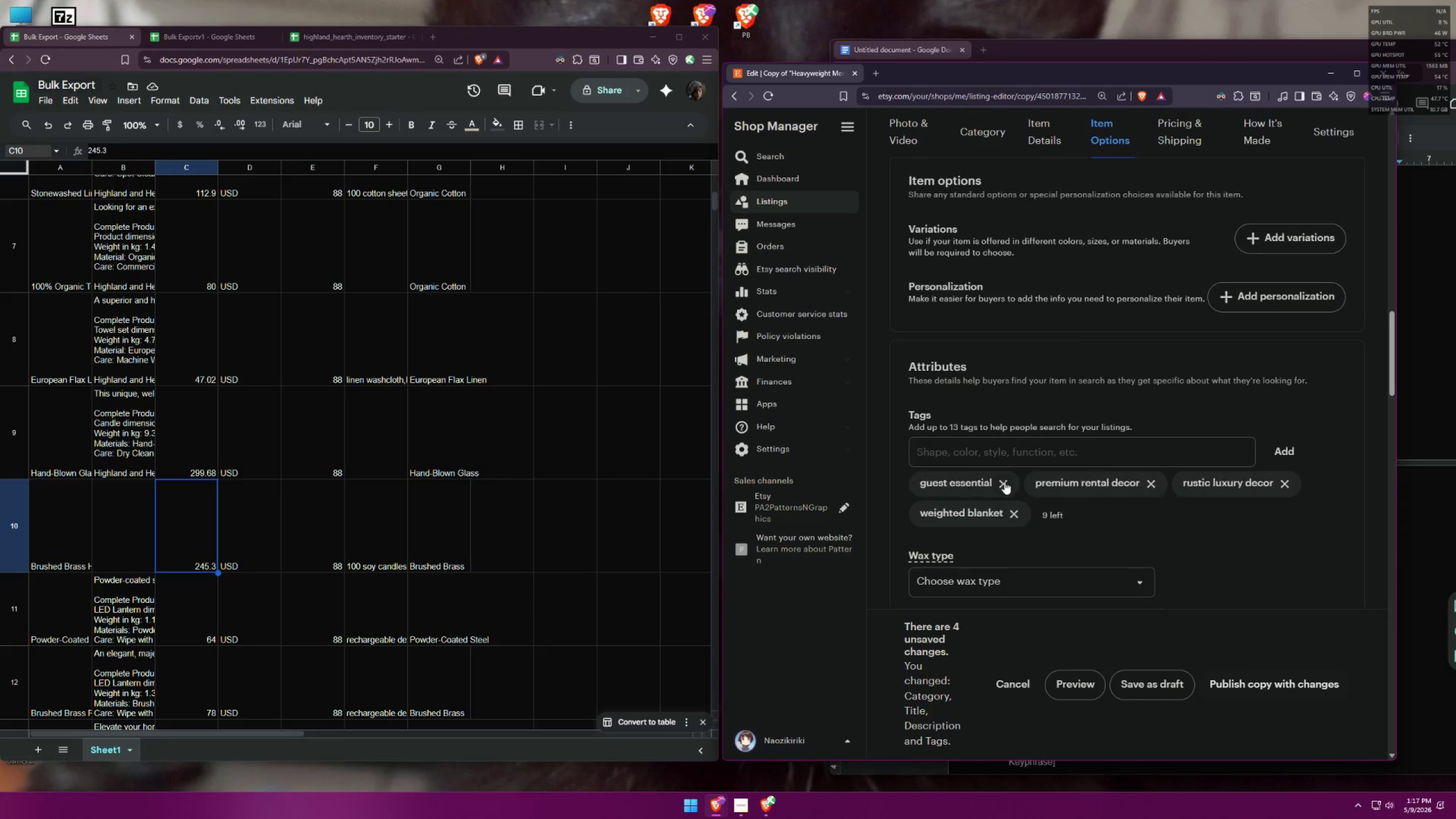 
triple_click([1004, 482])
 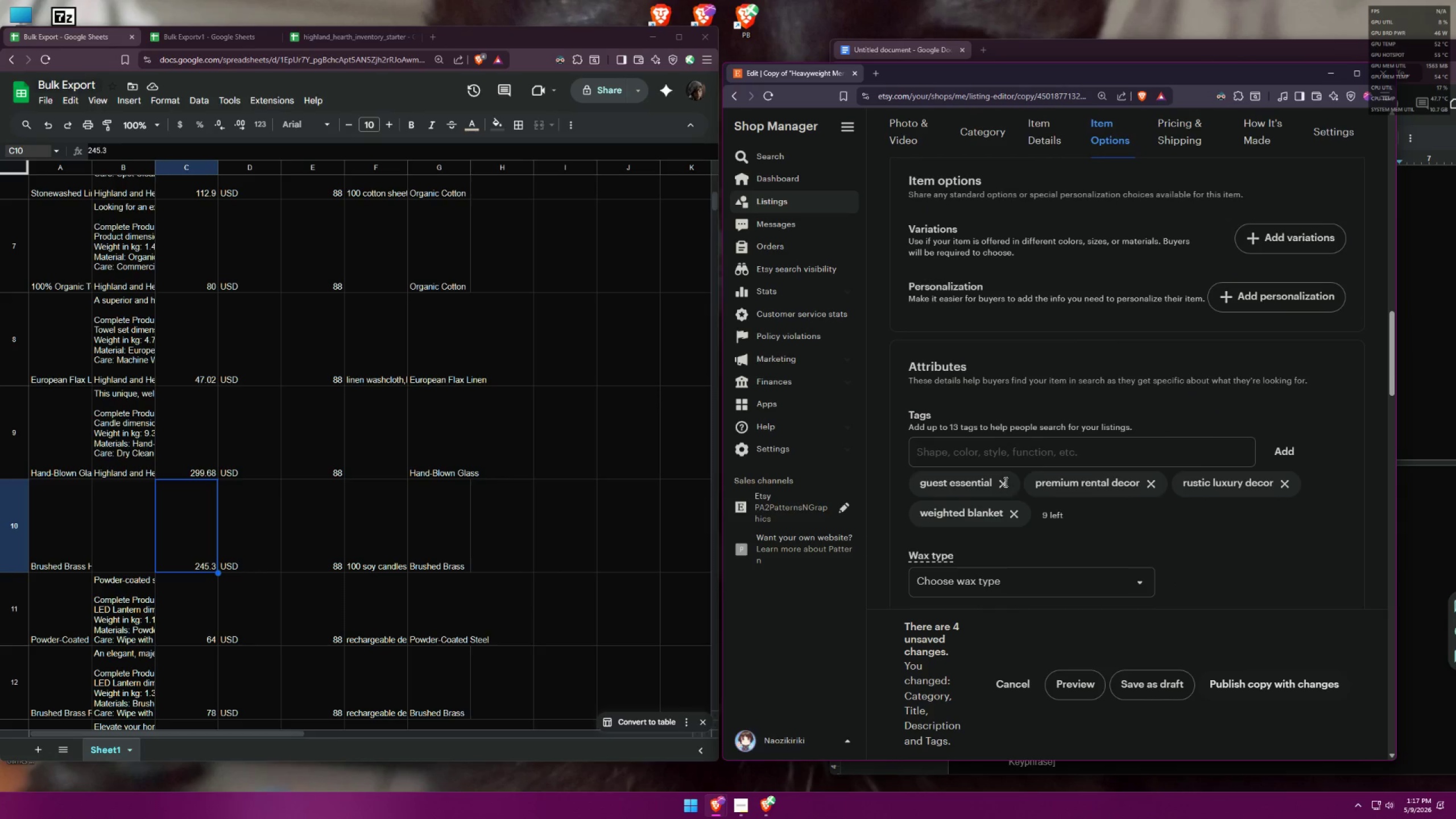 
triple_click([1004, 482])
 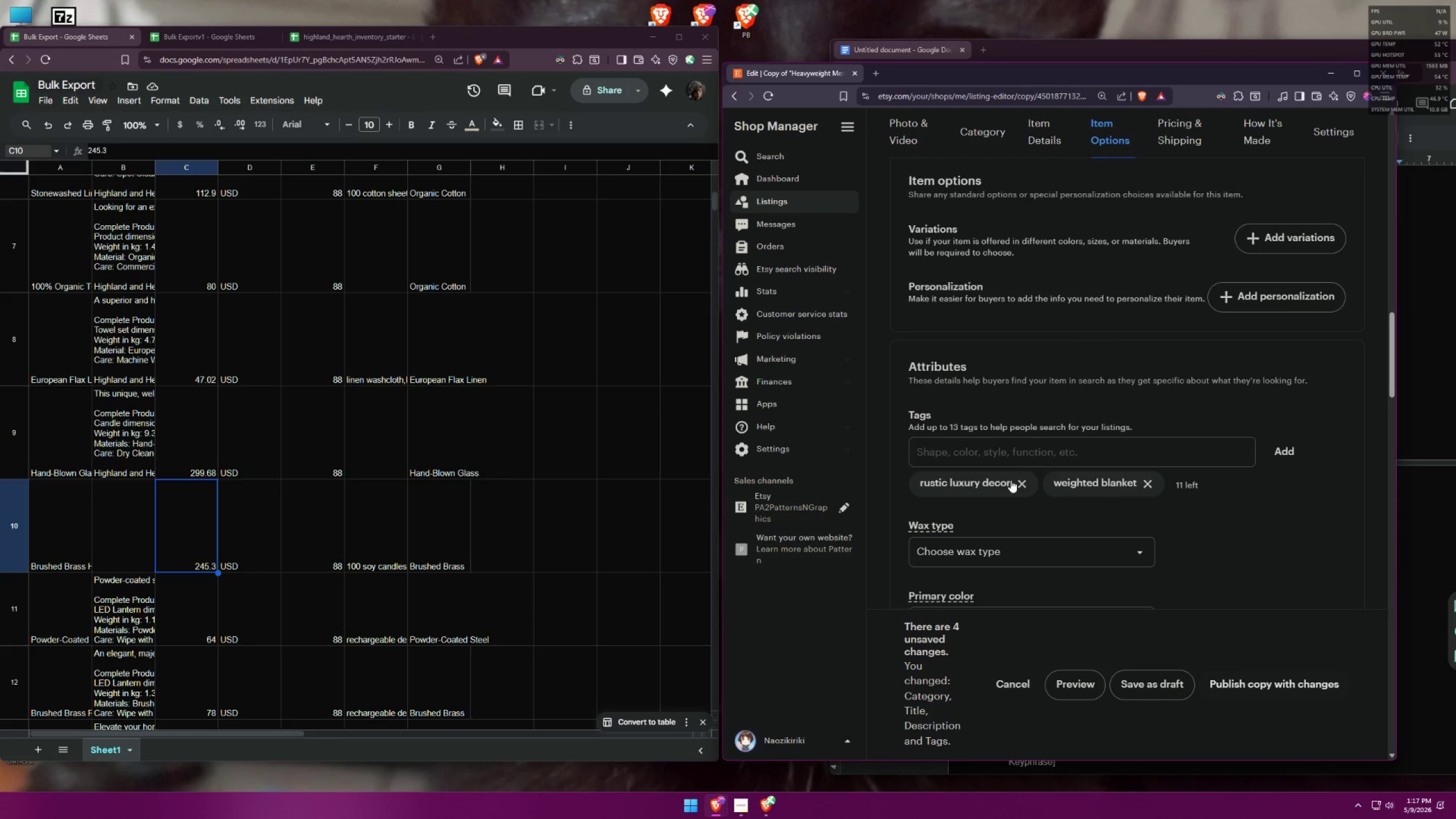 
triple_click([1006, 481])
 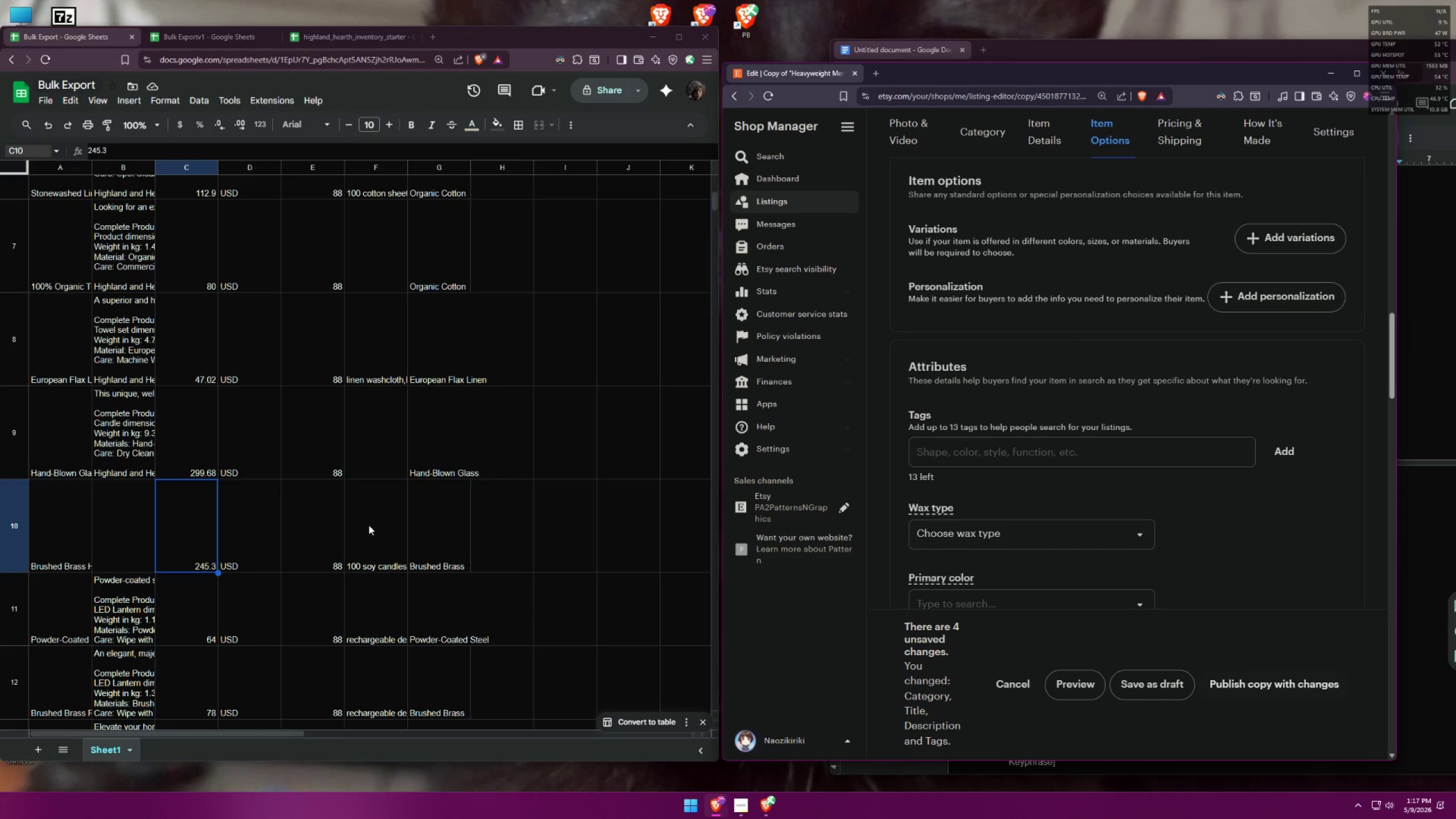 
left_click([369, 524])
 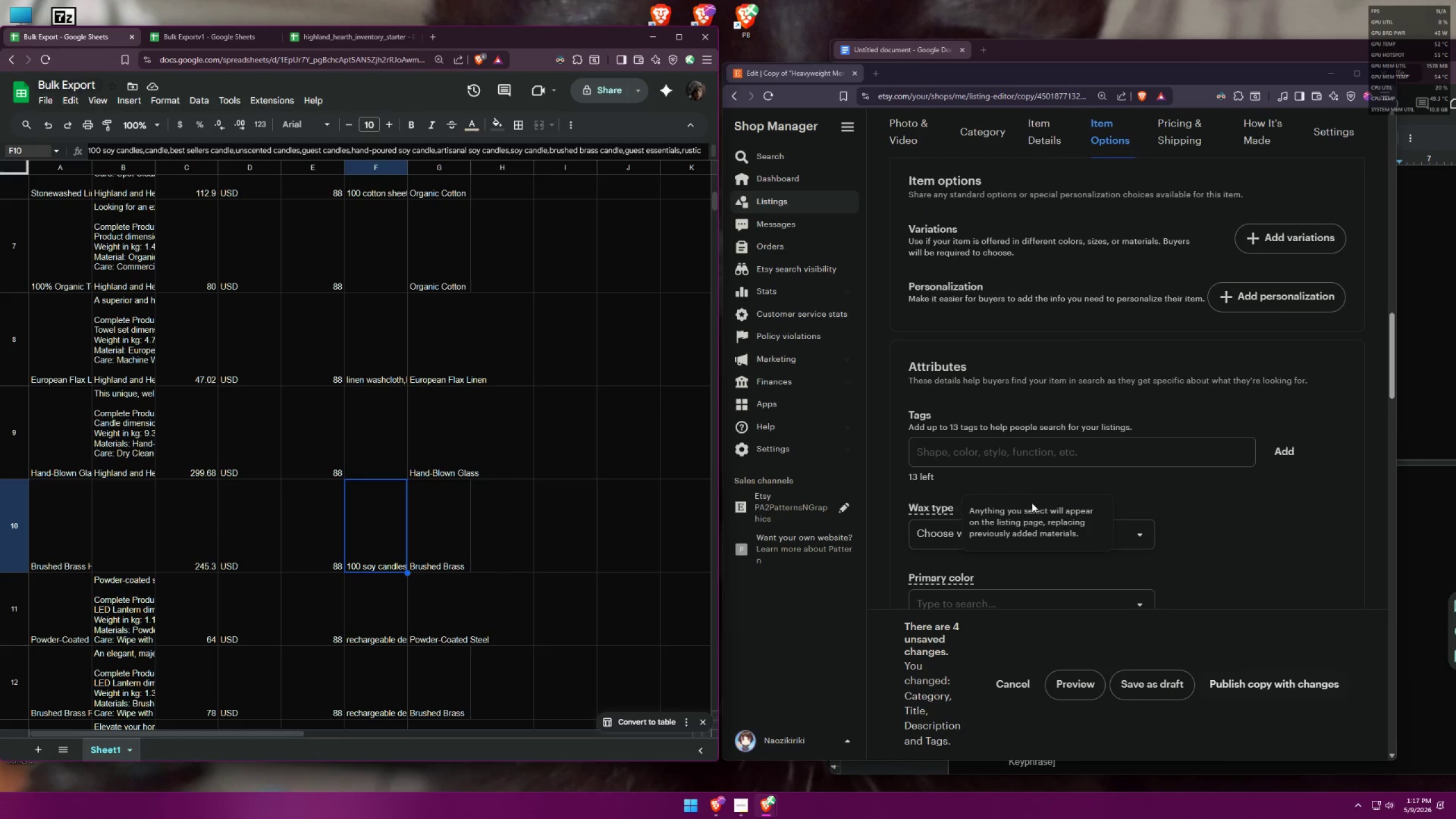 
left_click([996, 441])
 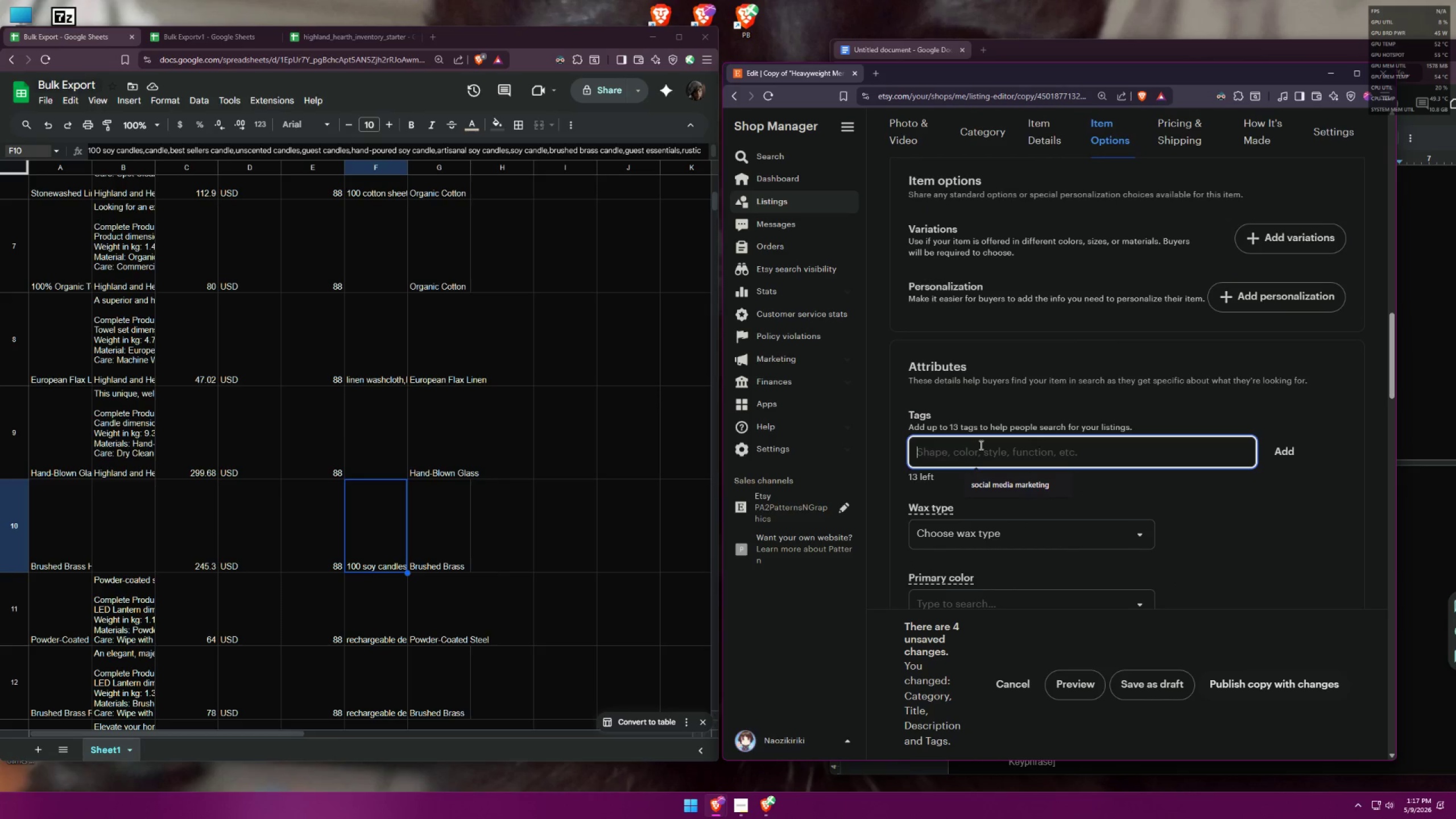 
type(100 siy)
key(Backspace)
key(Backspace)
type(oy candles)
 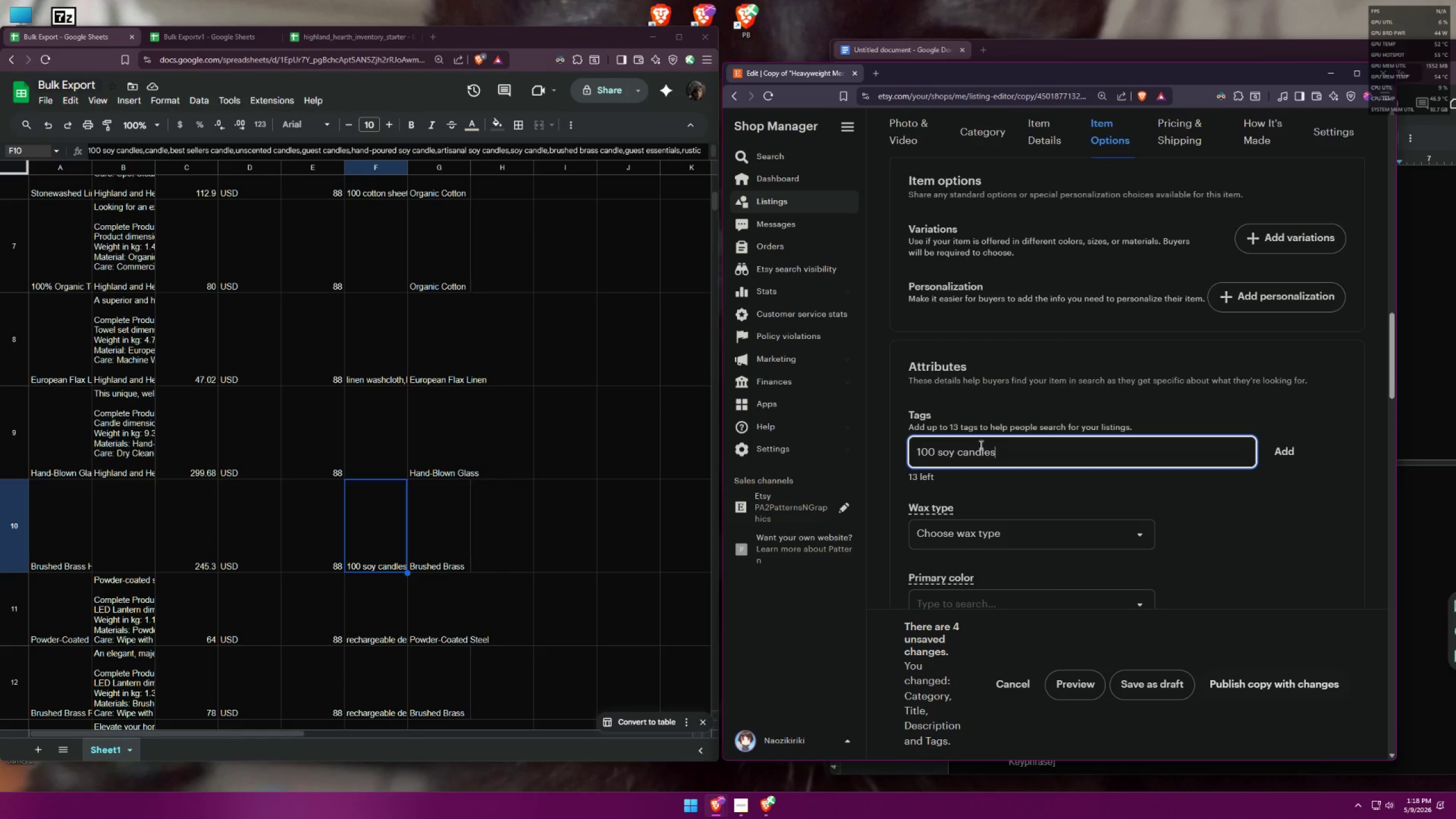 
key(Enter)
 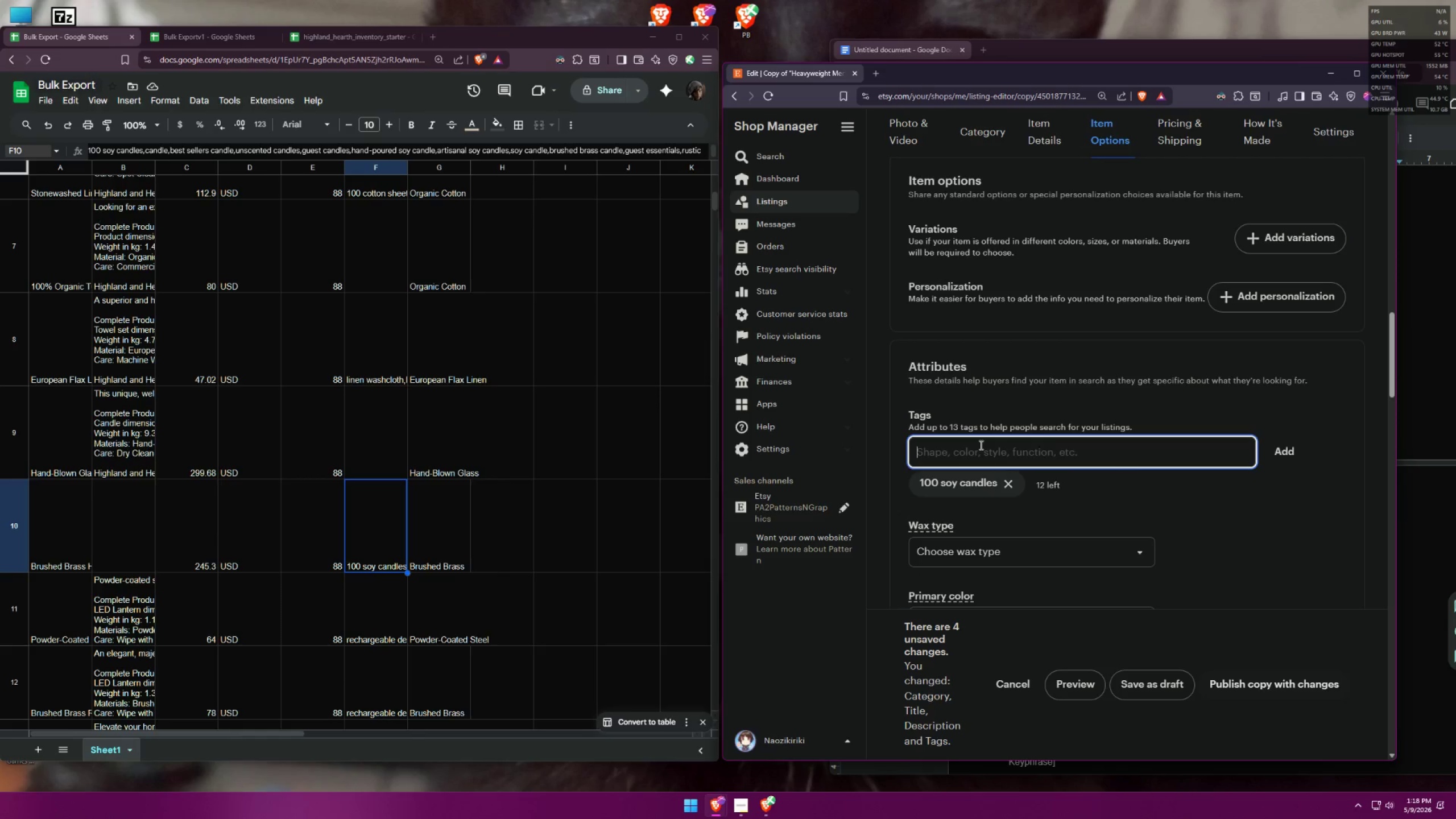 
type(candle)
 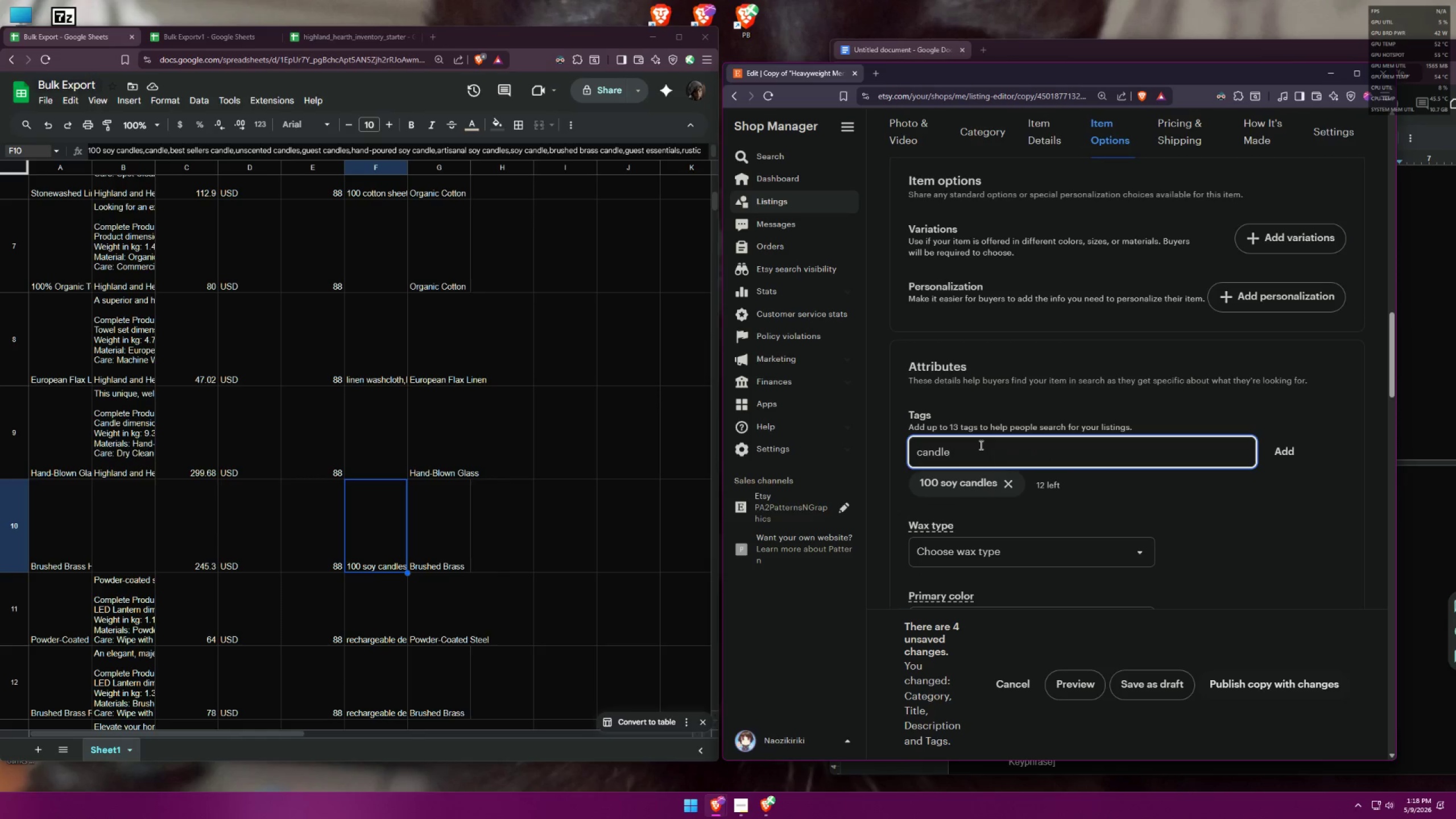 
key(Enter)
 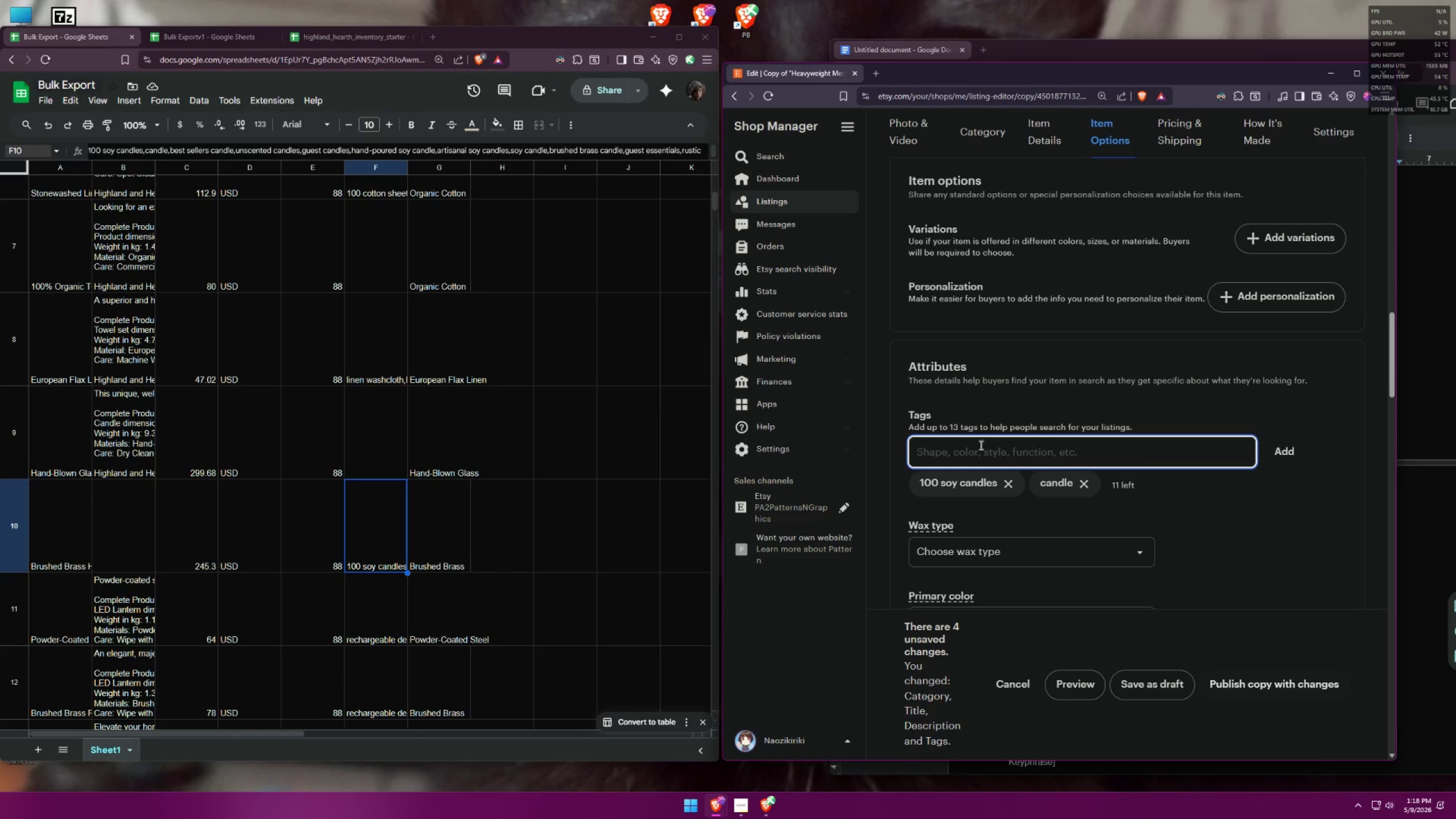 
type(best sellers cab)
key(Backspace)
type(ndle)
 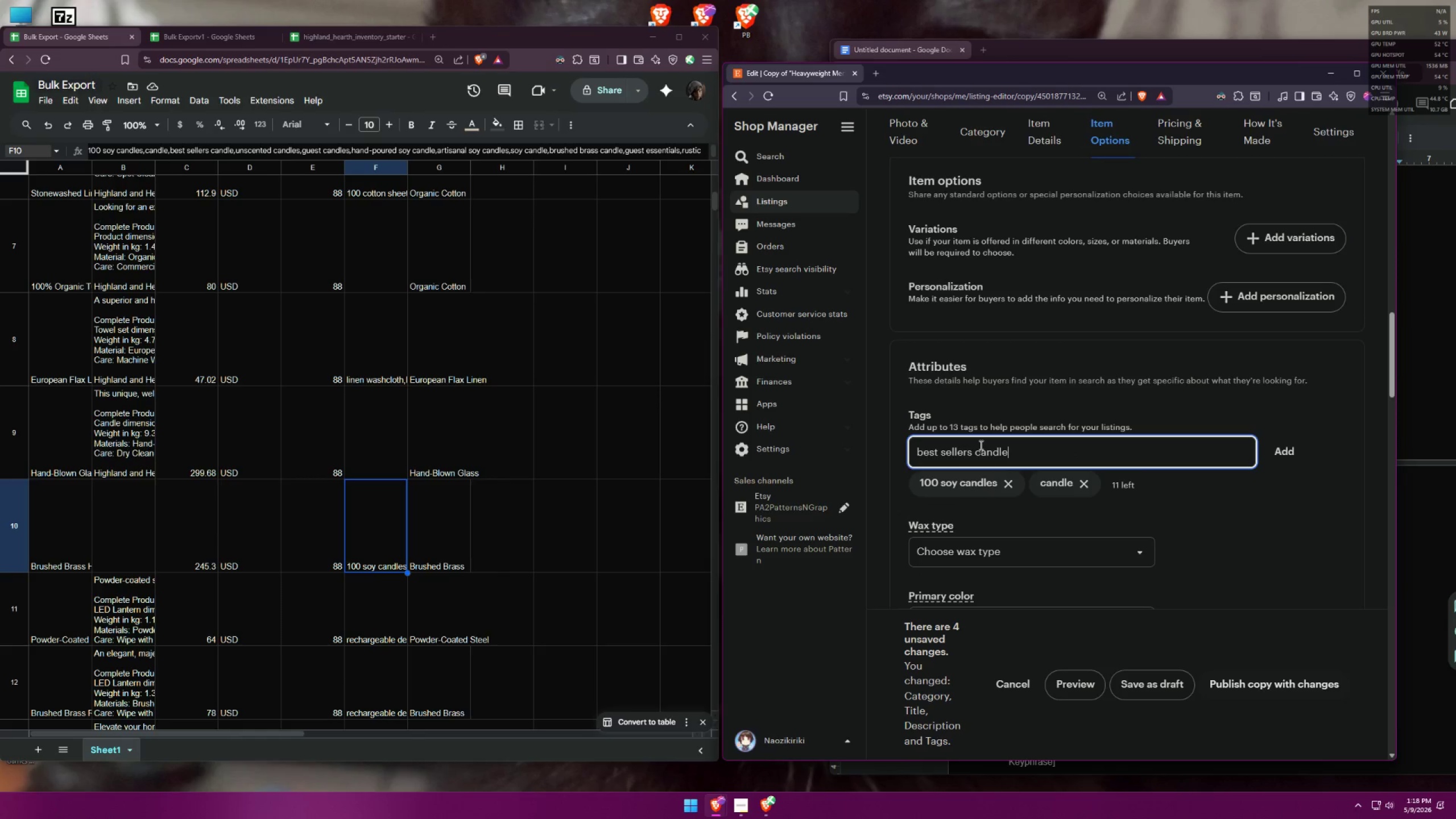 
key(Enter)
 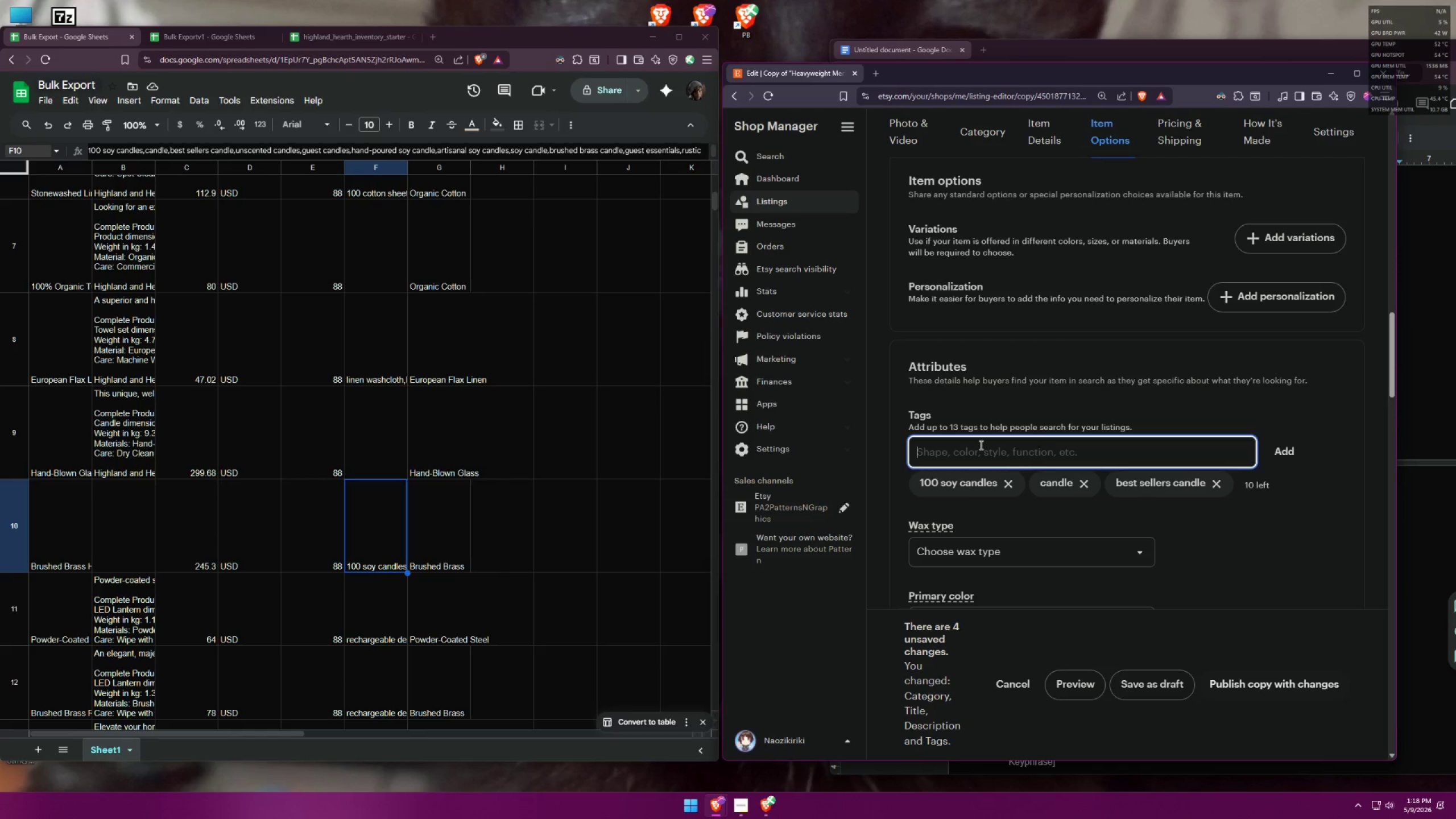 
type(unscented candles)
 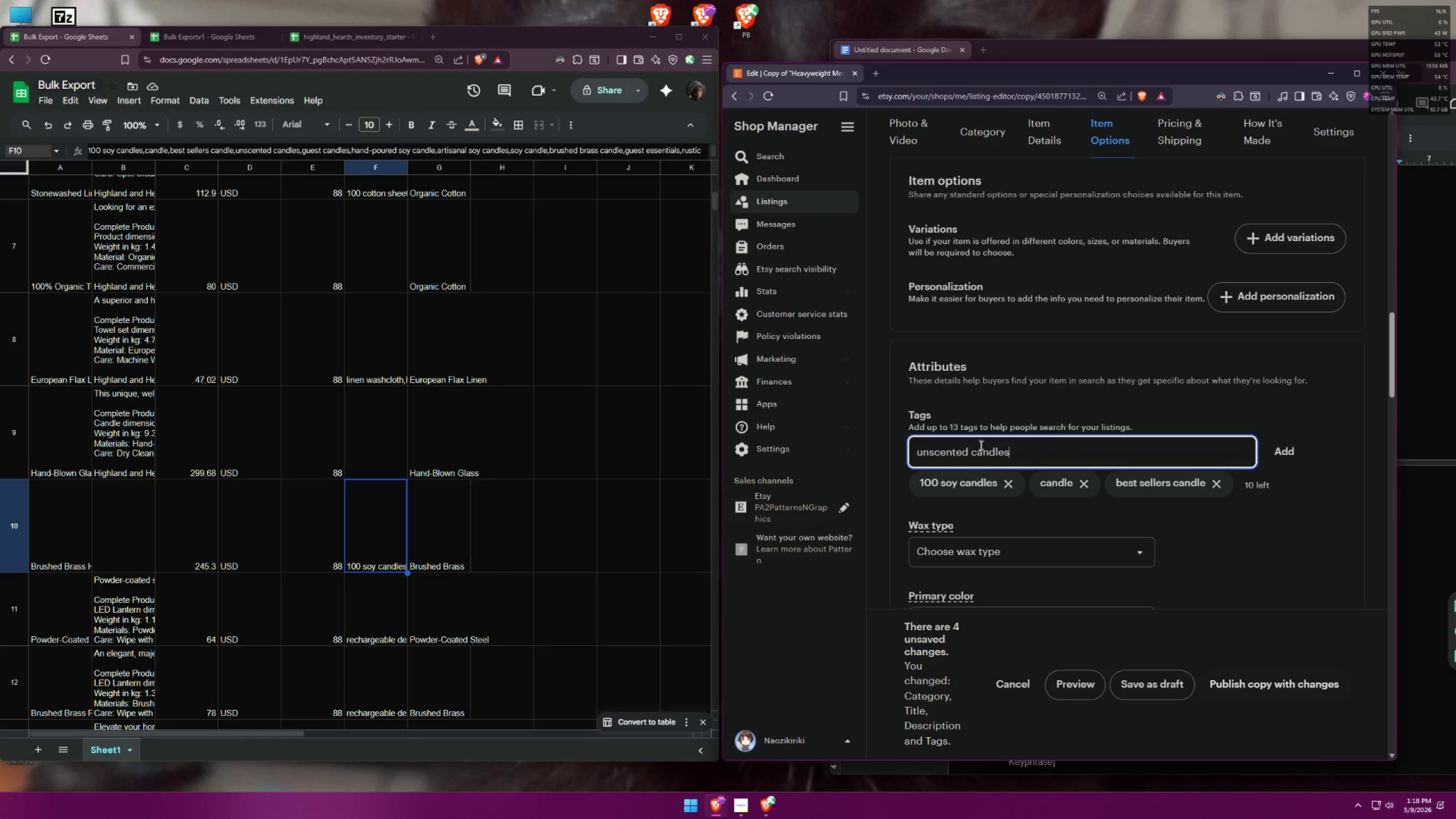 
key(Enter)
 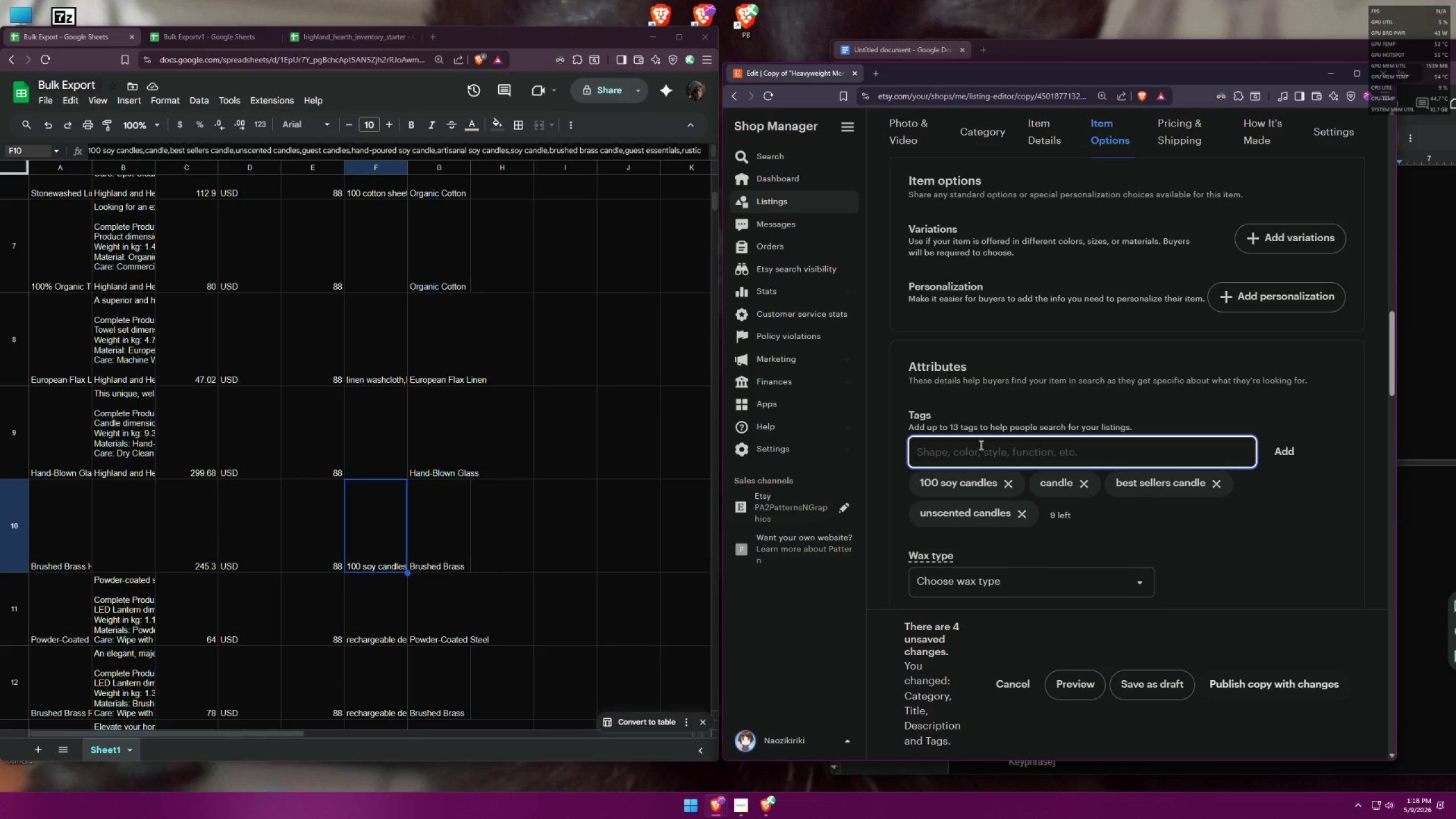 
type(guest cabd)
key(Backspace)
key(Backspace)
type(ndles)
 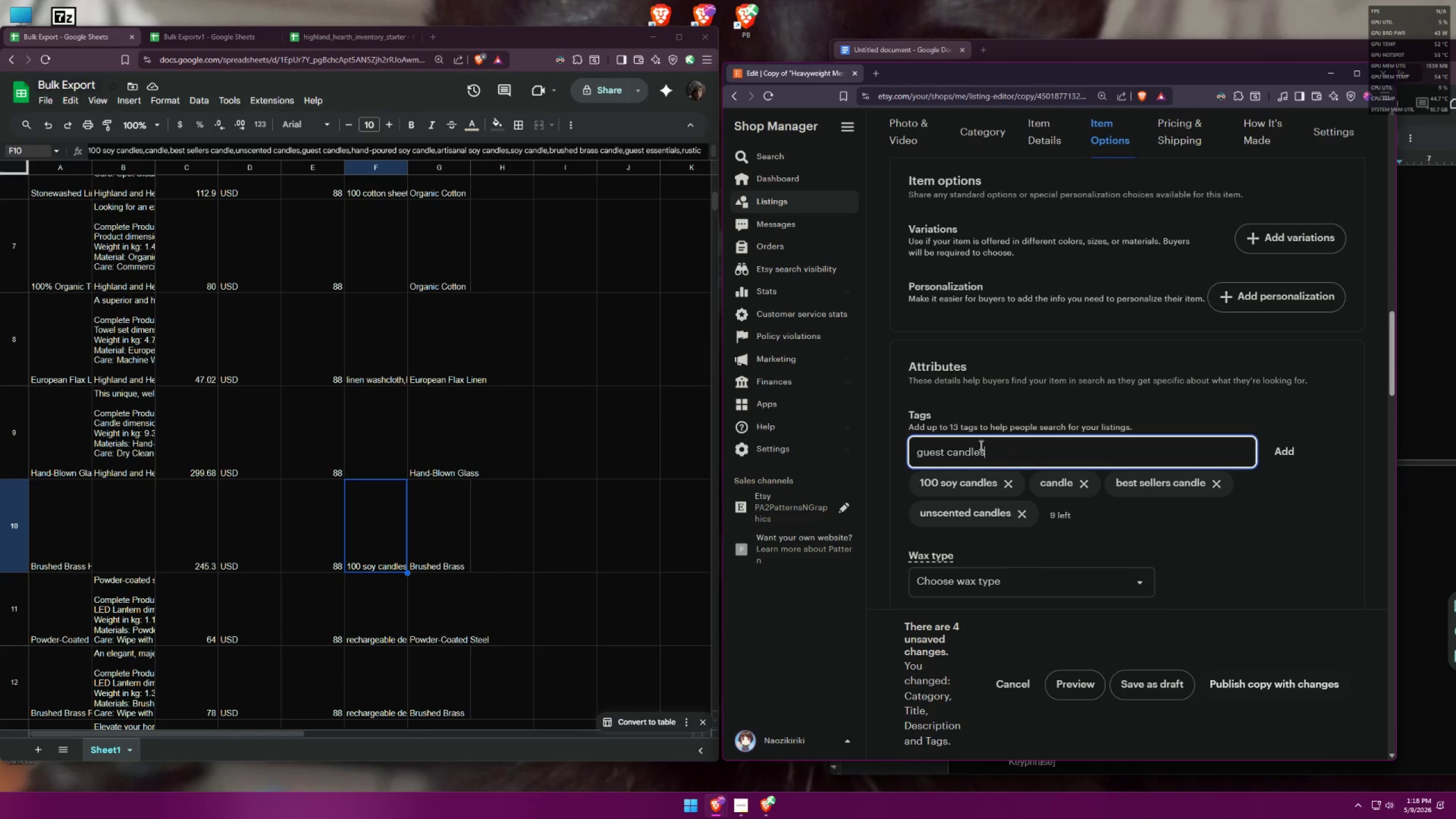 
key(Enter)
 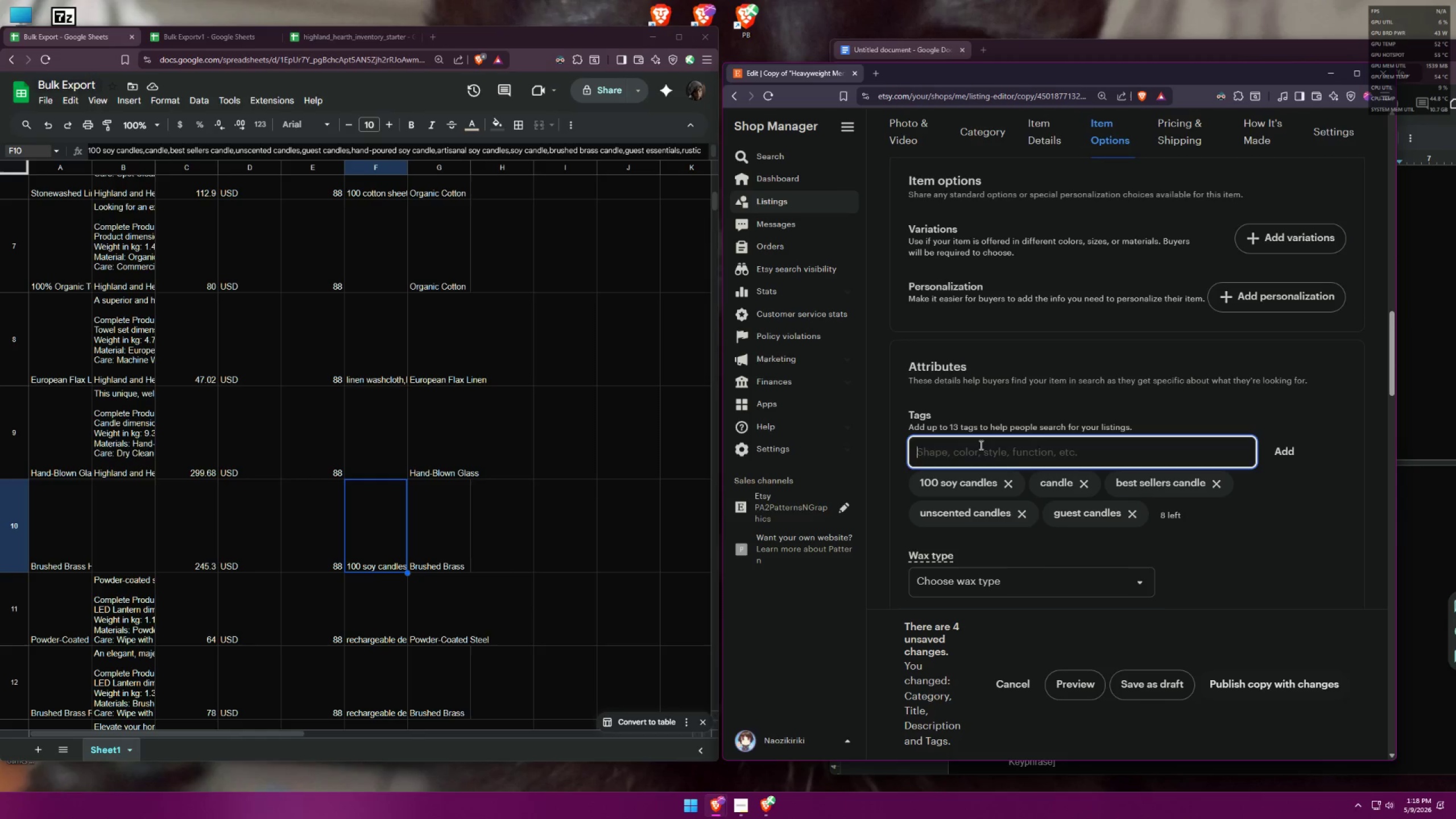 
type(hand-poured canle)
key(Backspace)
key(Backspace)
type(dk)
key(Backspace)
type(le)
 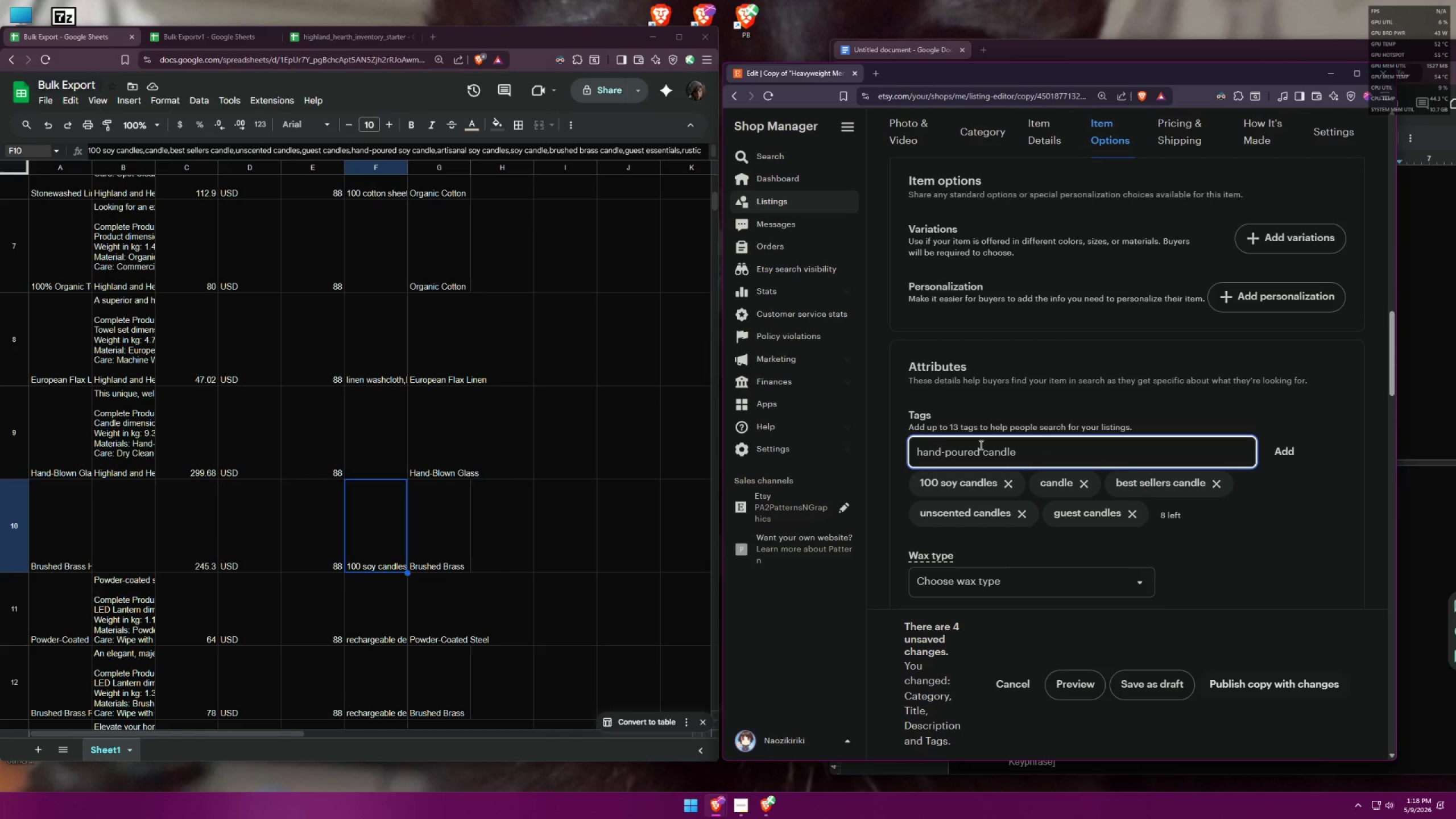 
key(Enter)
 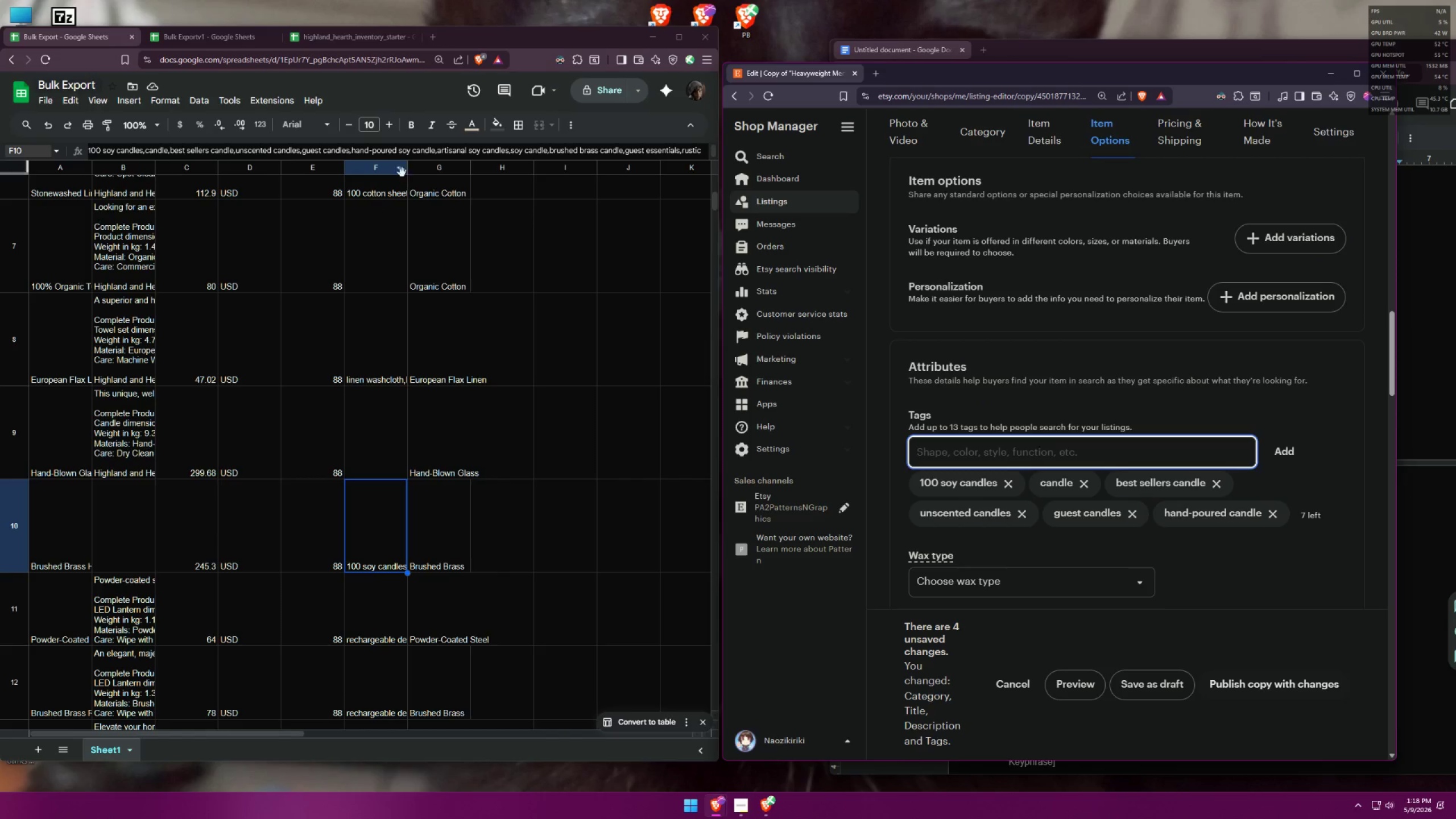 
left_click([413, 150])
 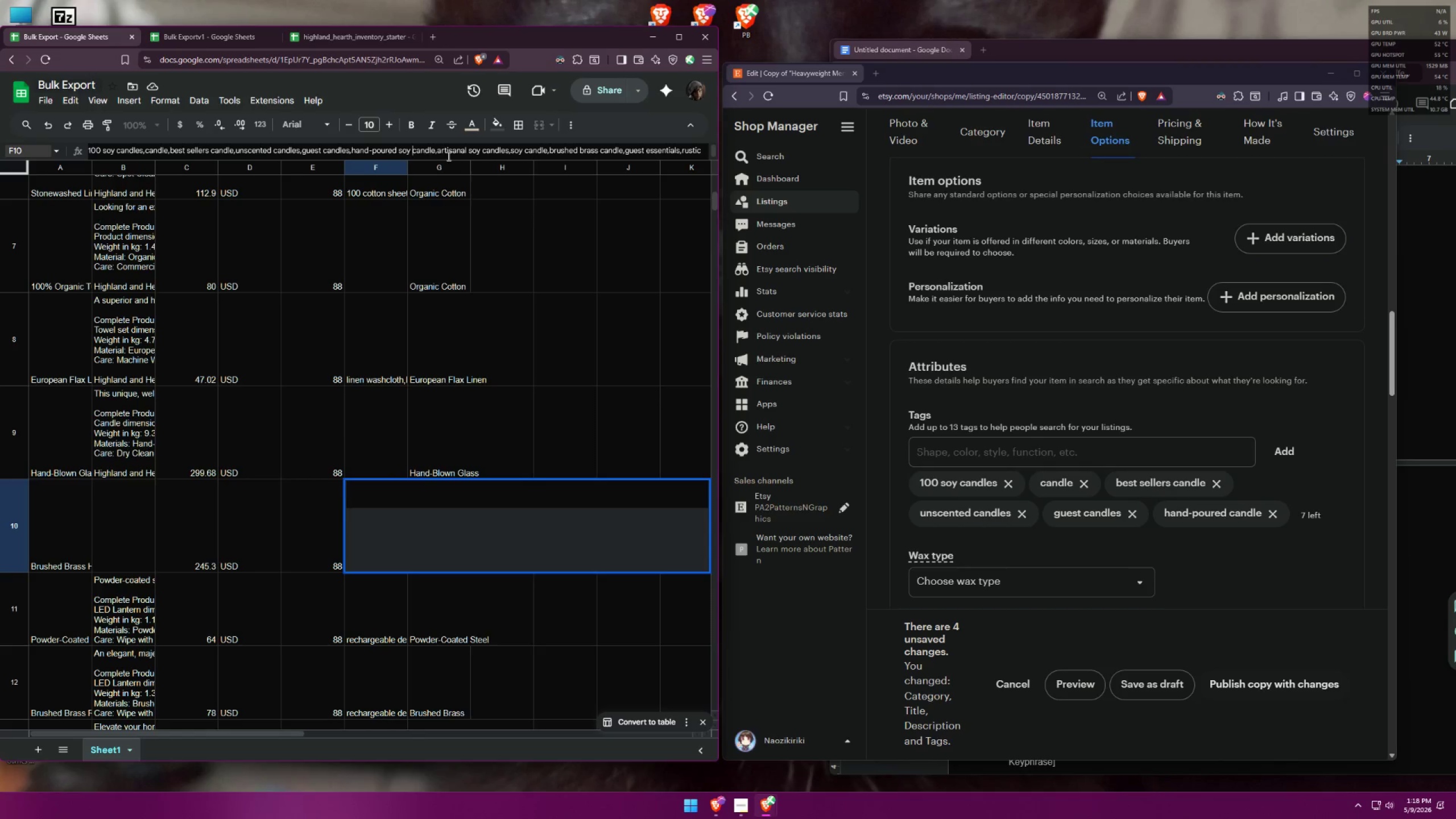 
key(Backspace)
 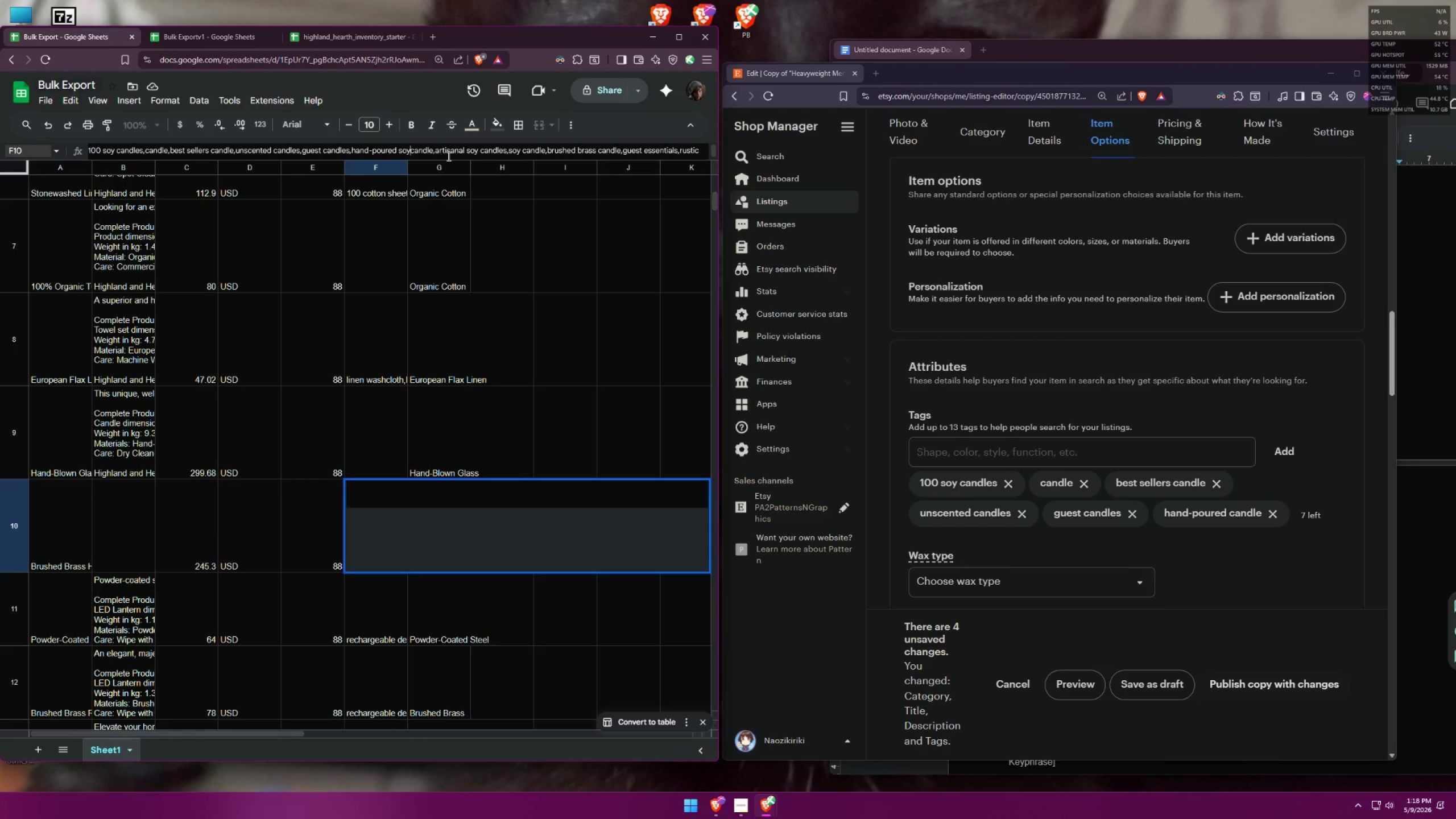 
key(Backspace)
 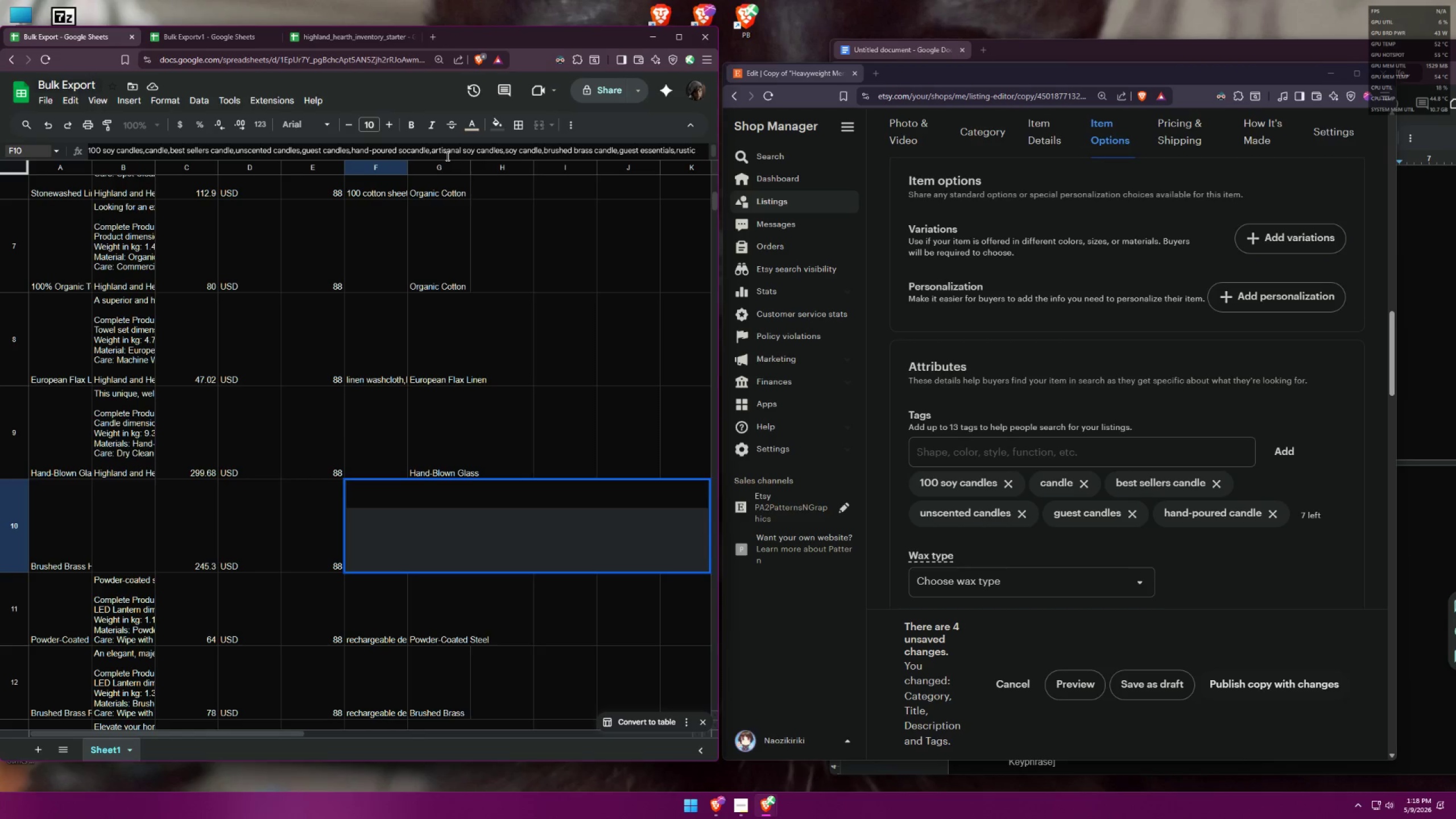 
key(Backspace)
 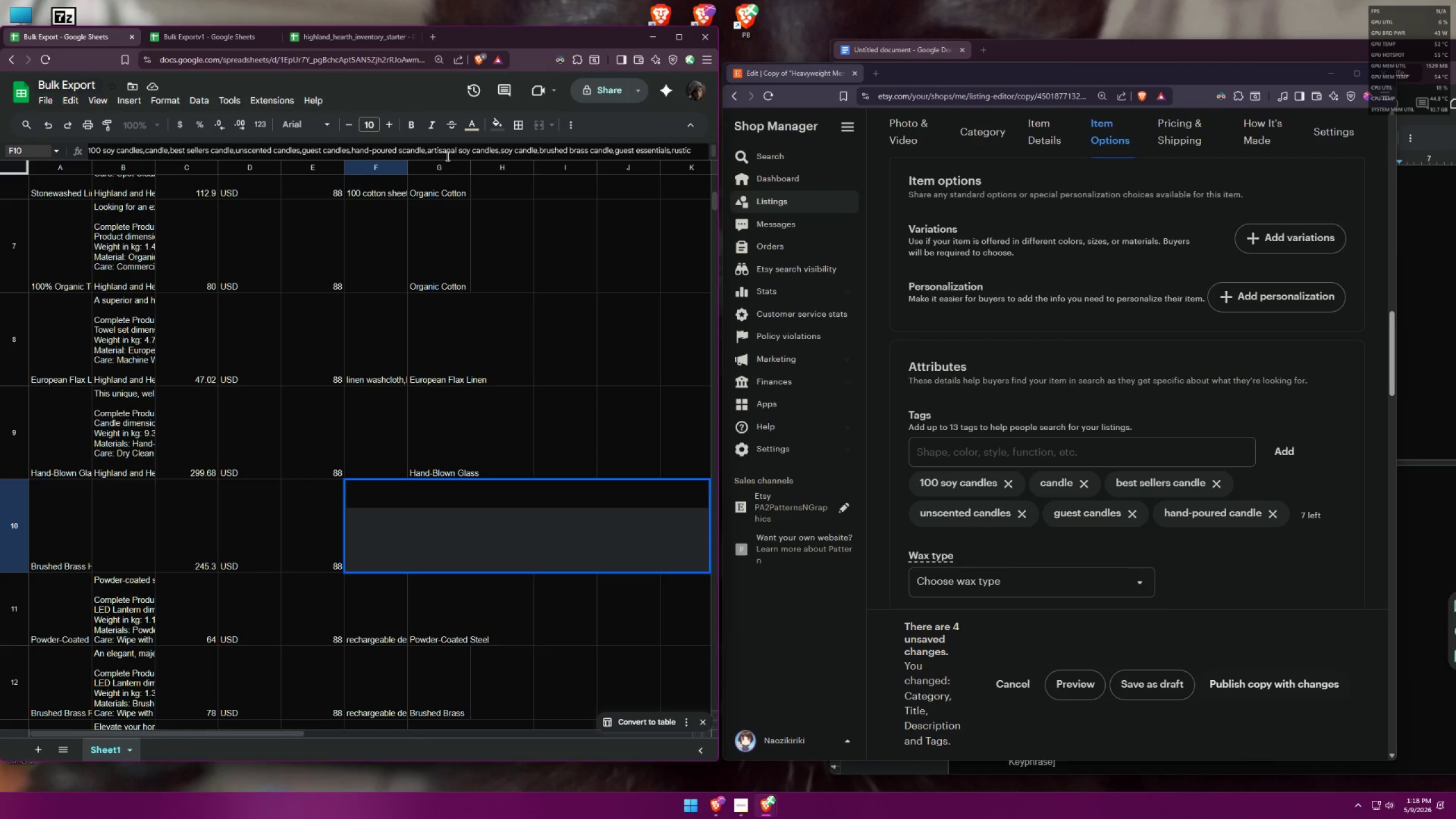 
key(Backspace)
 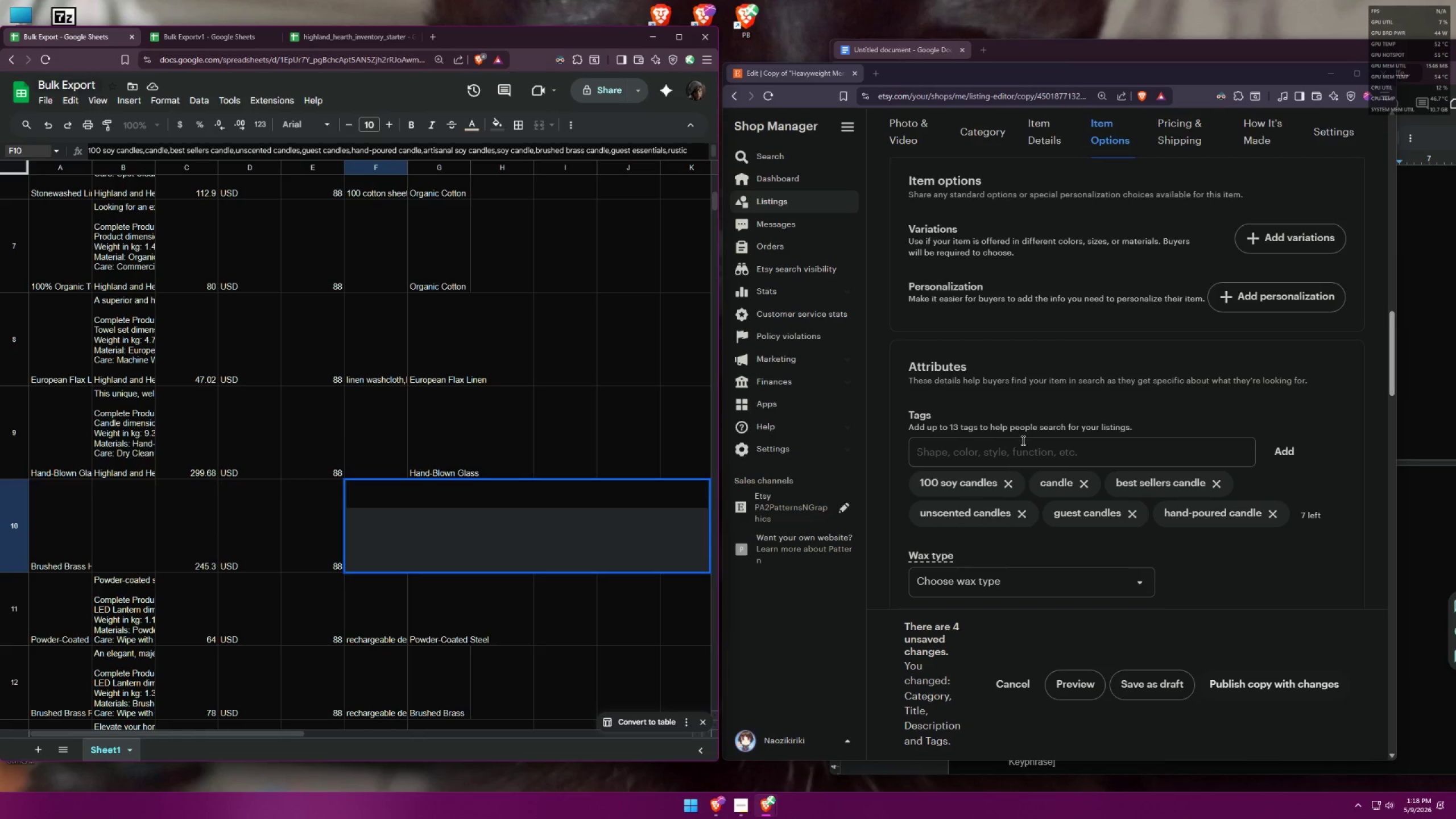 
type(artisanal soy candles)
 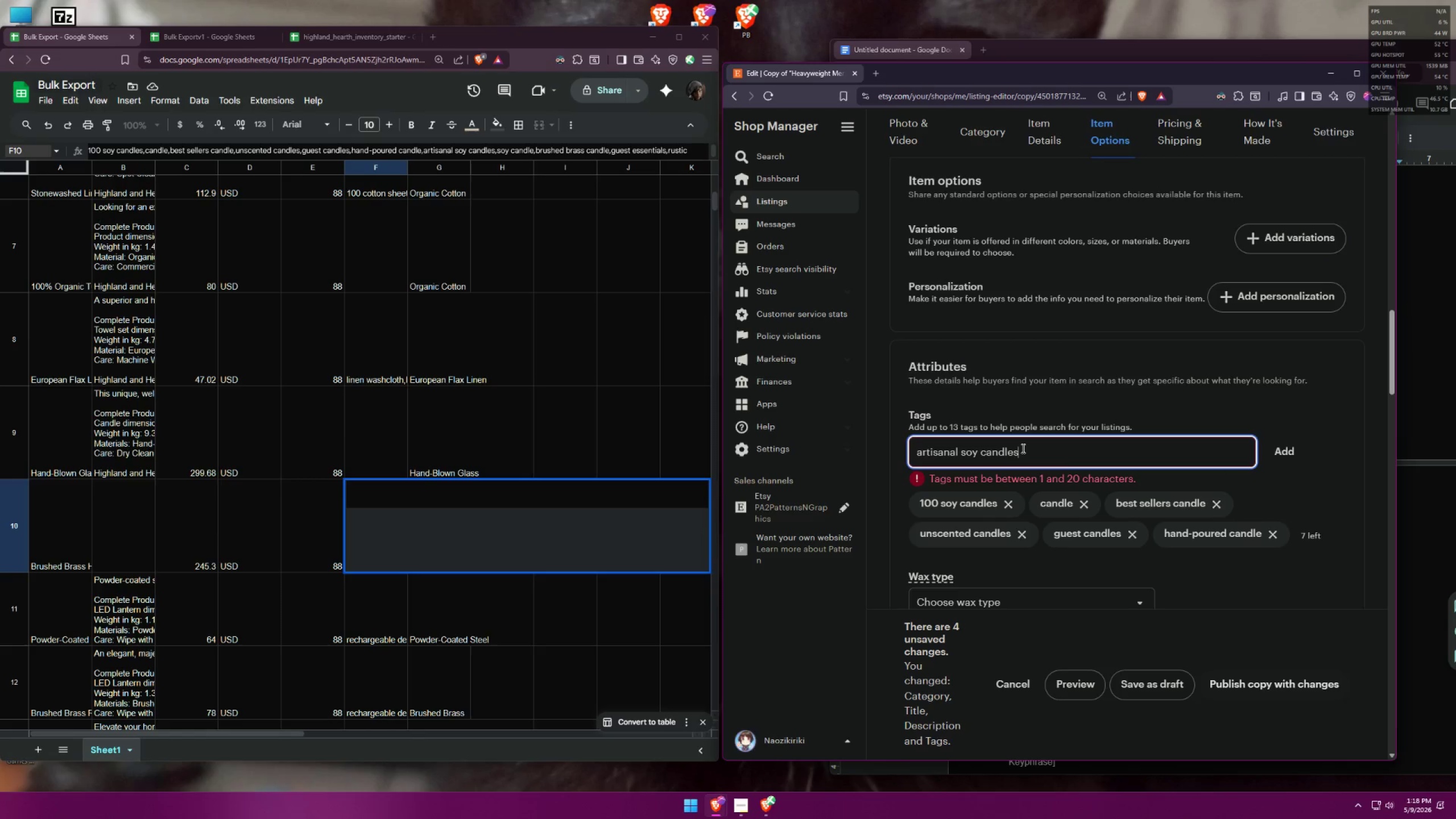 
key(Enter)
 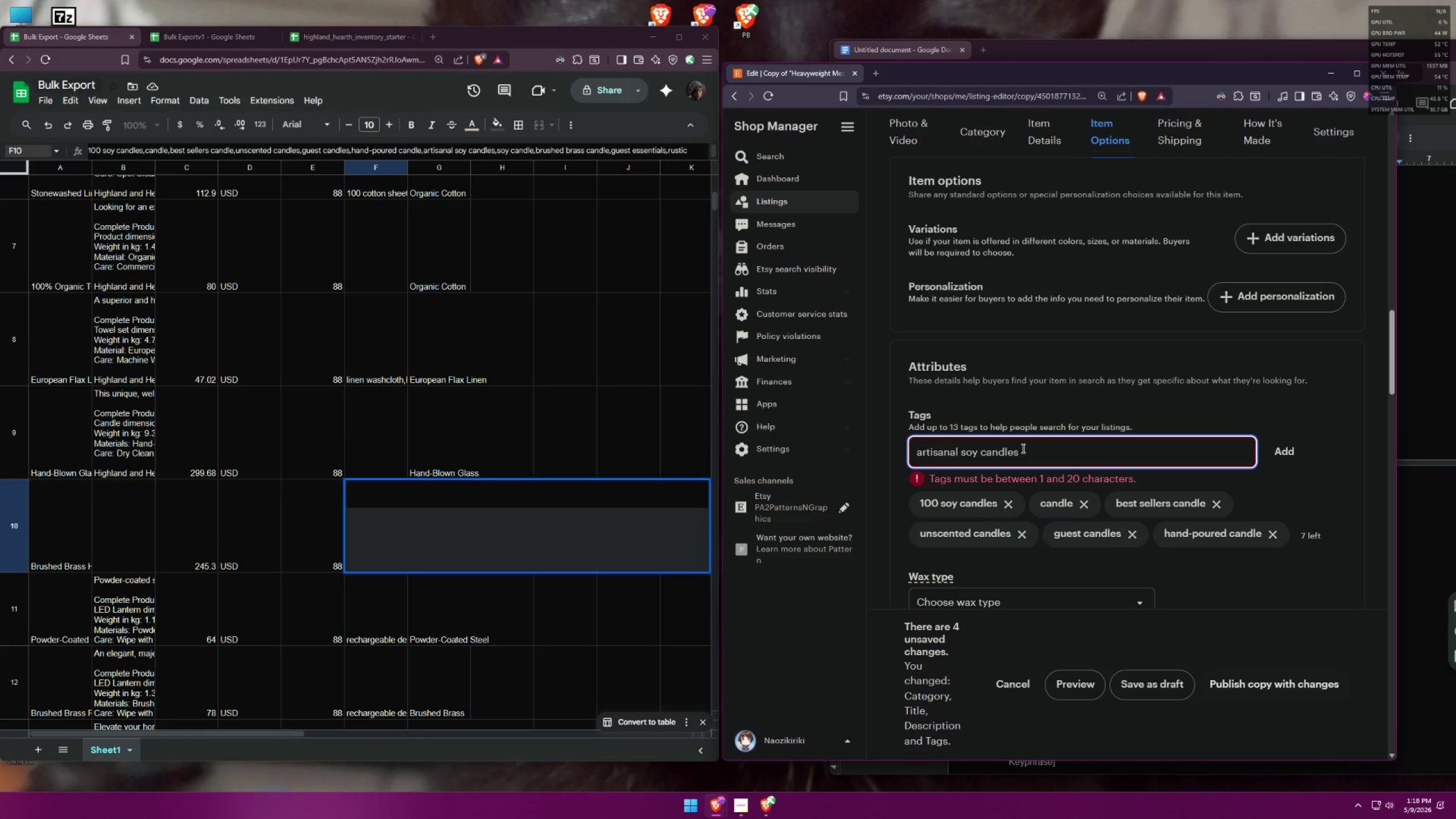 
key(Backspace)
 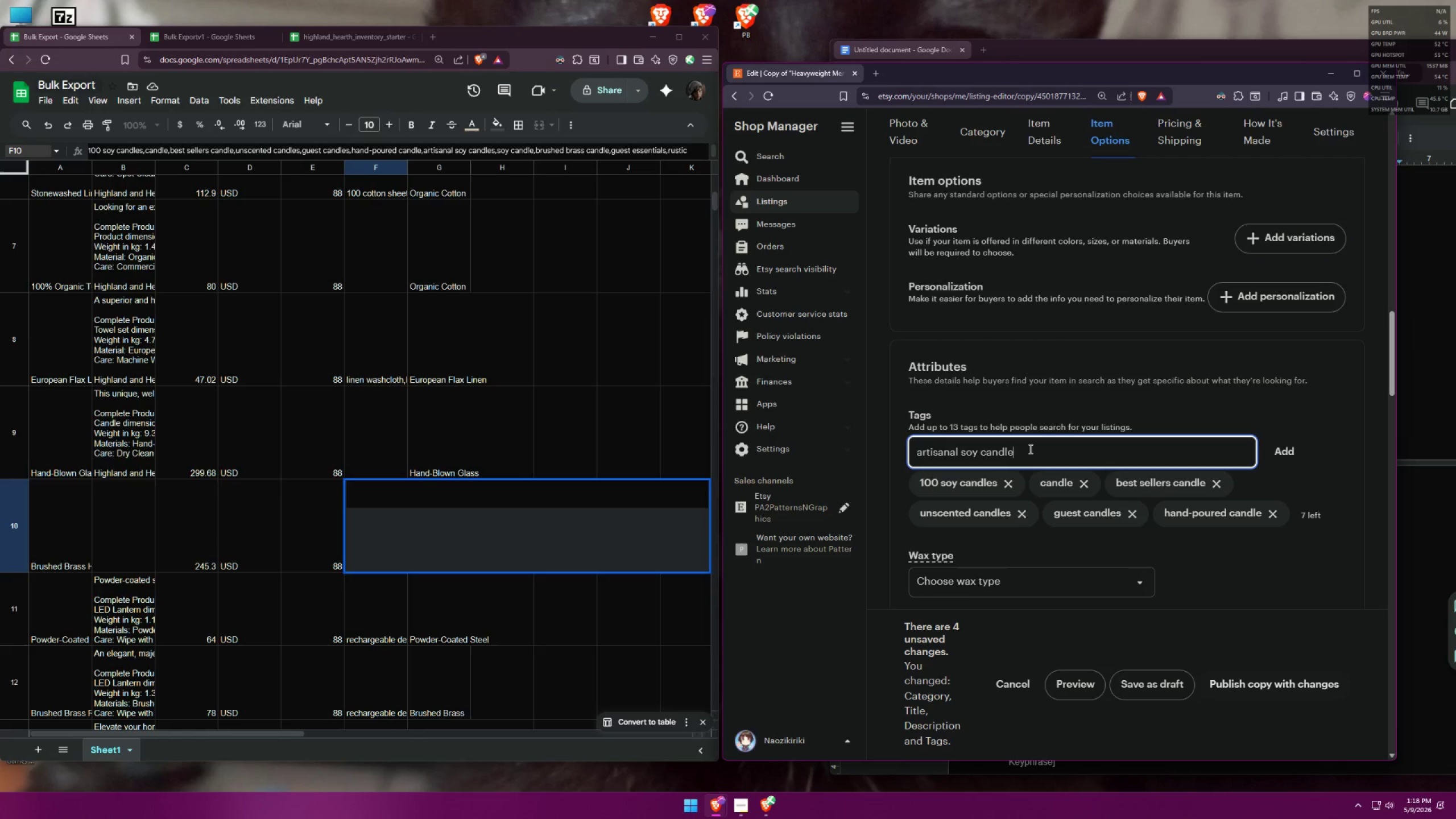 
key(Enter)
 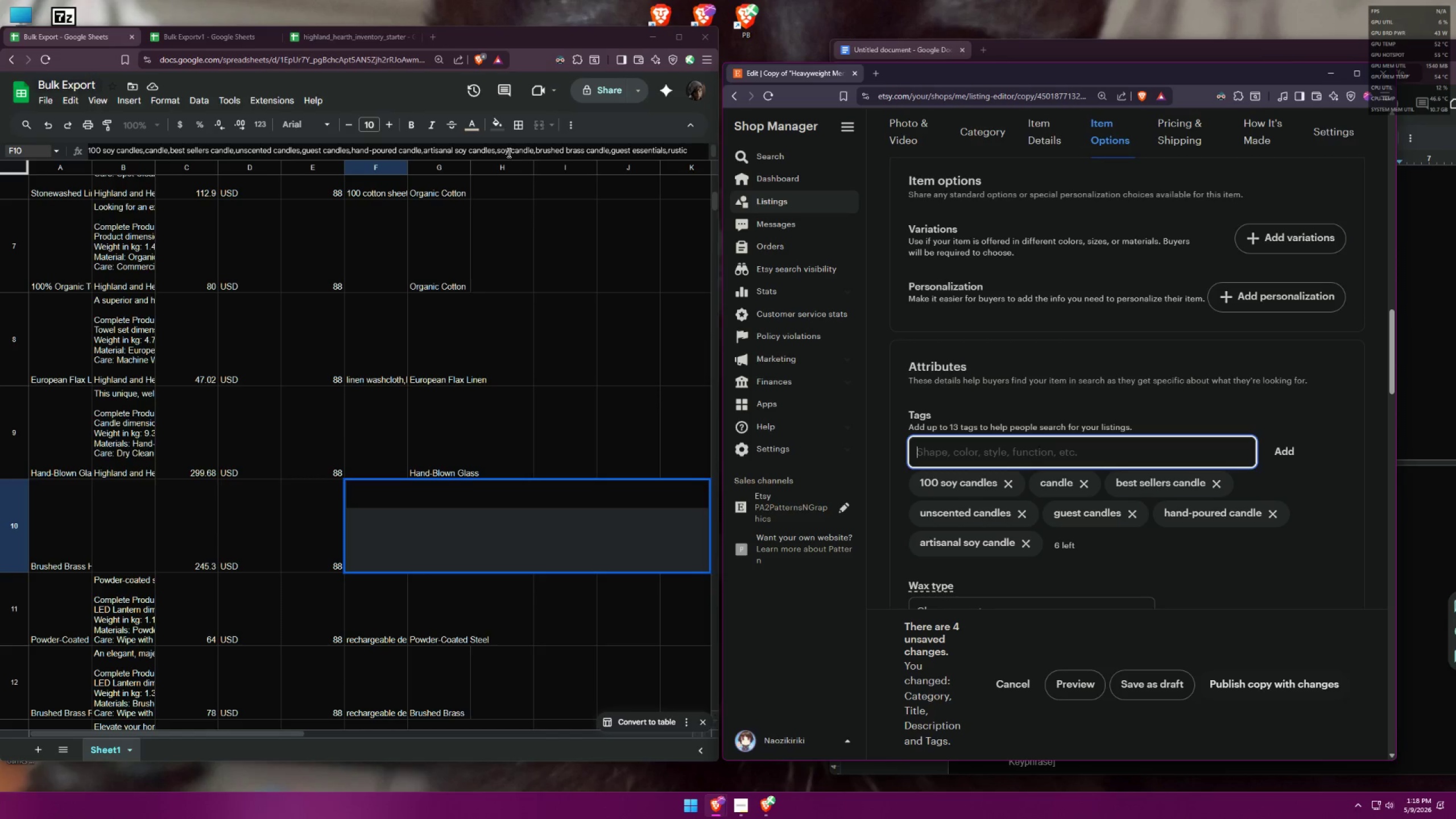 
key(Backspace)
type(soy candles)
key(Backspace)
 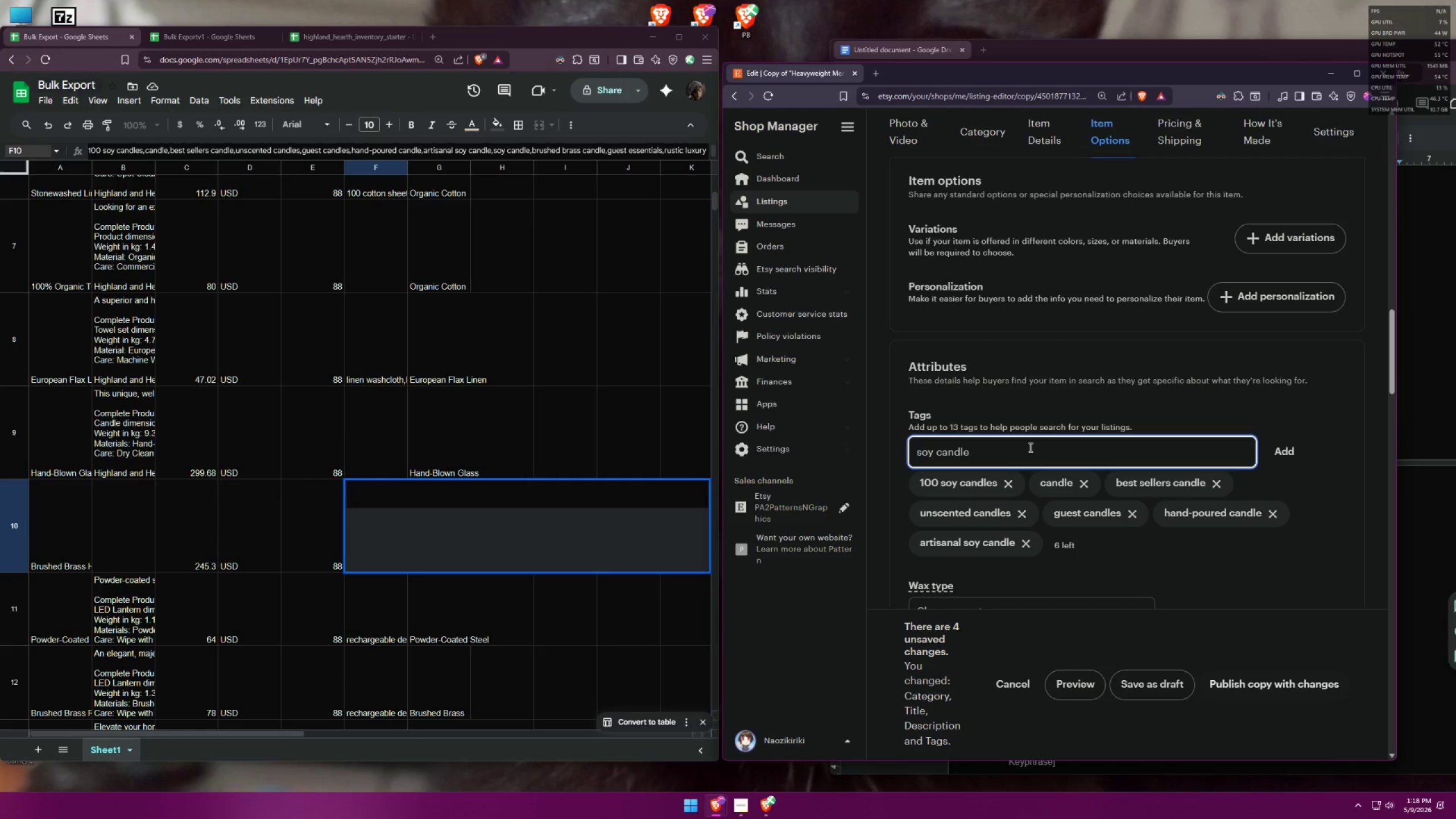 
key(Enter)
 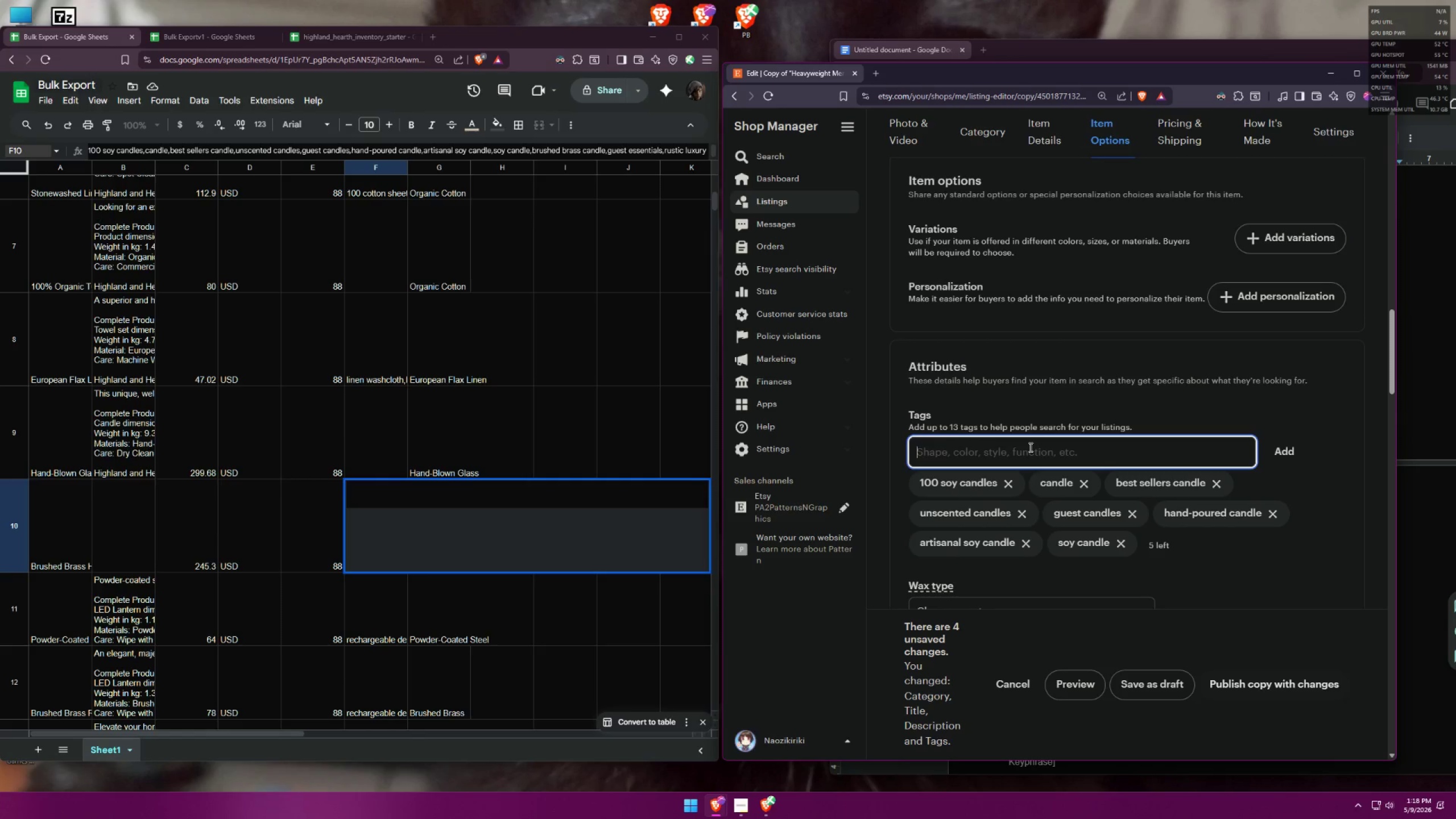 
type(bruse)
key(Backspace)
type(hed brass candle)
 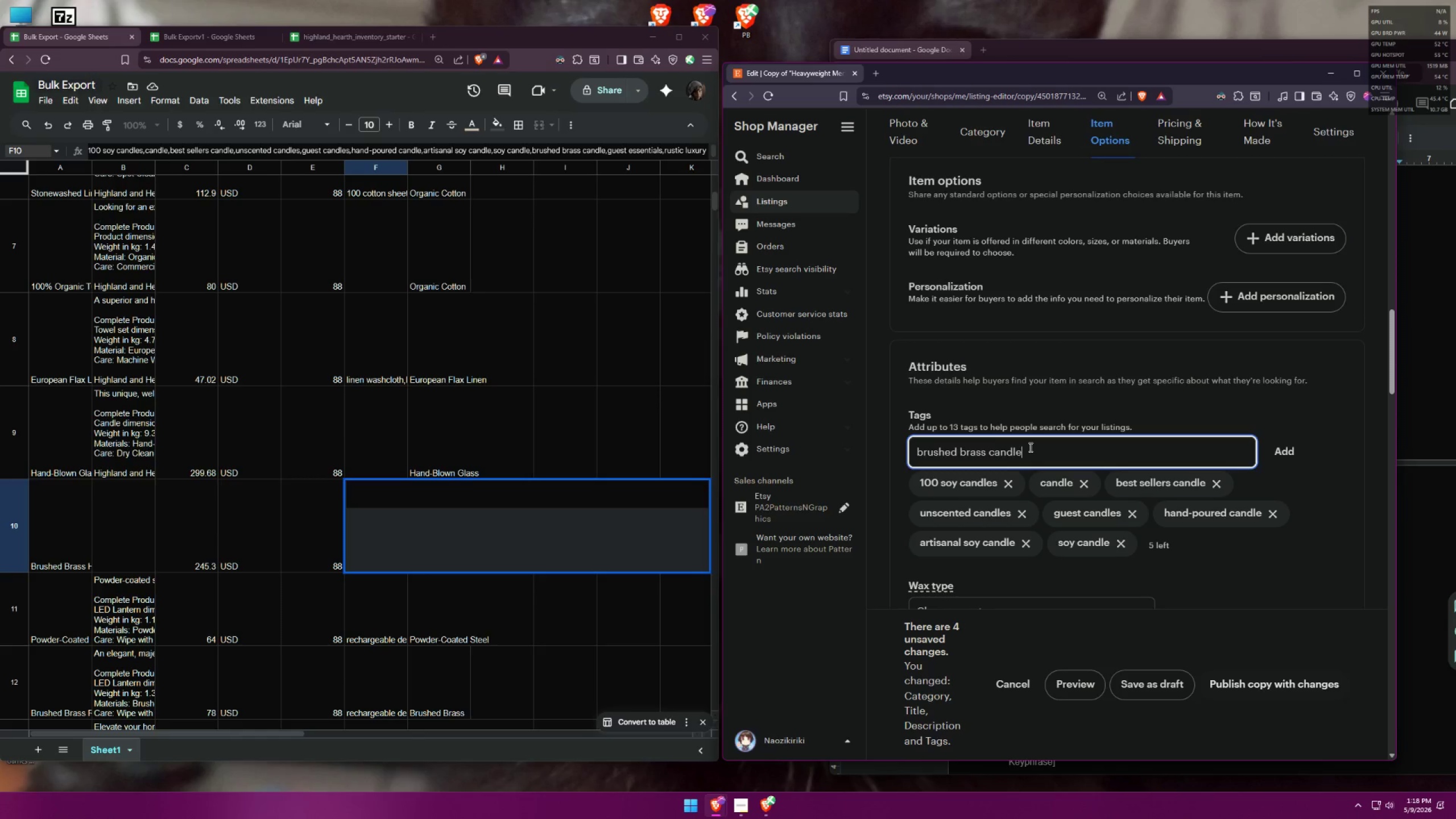 
key(Enter)
 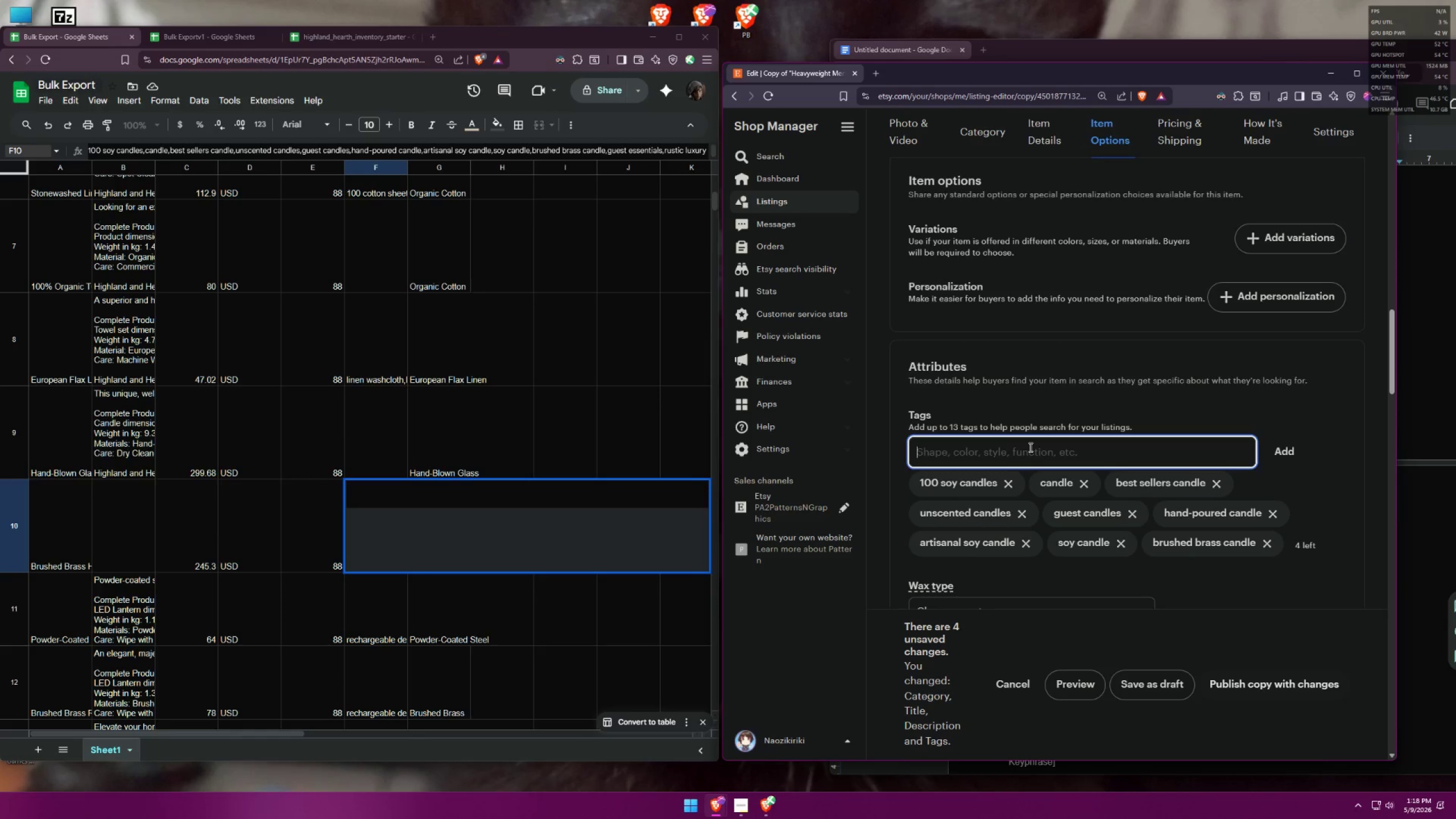 
type(guest ese)
key(Backspace)
type(sentials)
 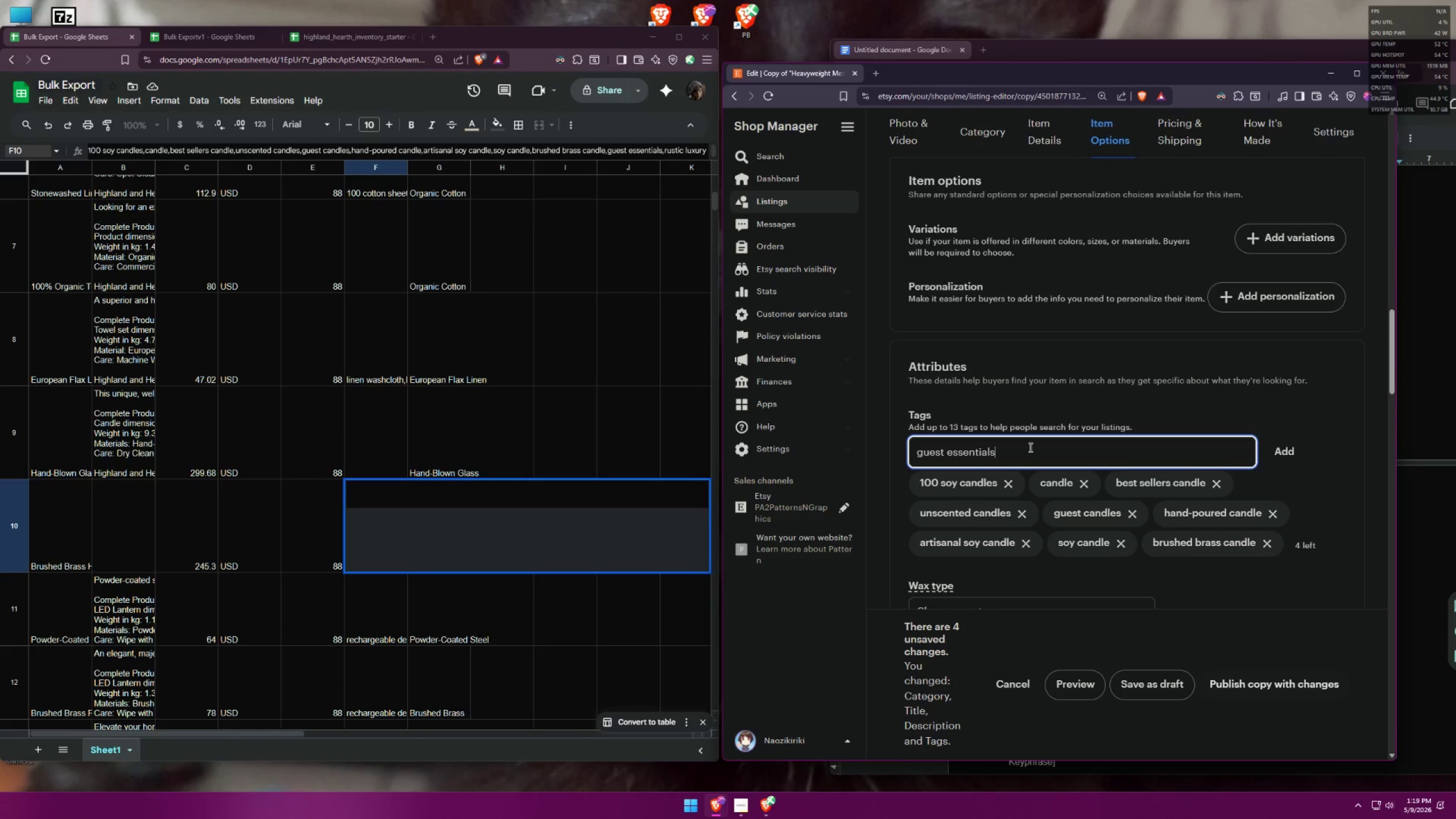 
key(Enter)
 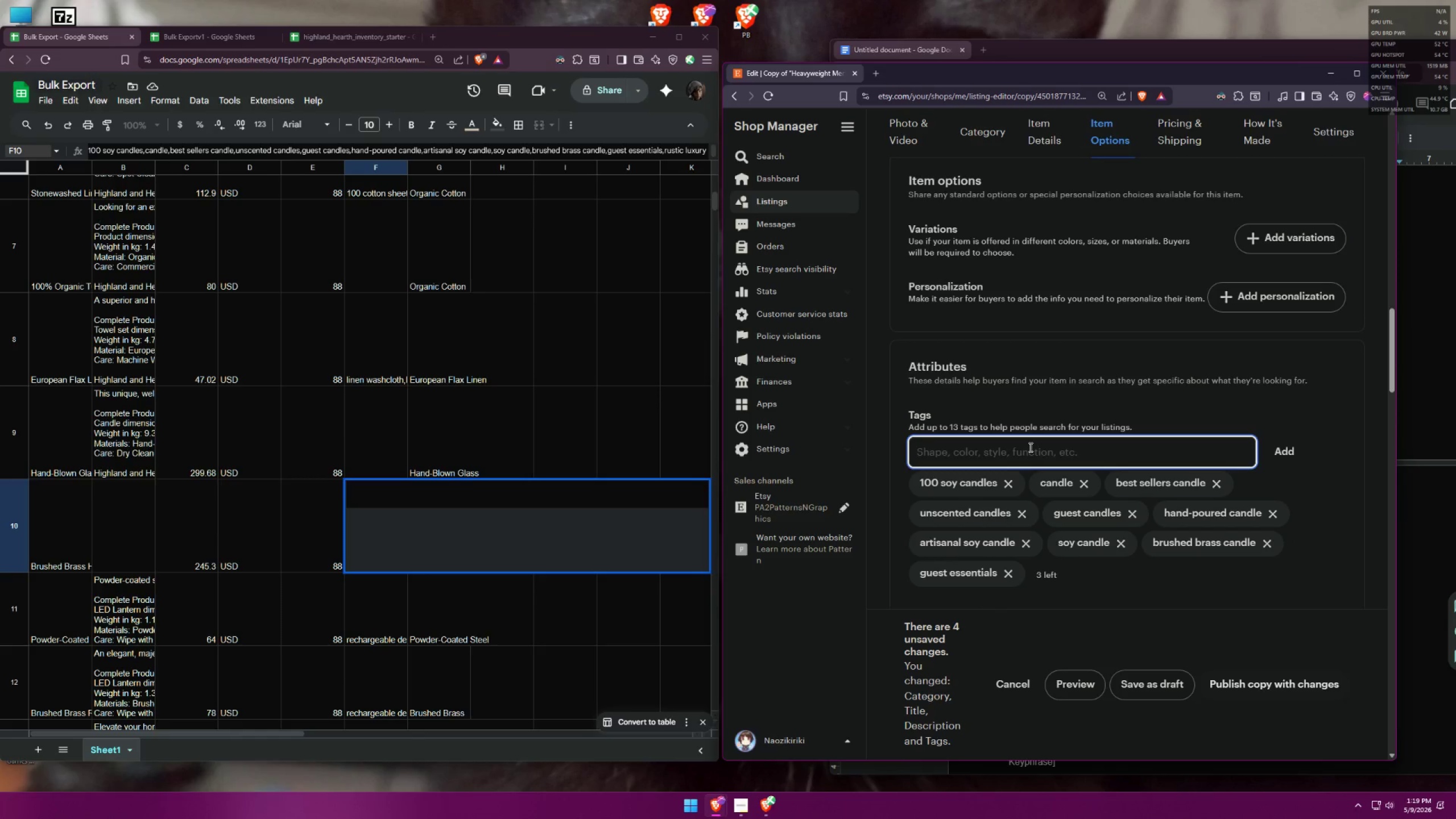 
type(rustic luxury )
 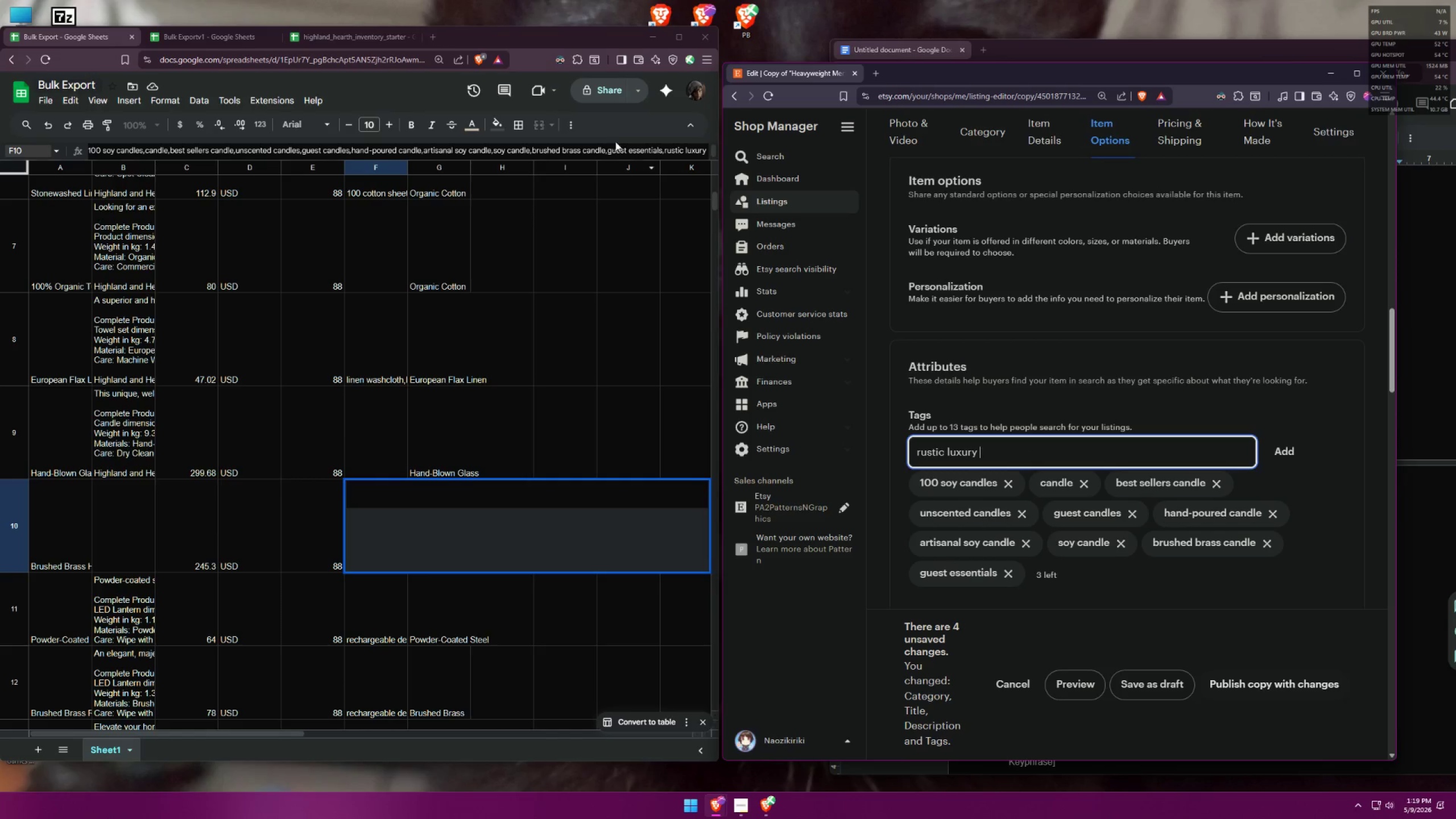 
left_click([605, 147])
 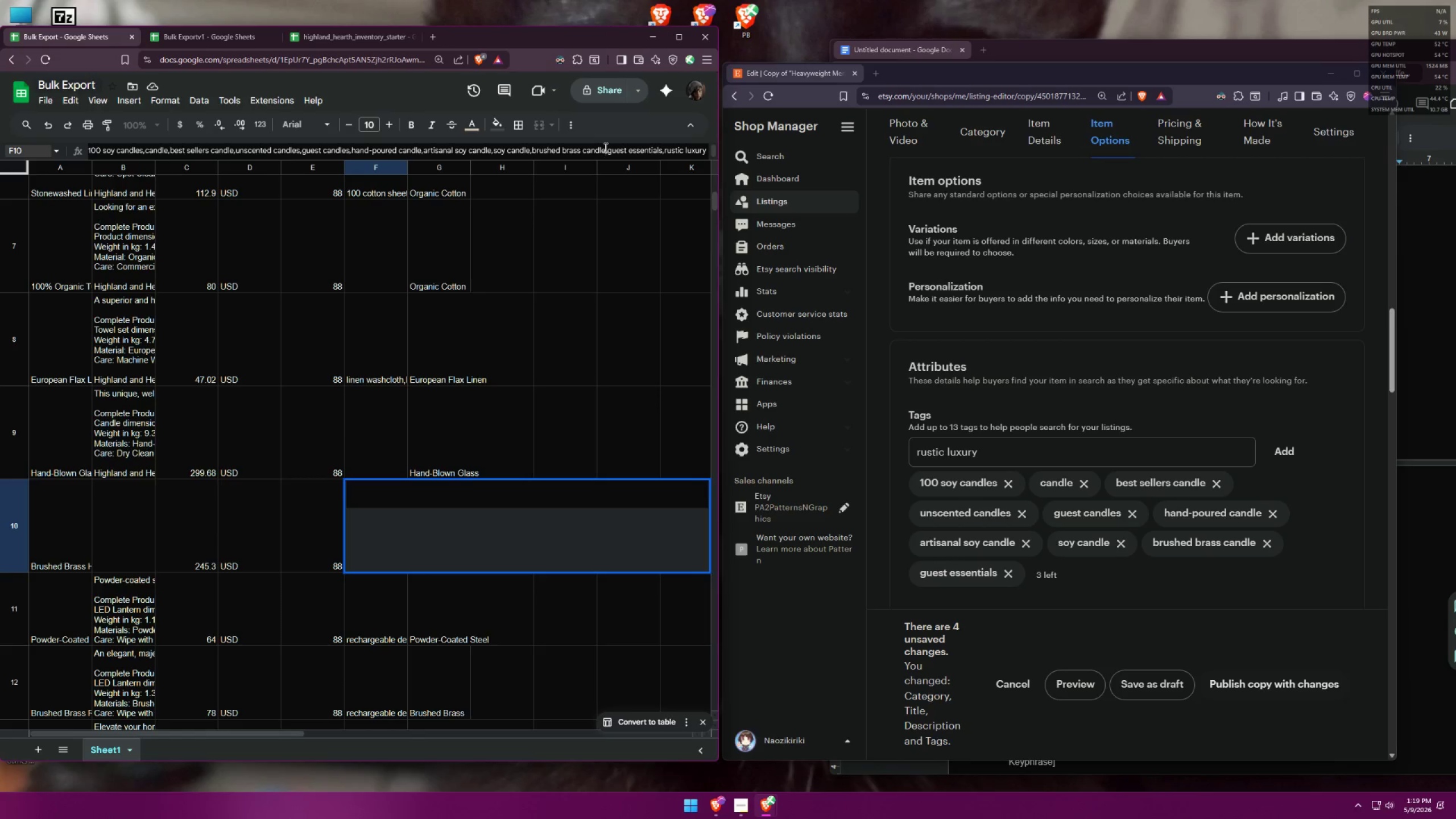 
key(ArrowDown)
 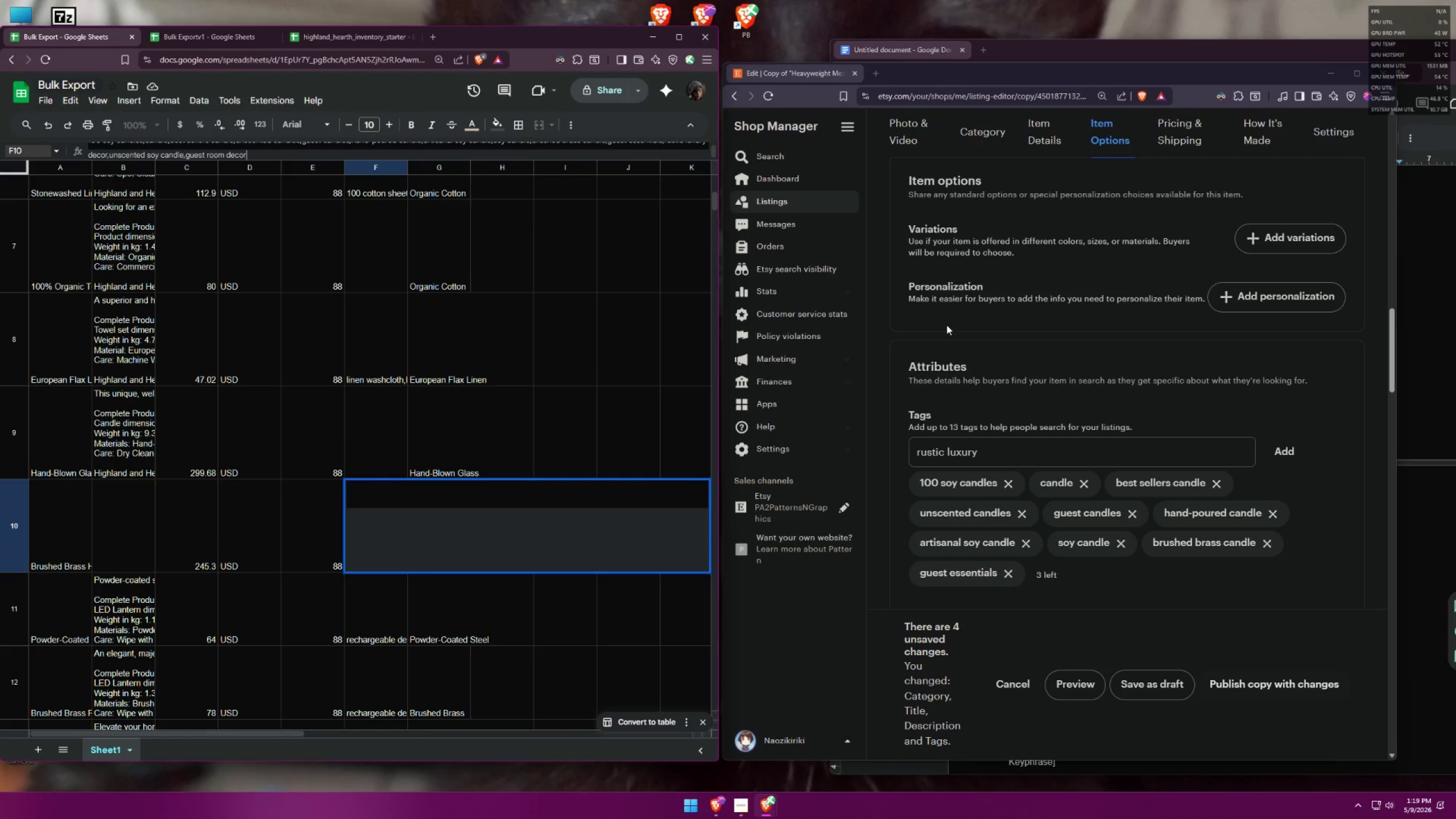 
left_click([1002, 458])
 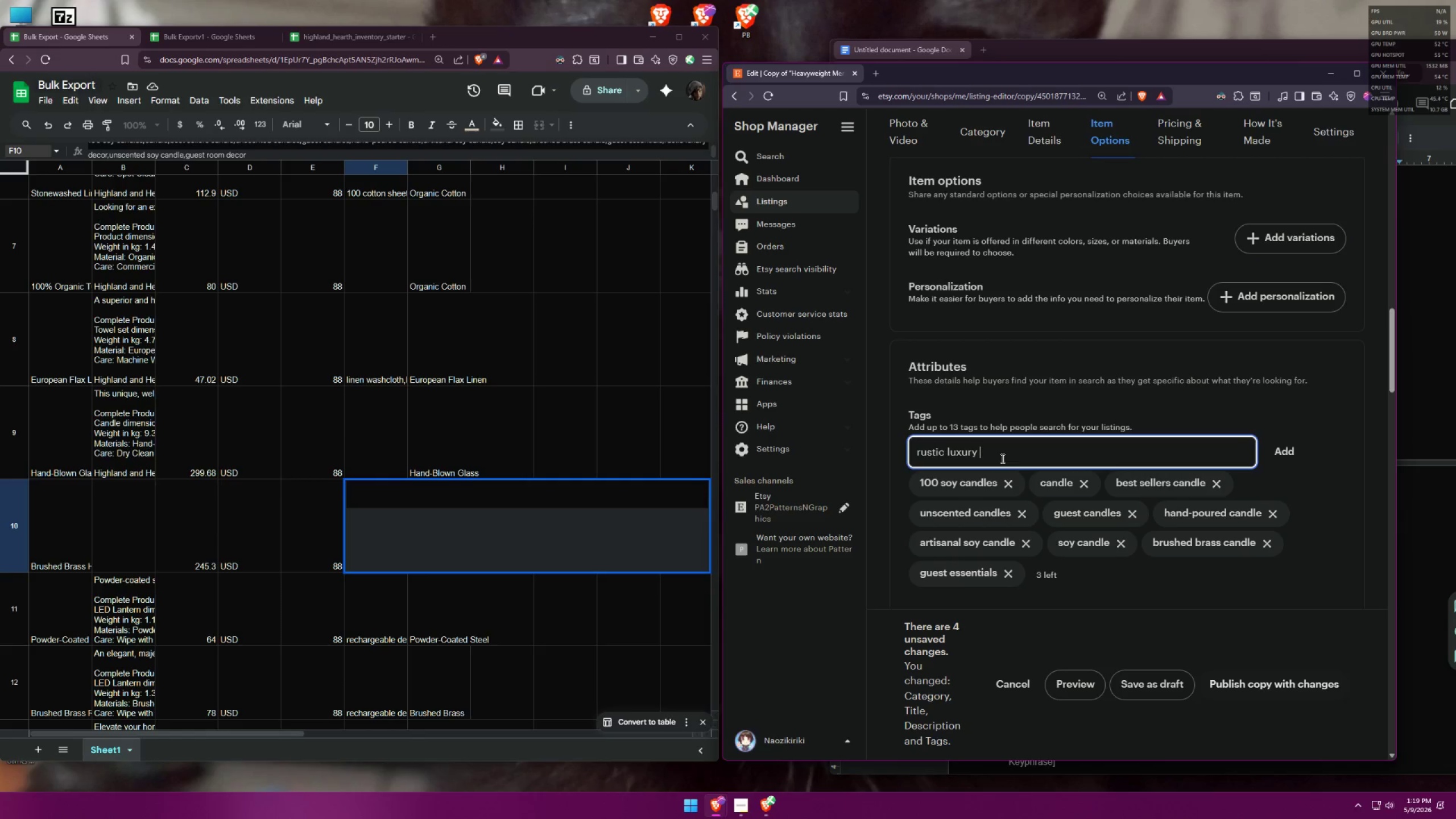 
type(decor)
 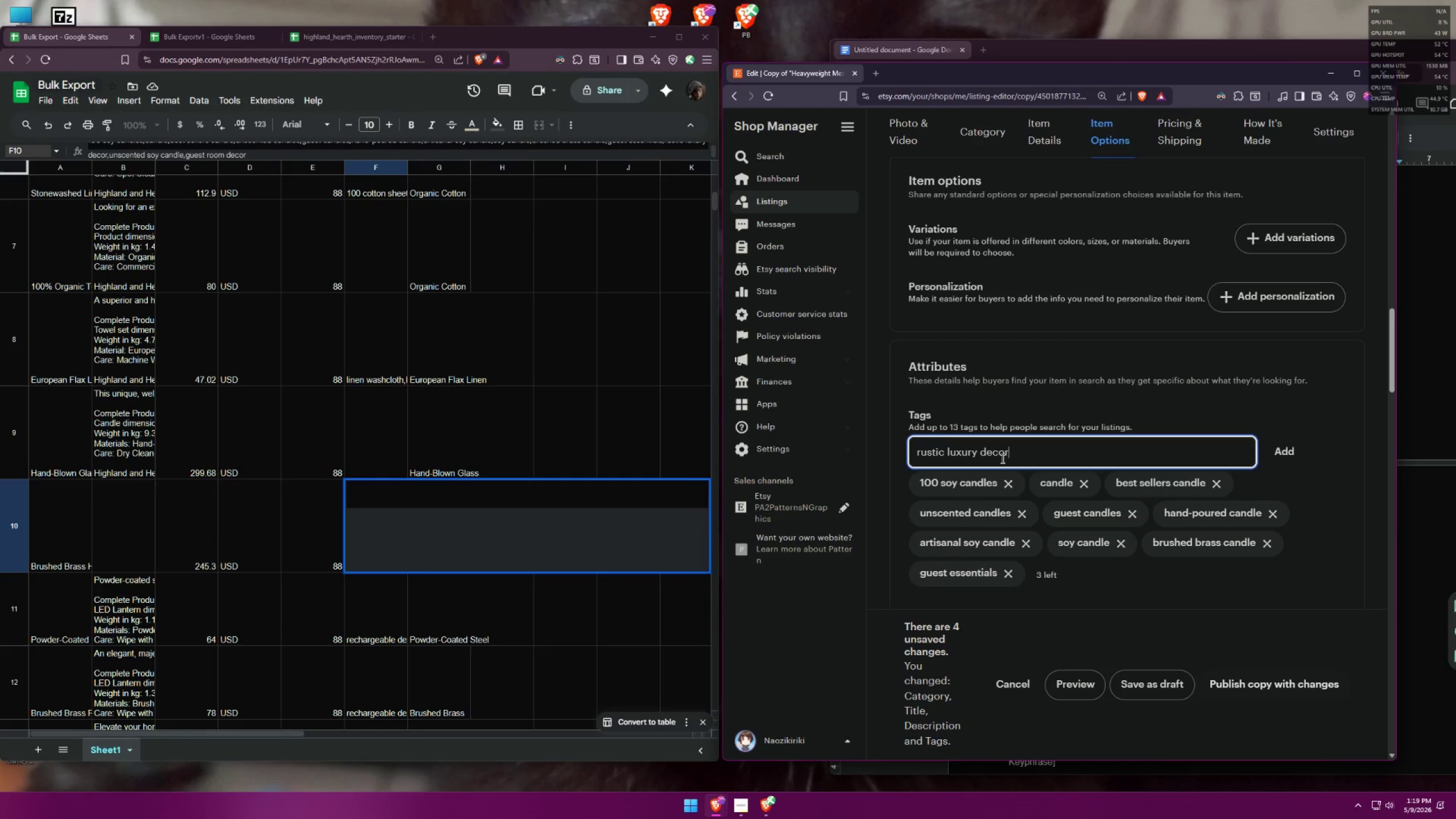 
key(Enter)
 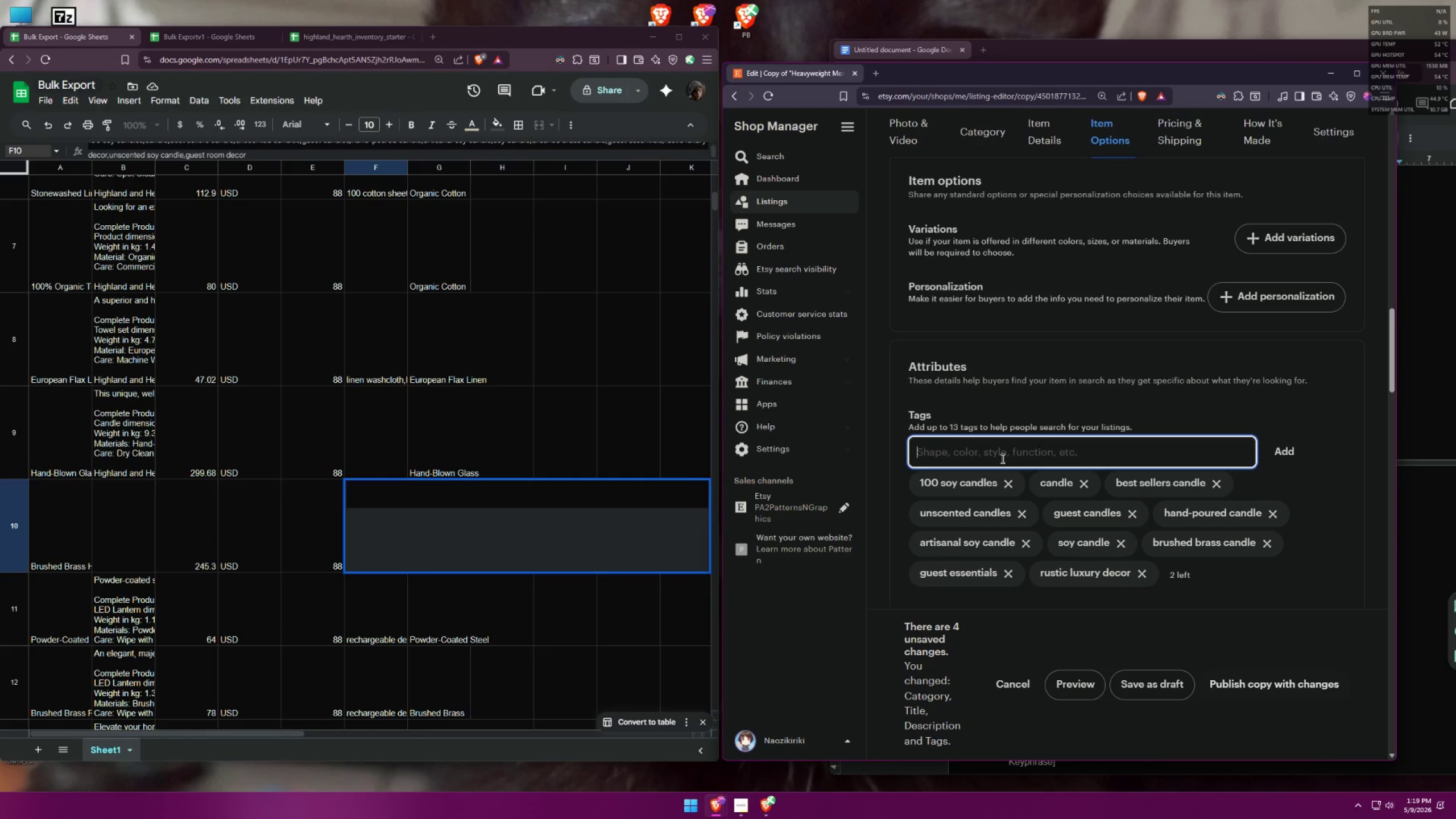 
type(unscented soy candle)
 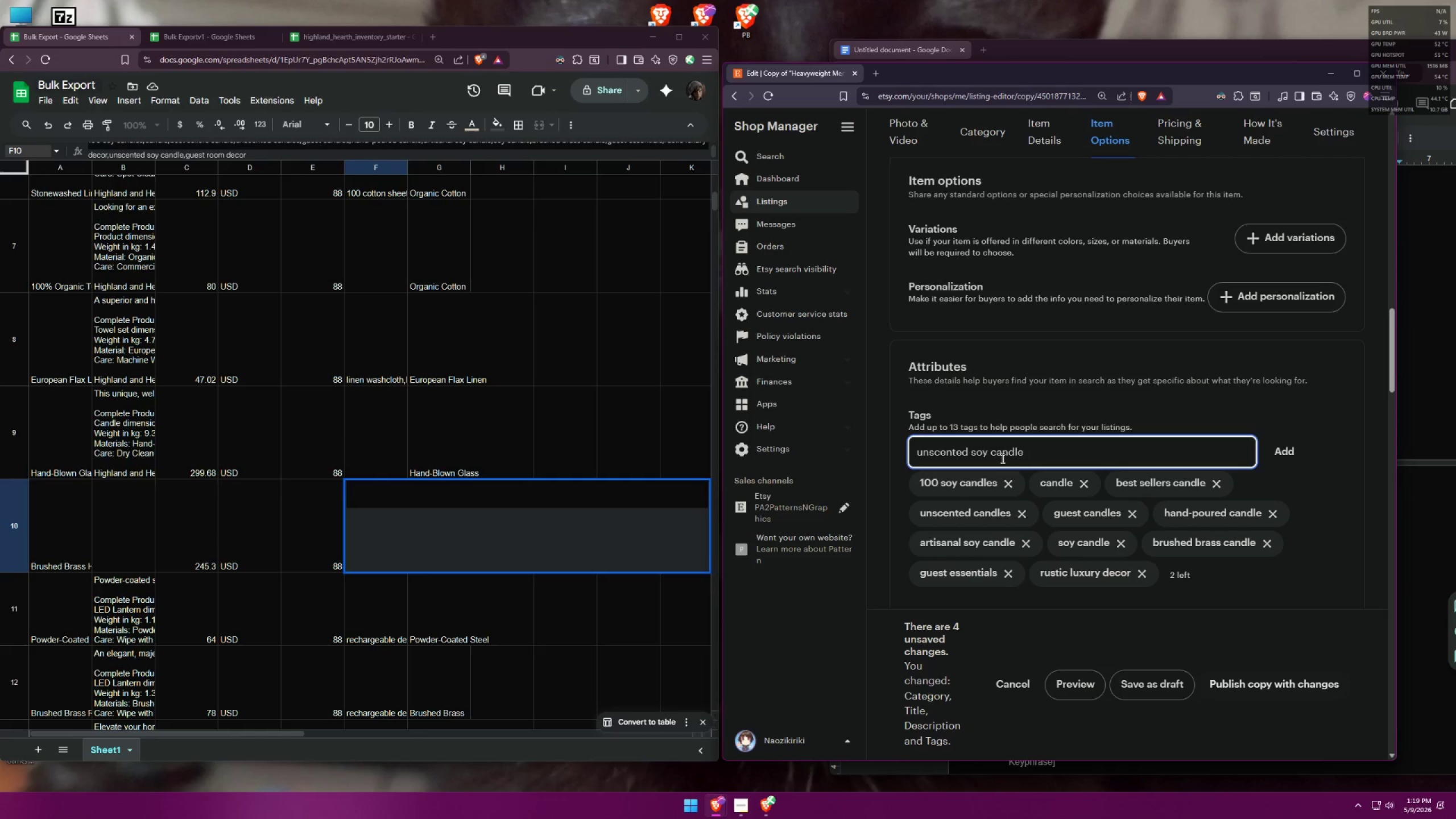 
key(Enter)
 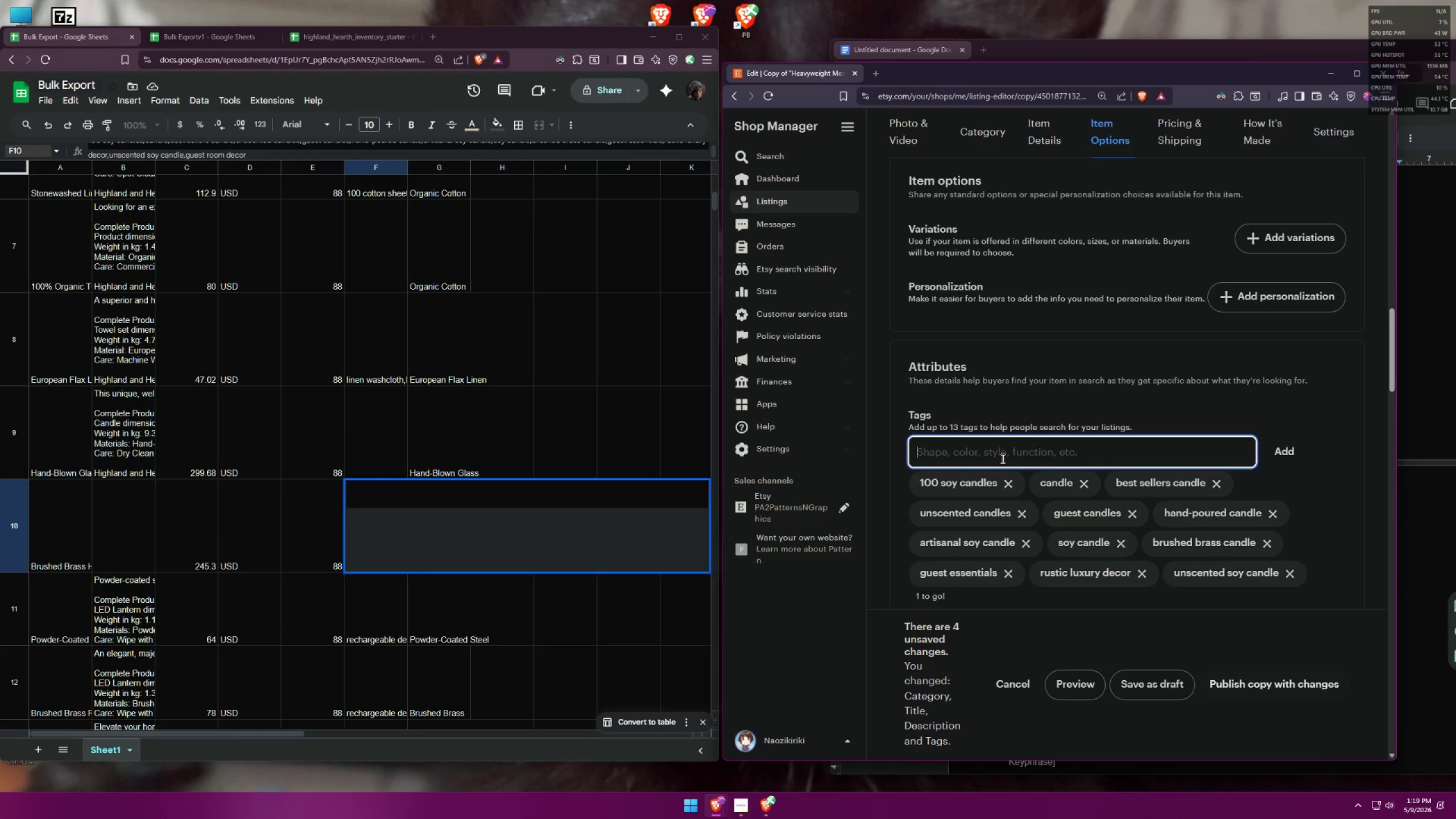 
type(guest room decor)
 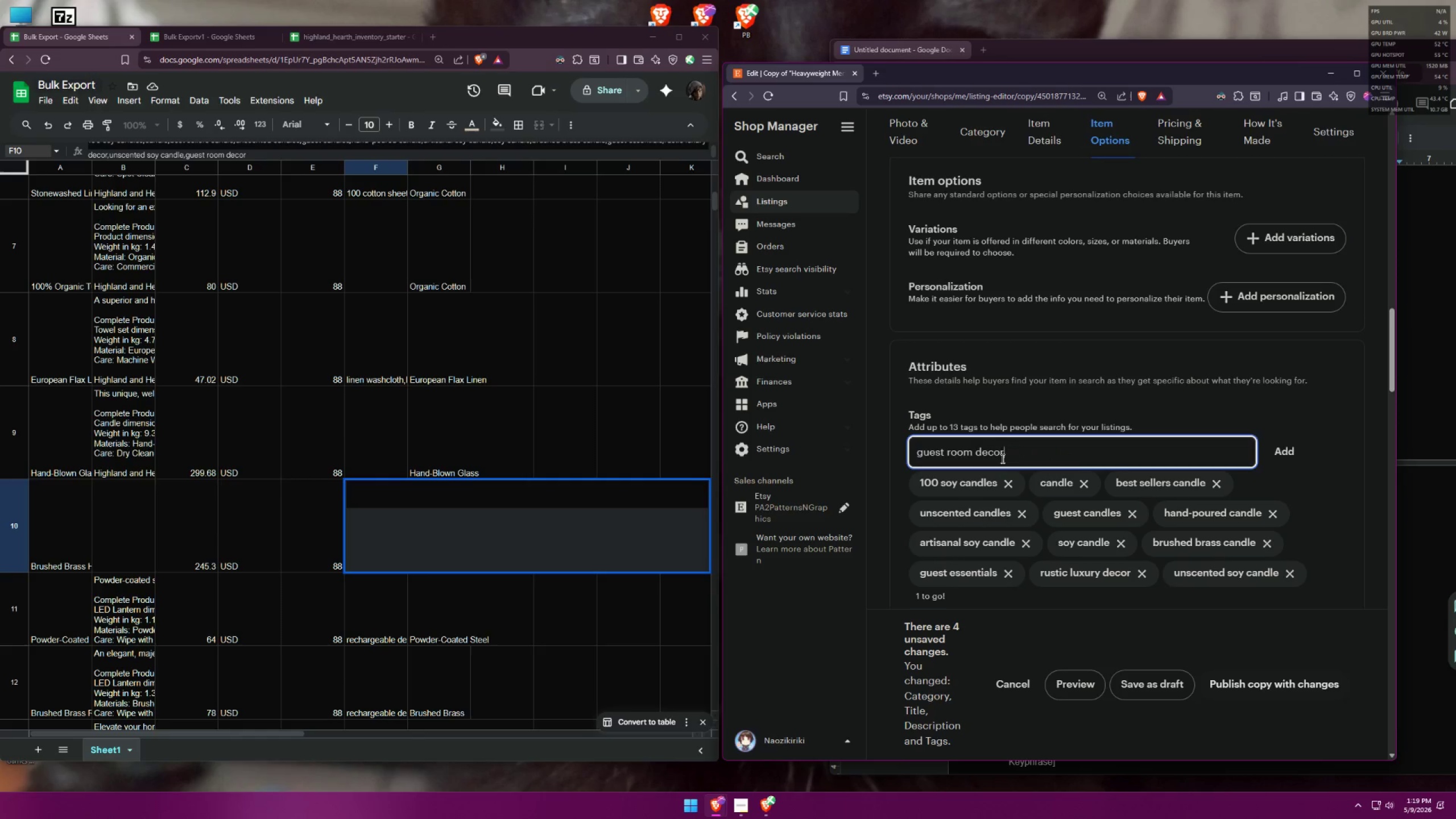 
key(Enter)
 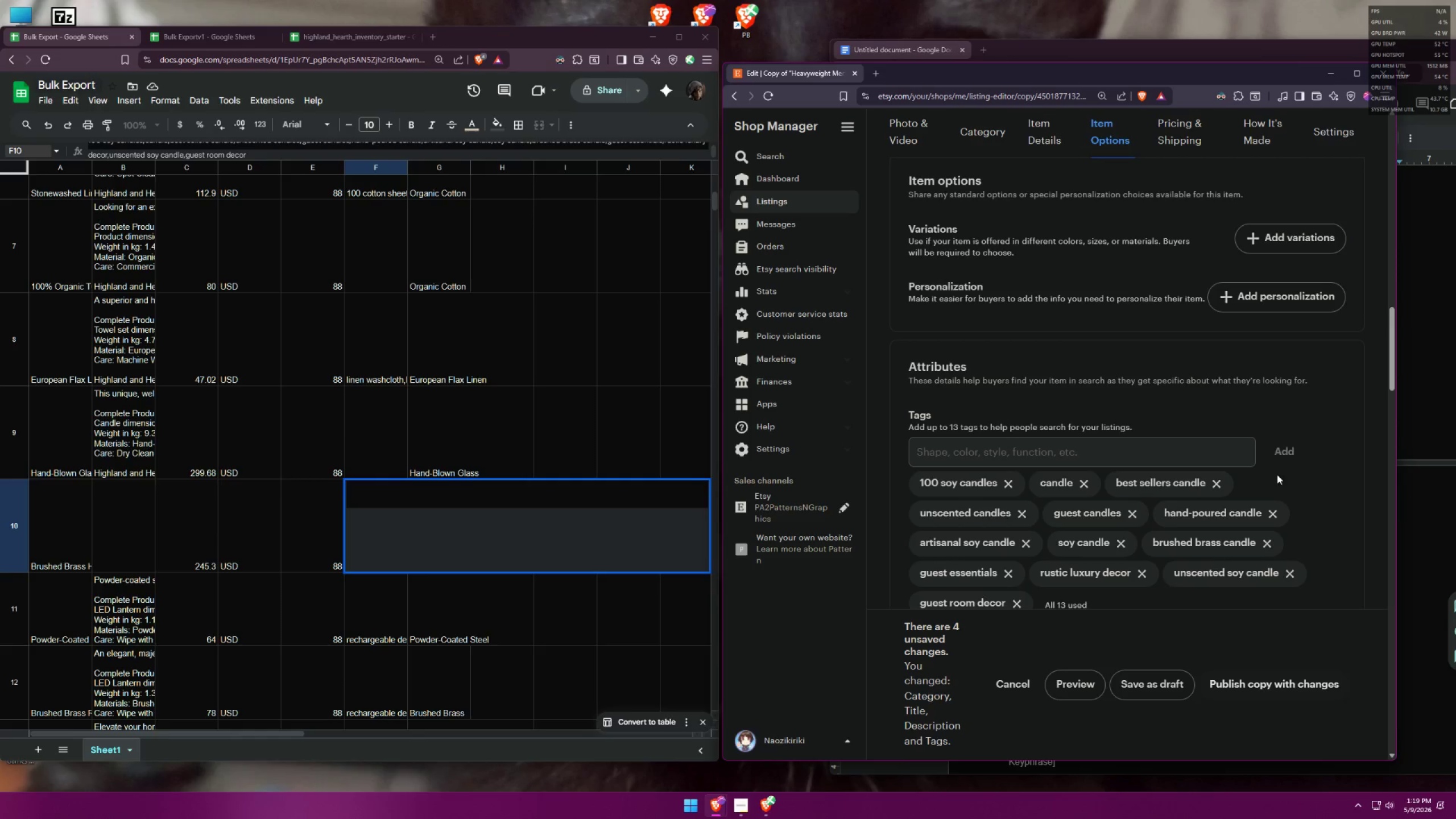 
wait(5.59)
 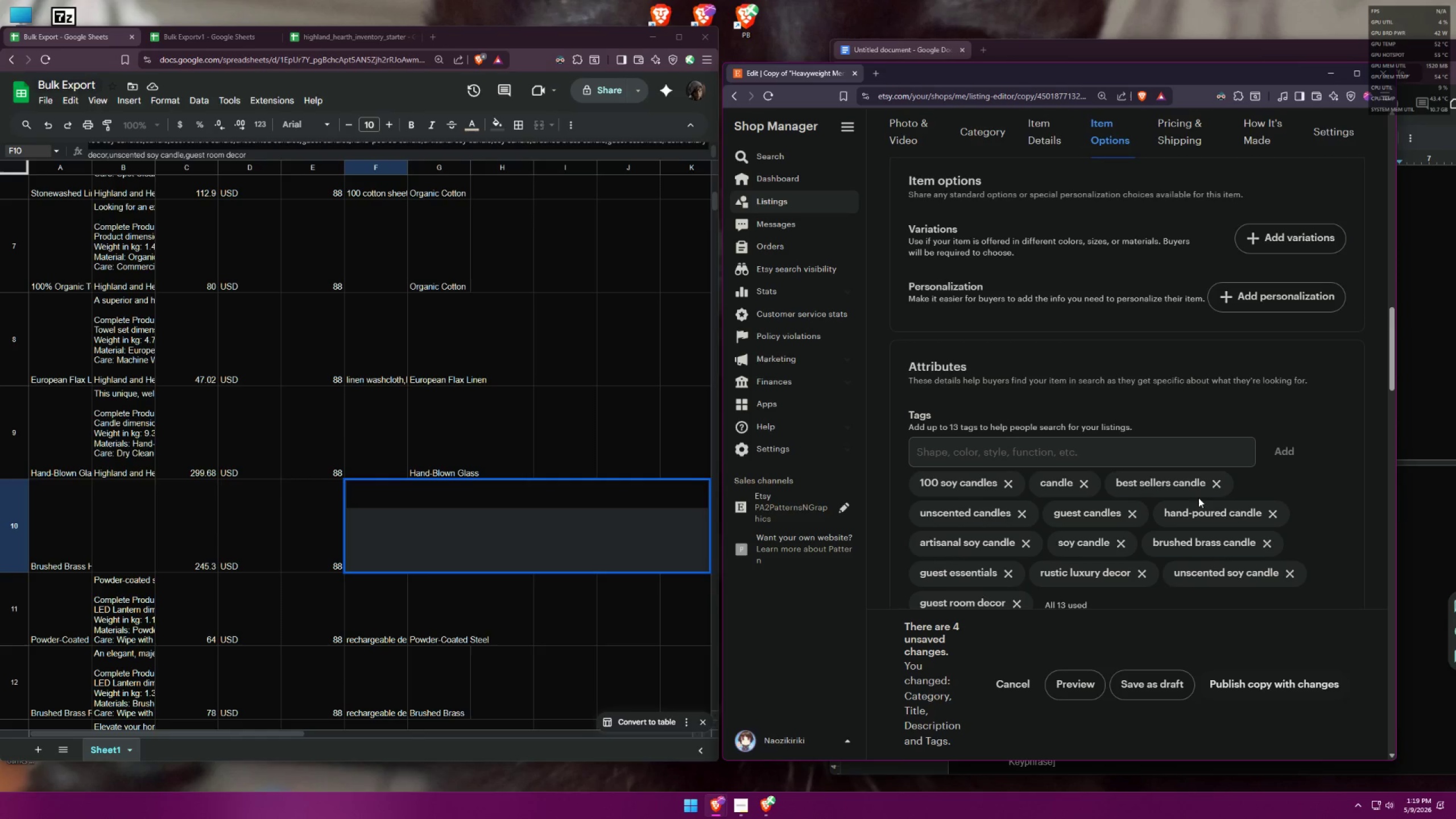 
left_click([65, 525])
 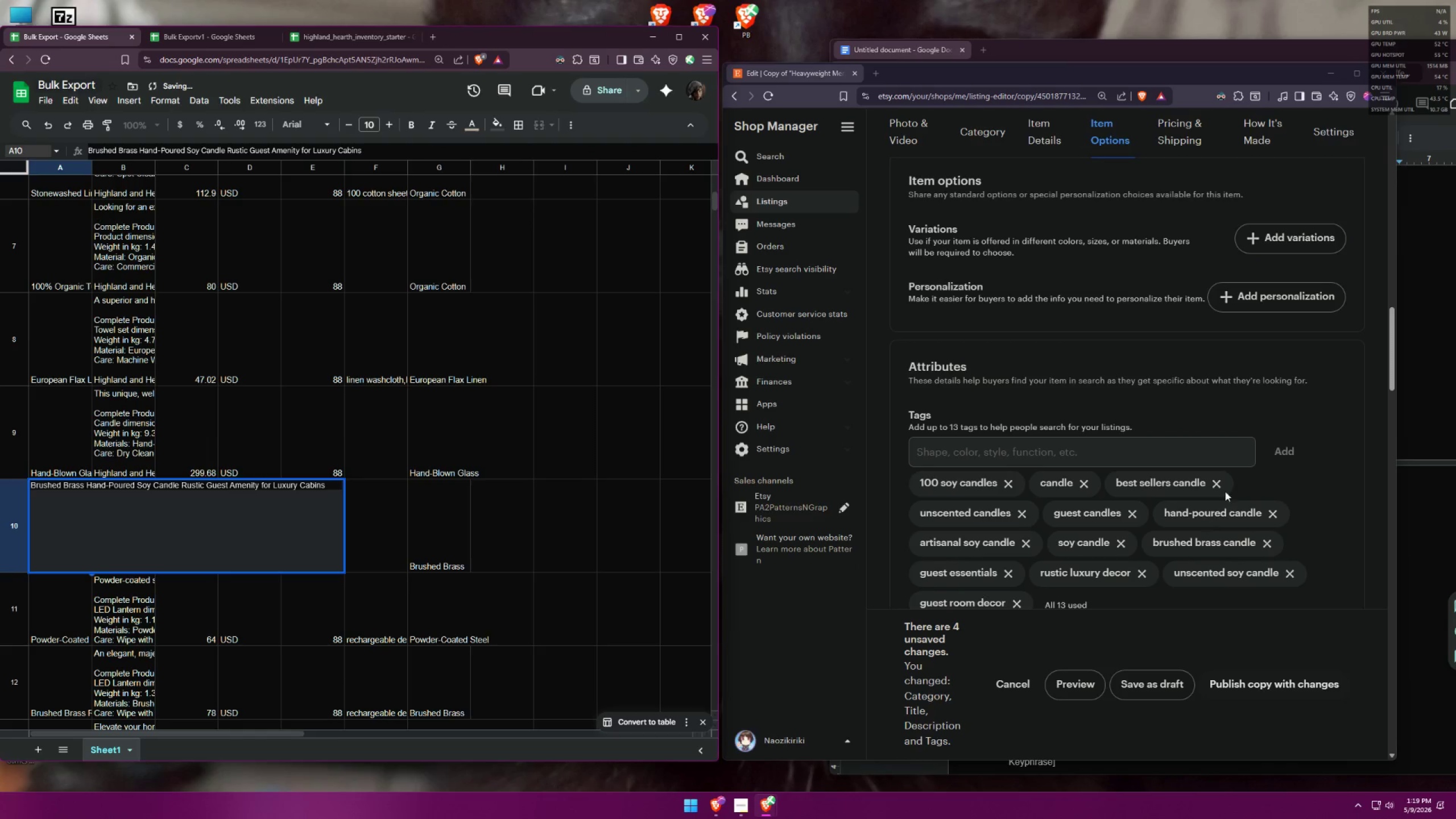 
scroll: coordinate [1202, 448], scroll_direction: up, amount: 12.0
 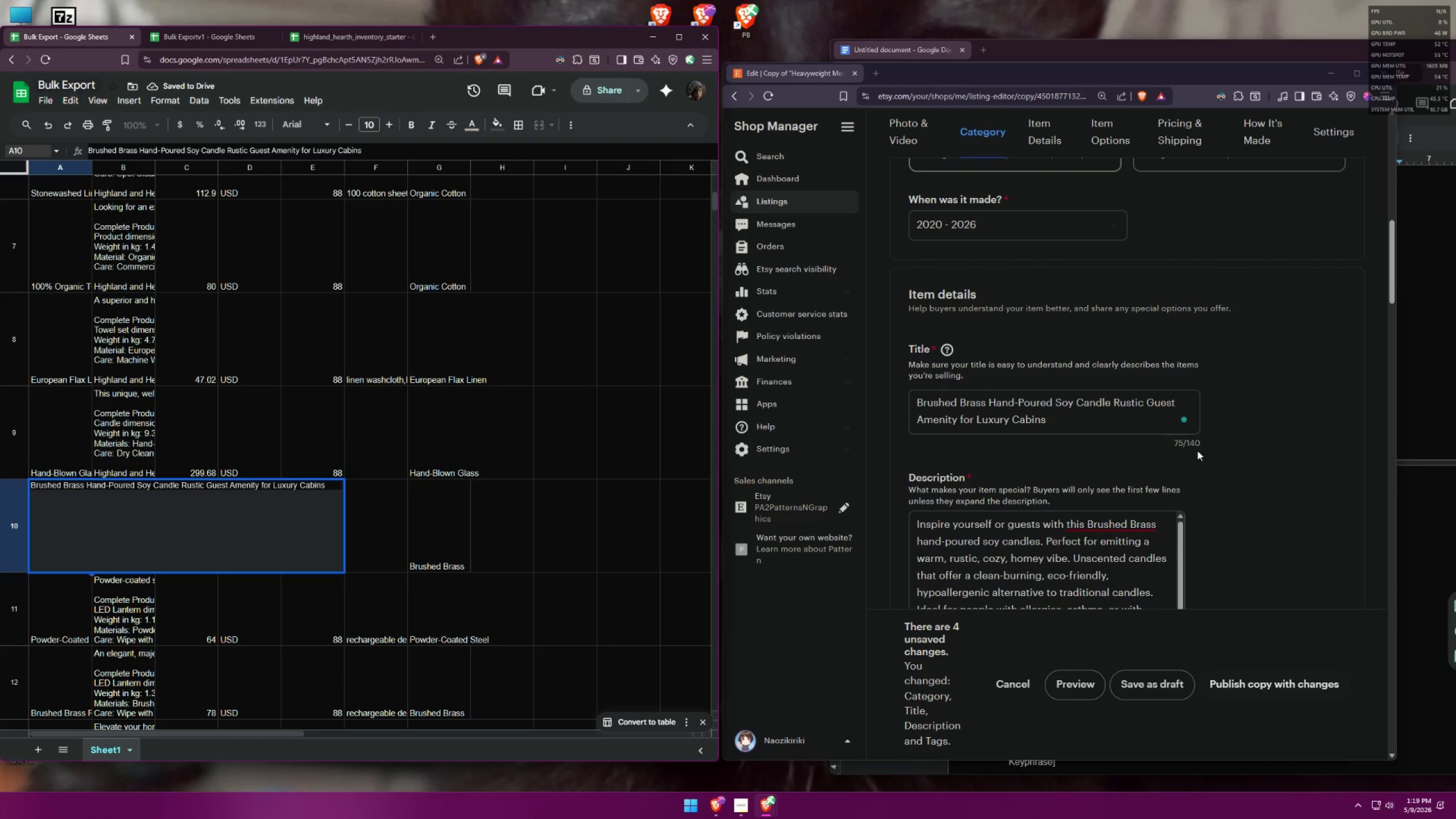 
scroll: coordinate [1242, 396], scroll_direction: down, amount: 25.0
 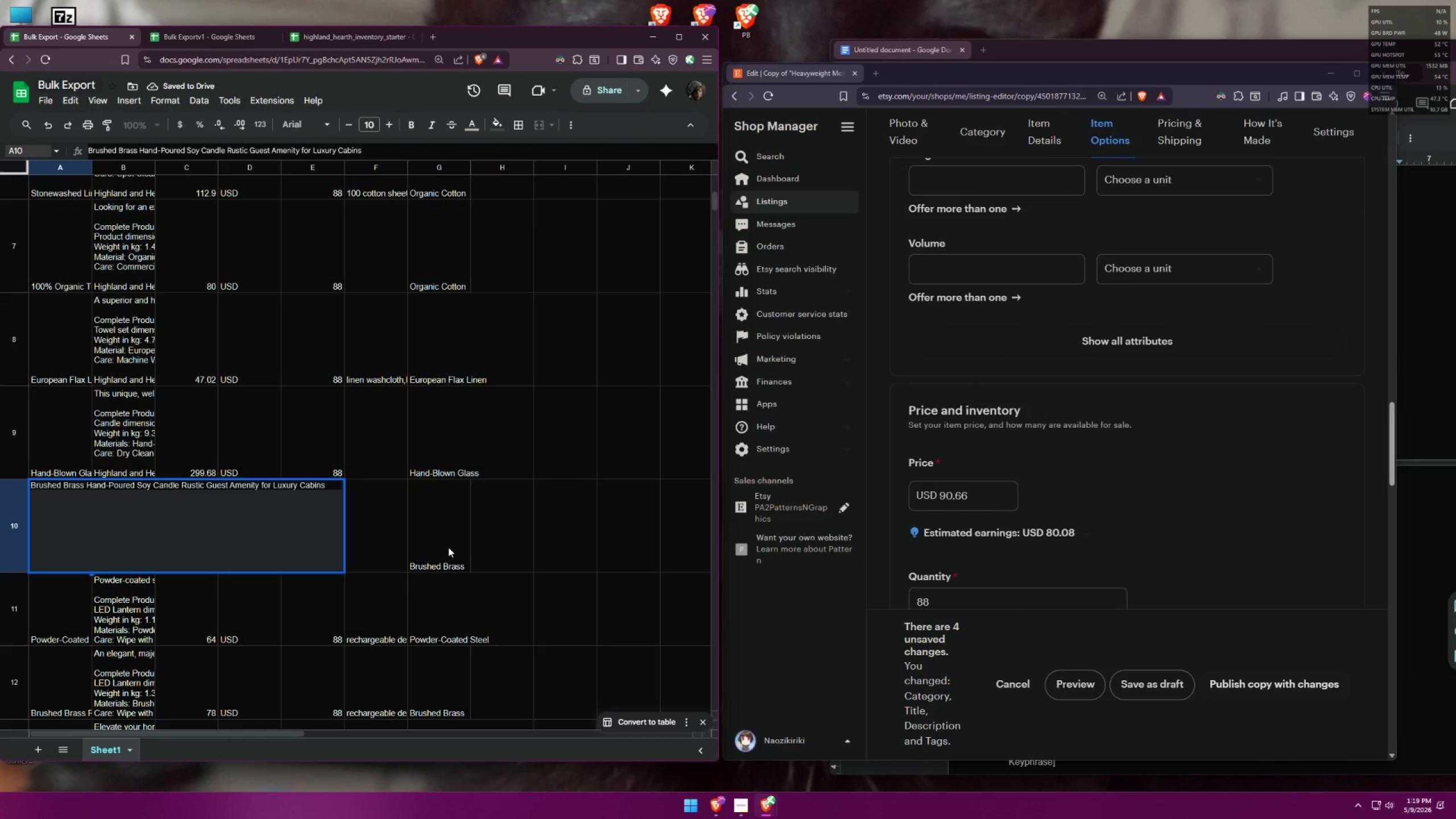 
left_click([446, 533])
 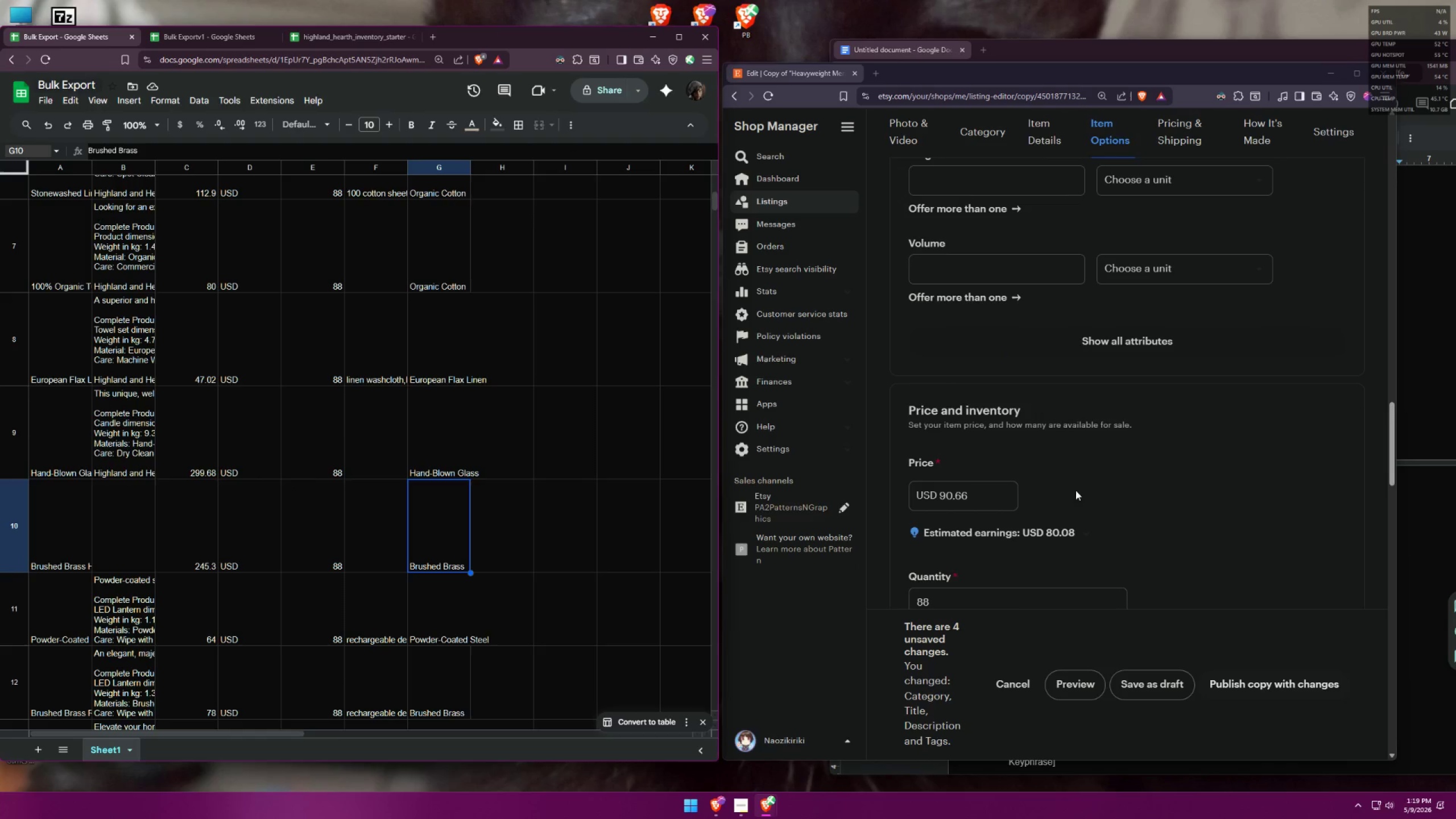 
scroll: coordinate [1128, 462], scroll_direction: down, amount: 2.0
 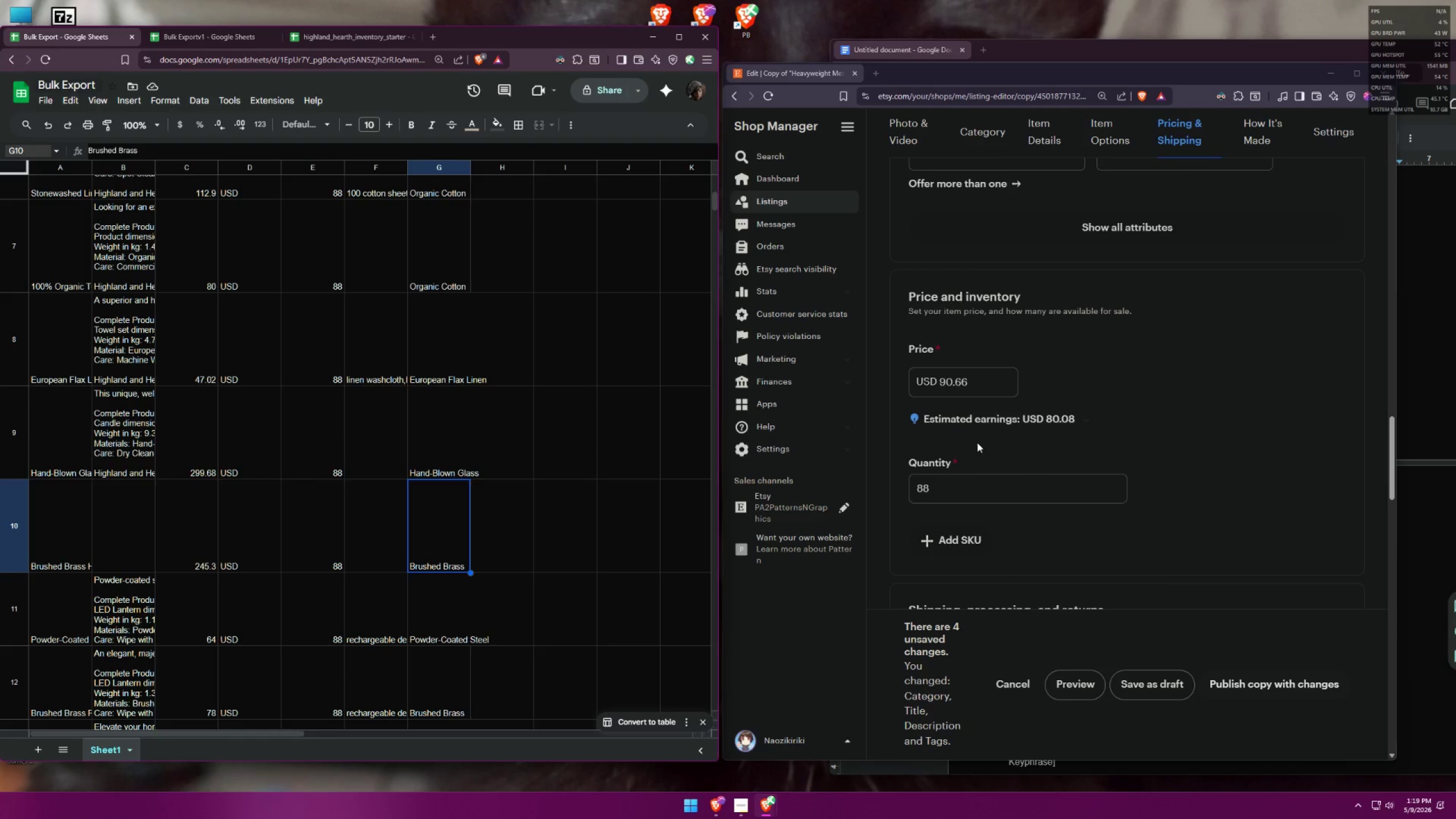 
left_click_drag(start_coordinate=[993, 384], to_coordinate=[878, 372])
 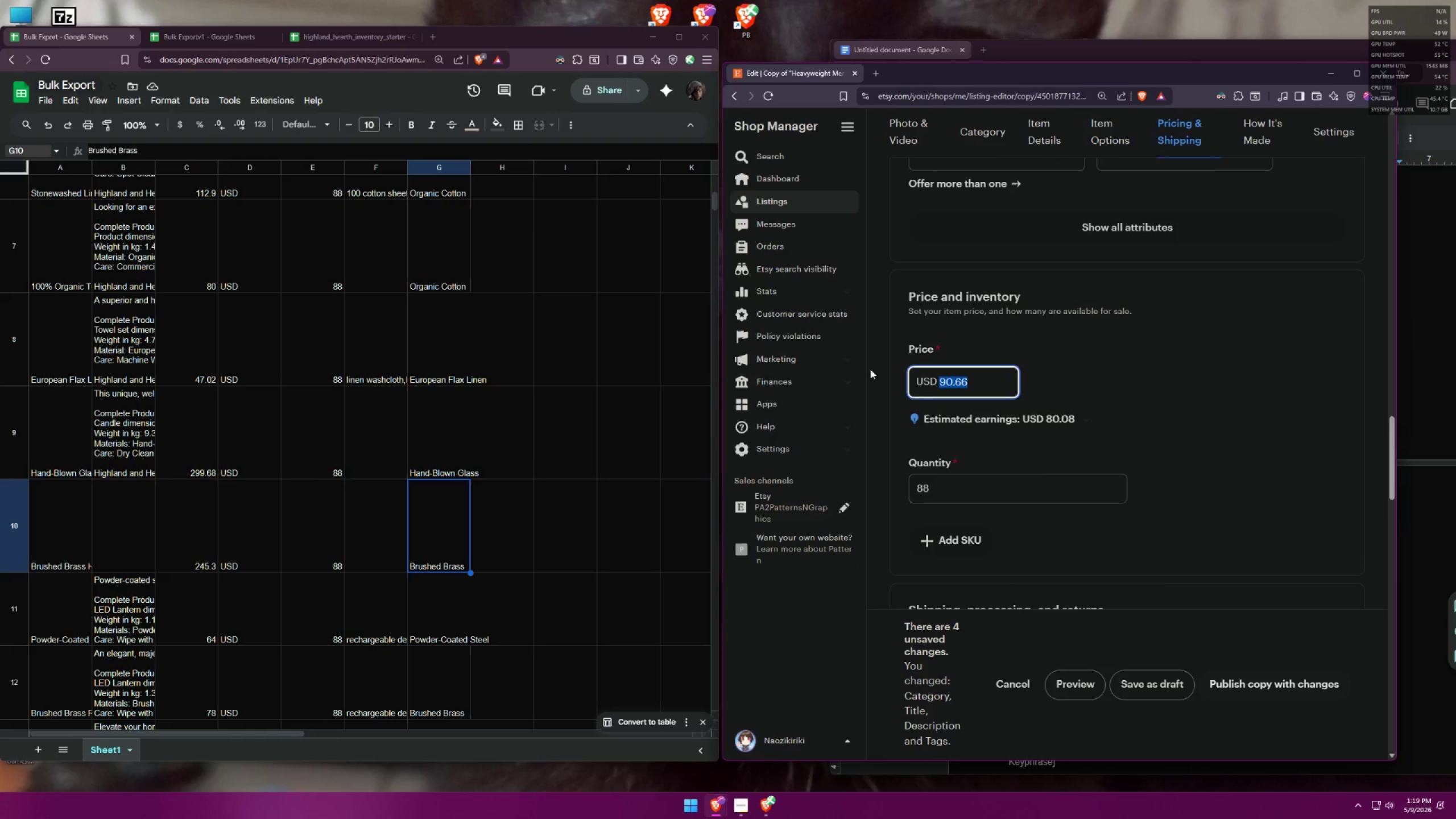 
type(245,)
key(Backspace)
type(.30)
 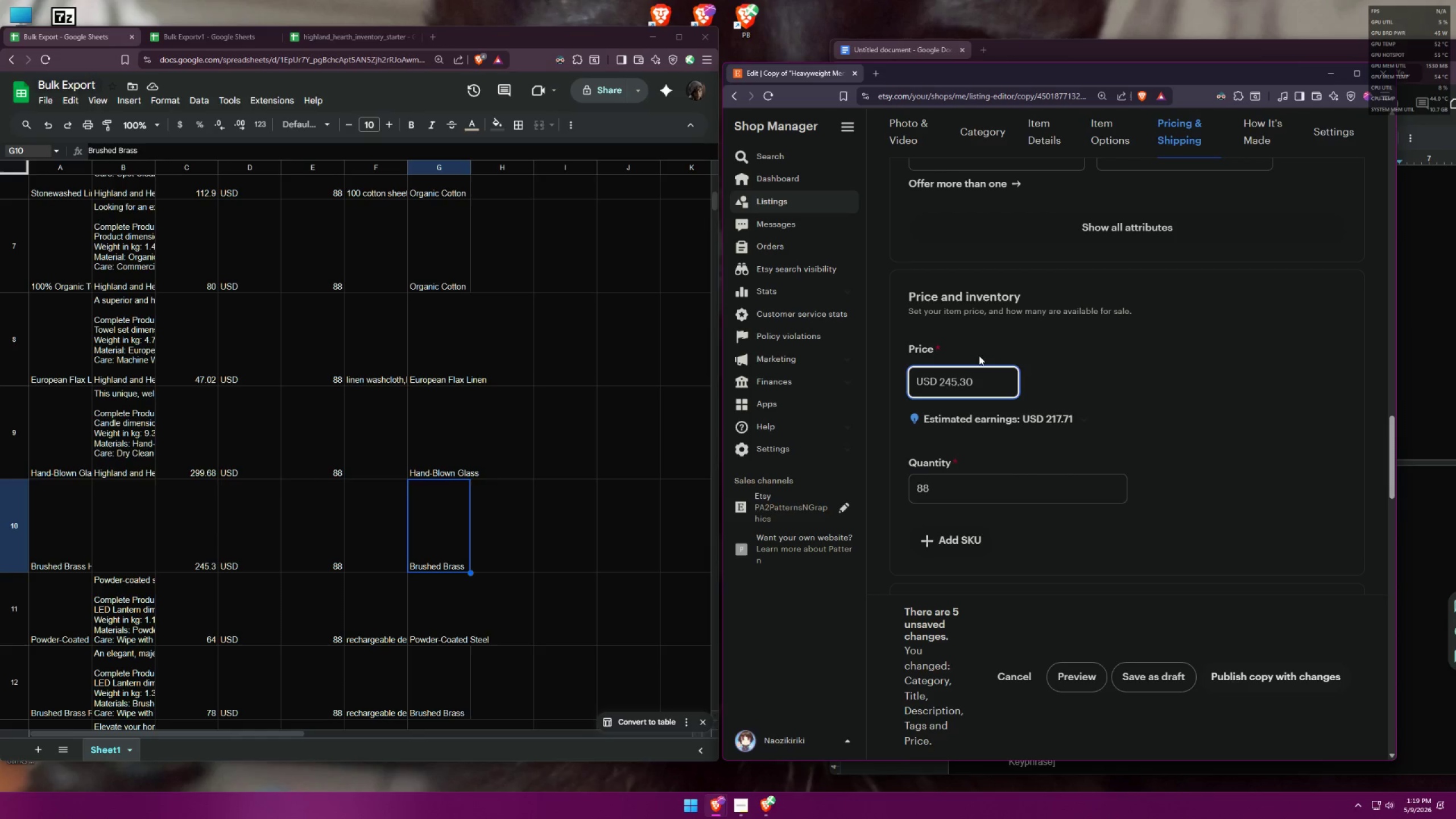 
left_click([1115, 366])
 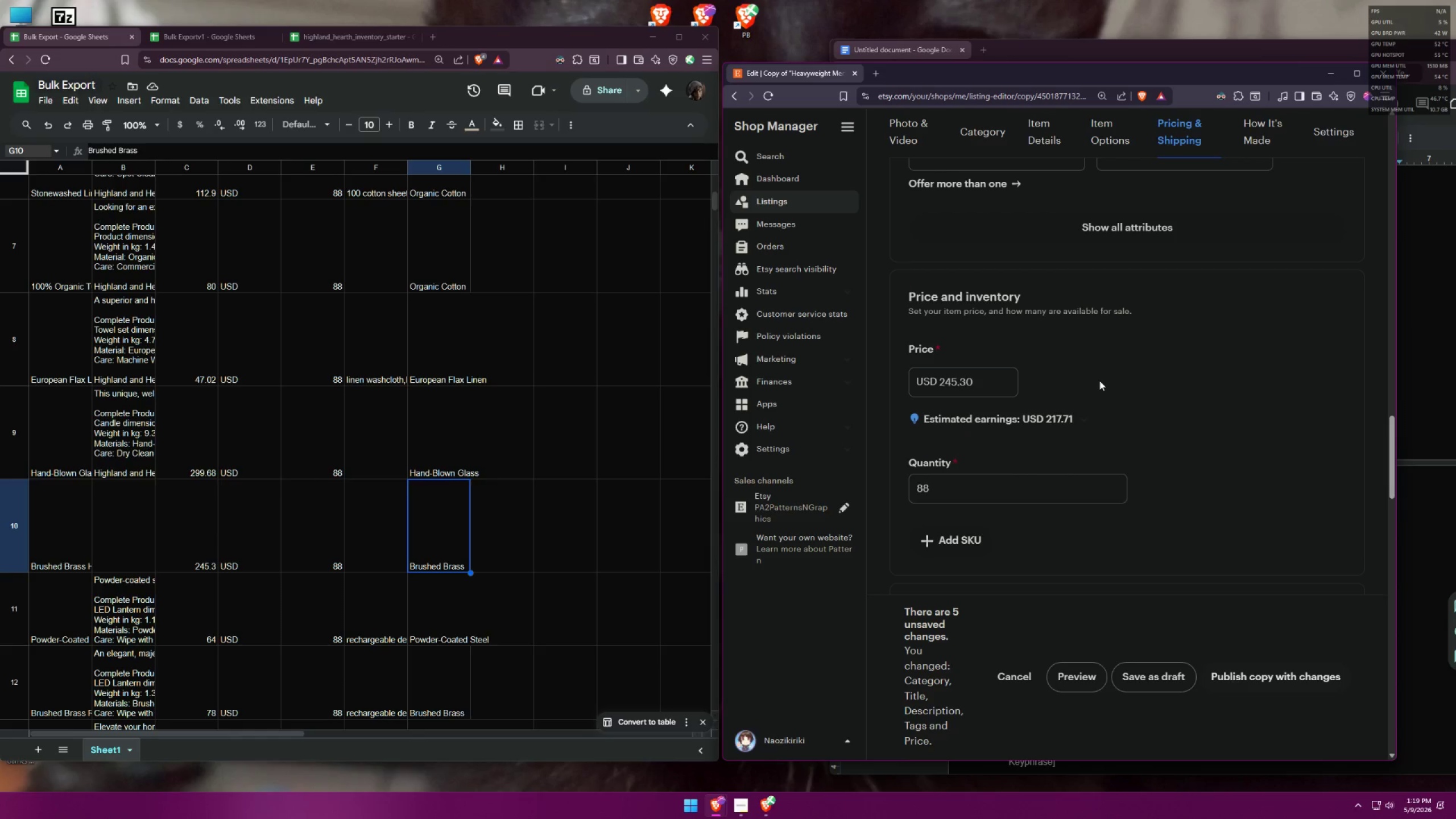 
scroll: coordinate [1248, 426], scroll_direction: down, amount: 2.0
 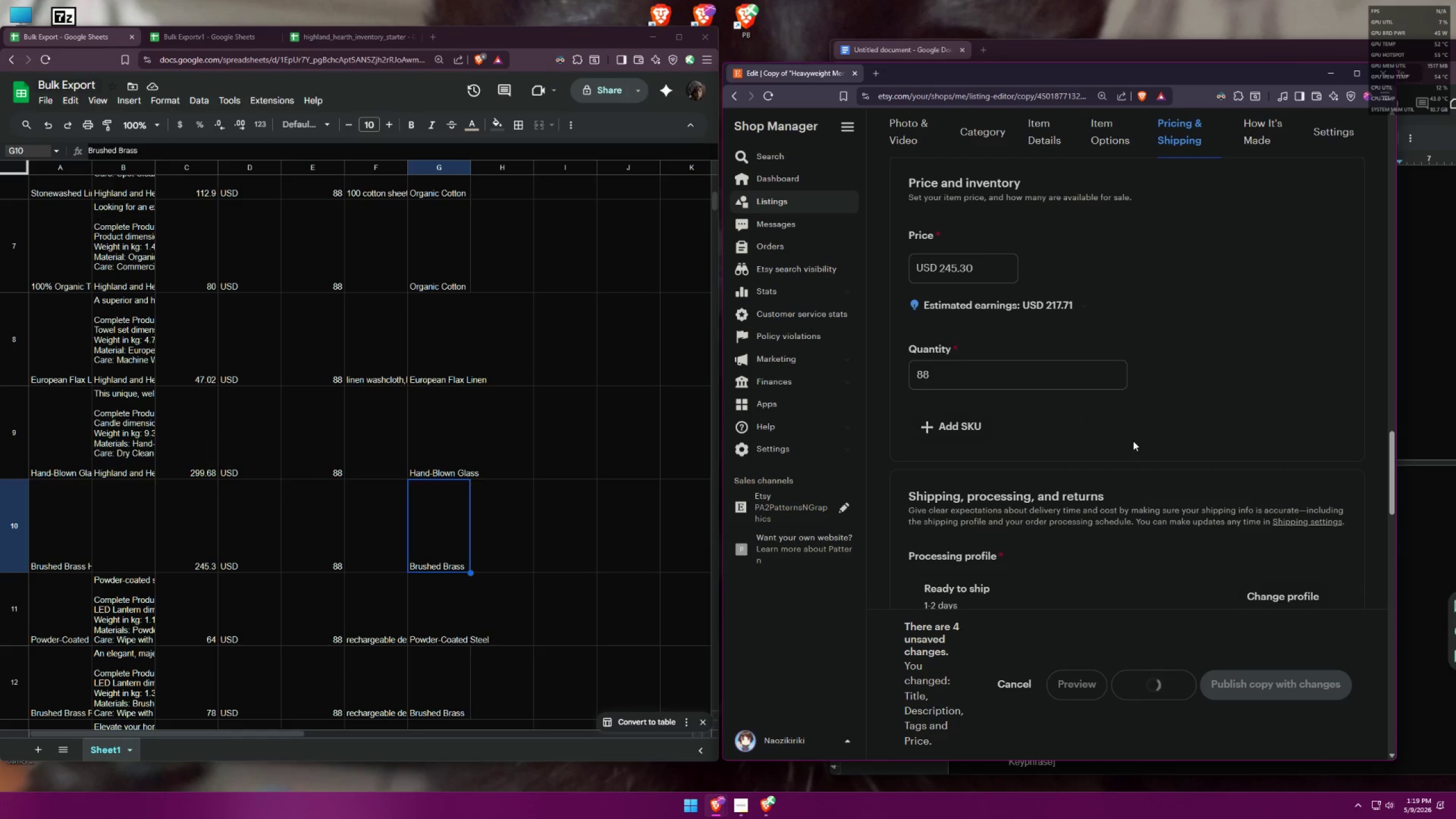 
scroll: coordinate [1112, 357], scroll_direction: up, amount: 11.0
 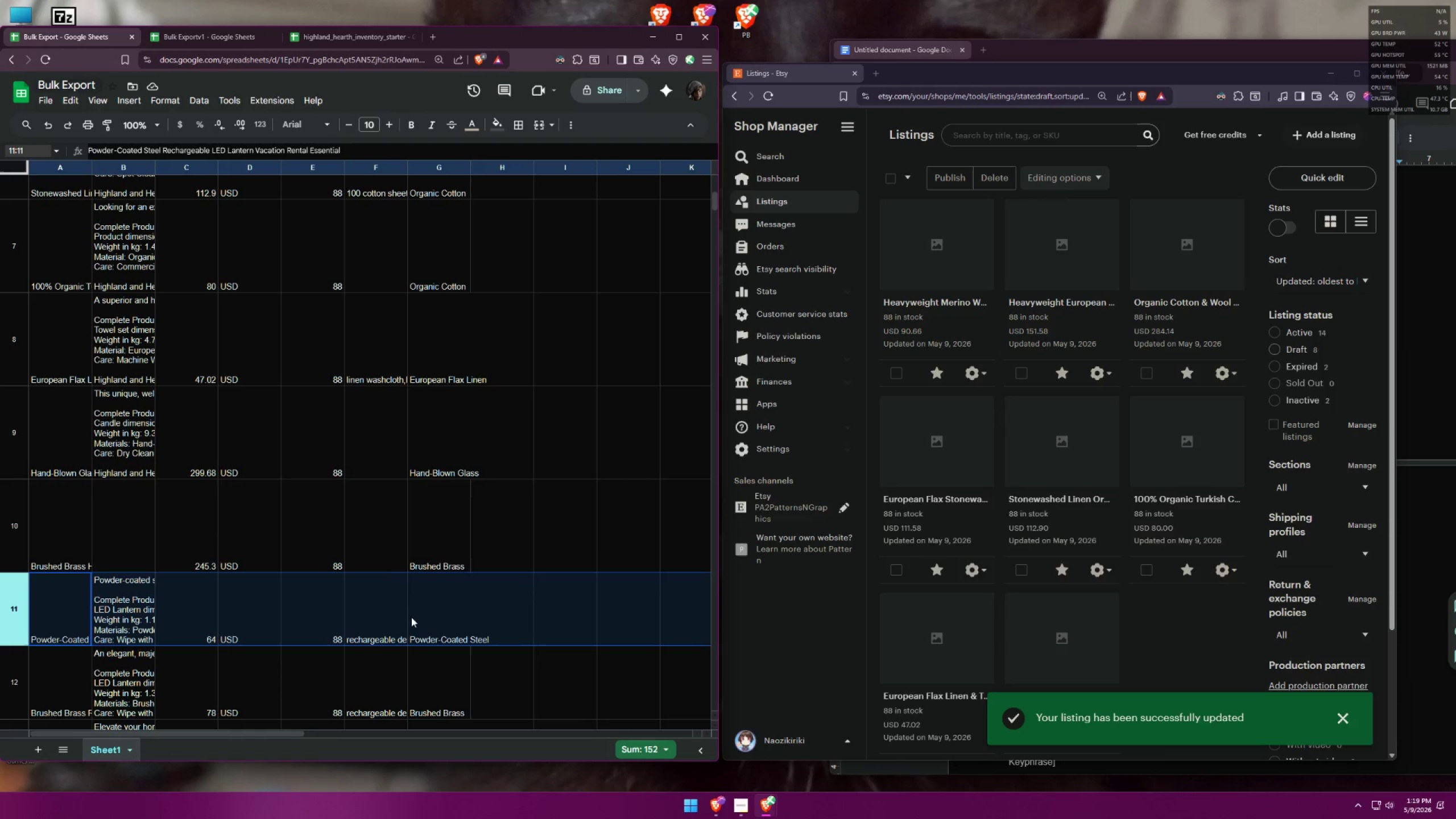 
left_click([975, 373])
 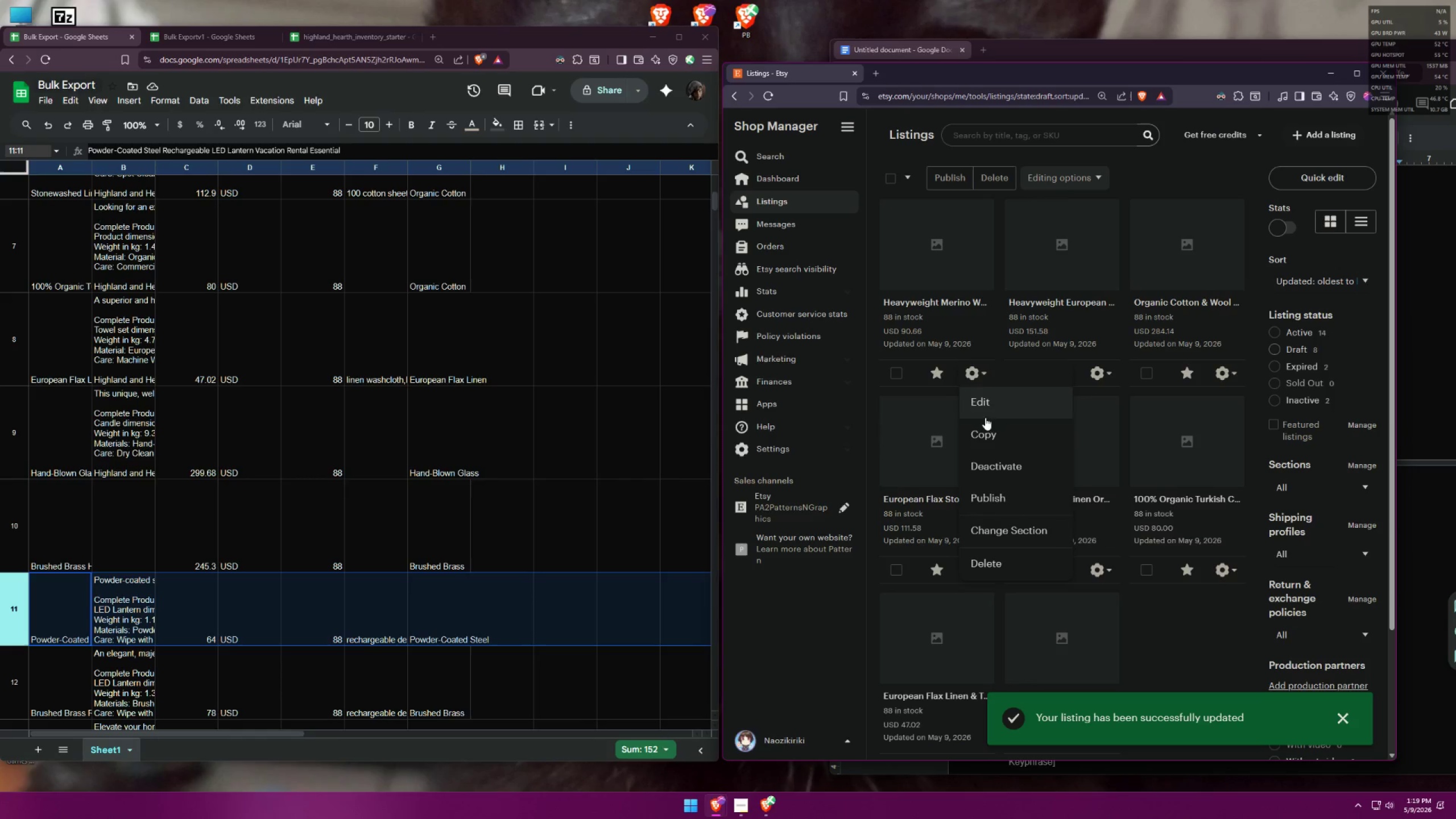 
left_click([985, 432])
 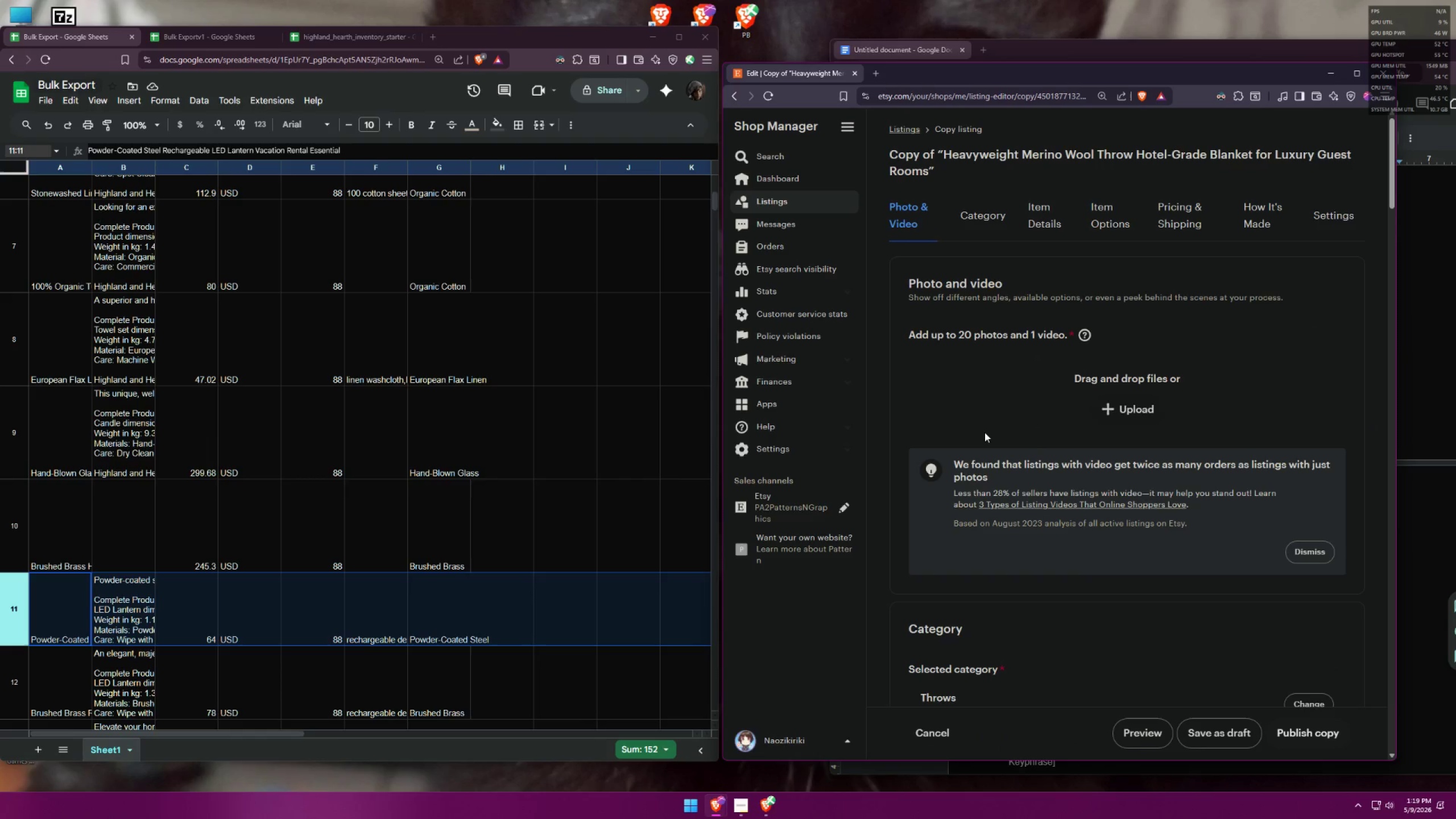 
scroll: coordinate [902, 451], scroll_direction: down, amount: 5.0
 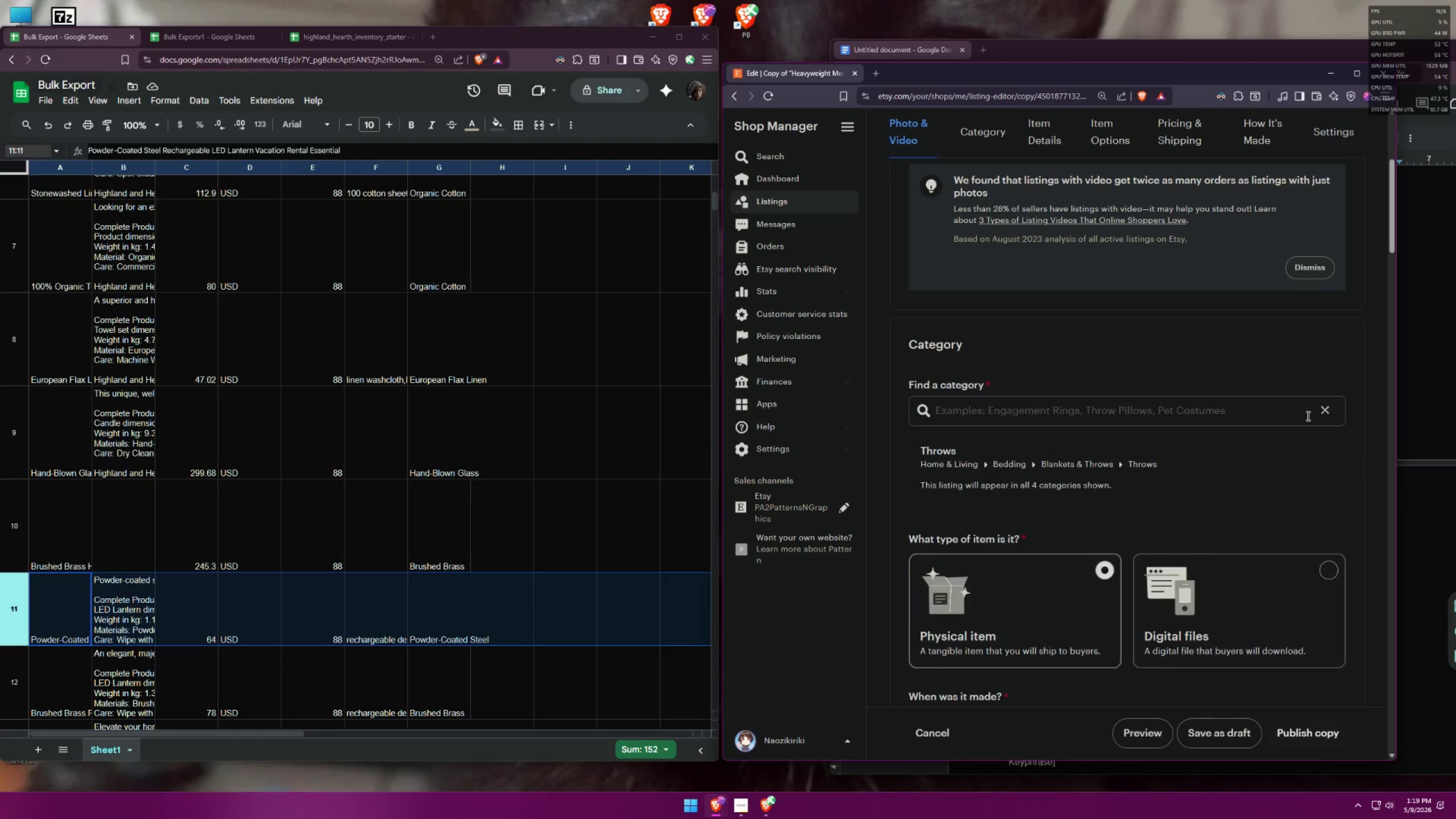 
left_click([1157, 414])
 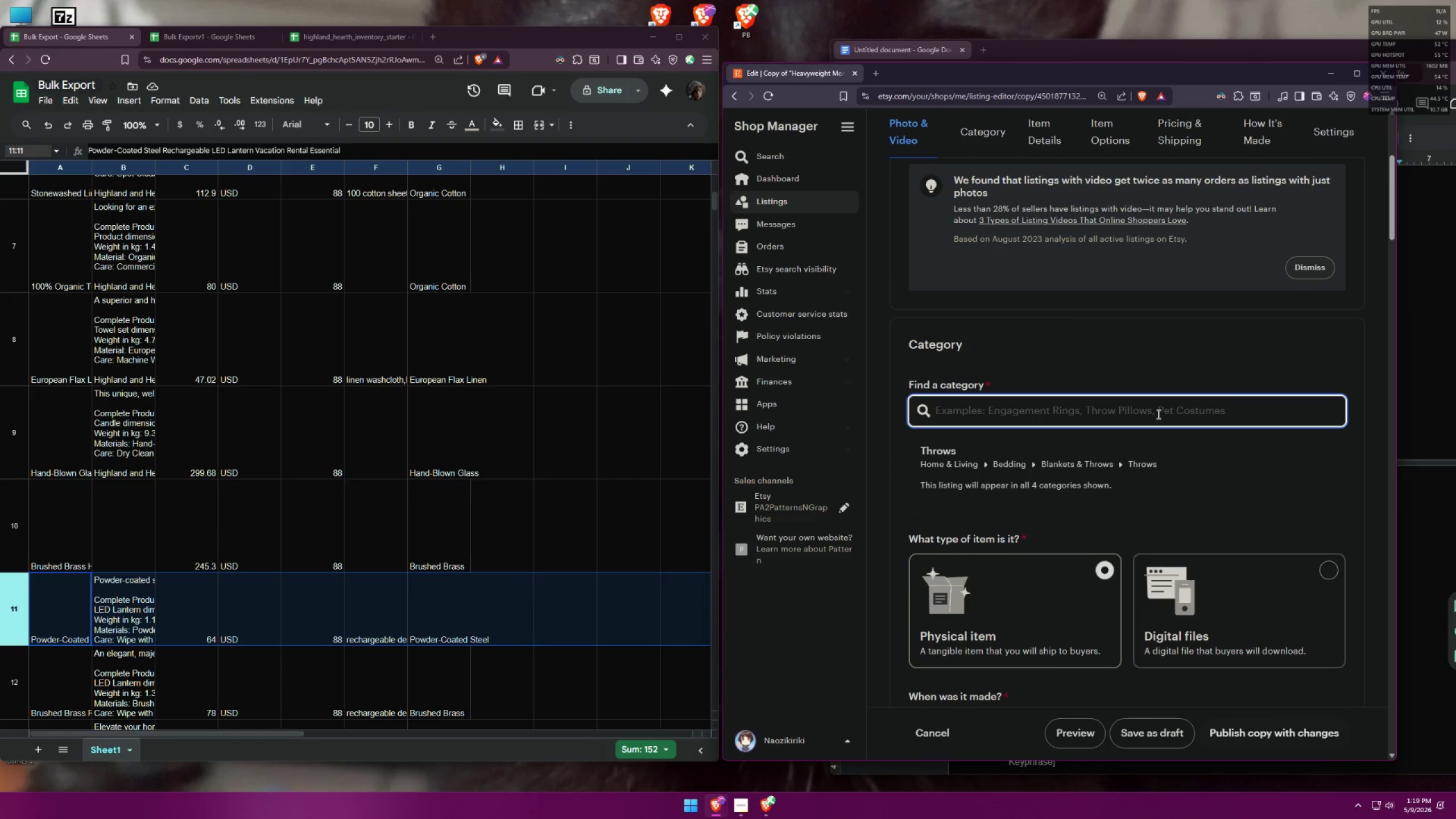 
type(LED Latern)
 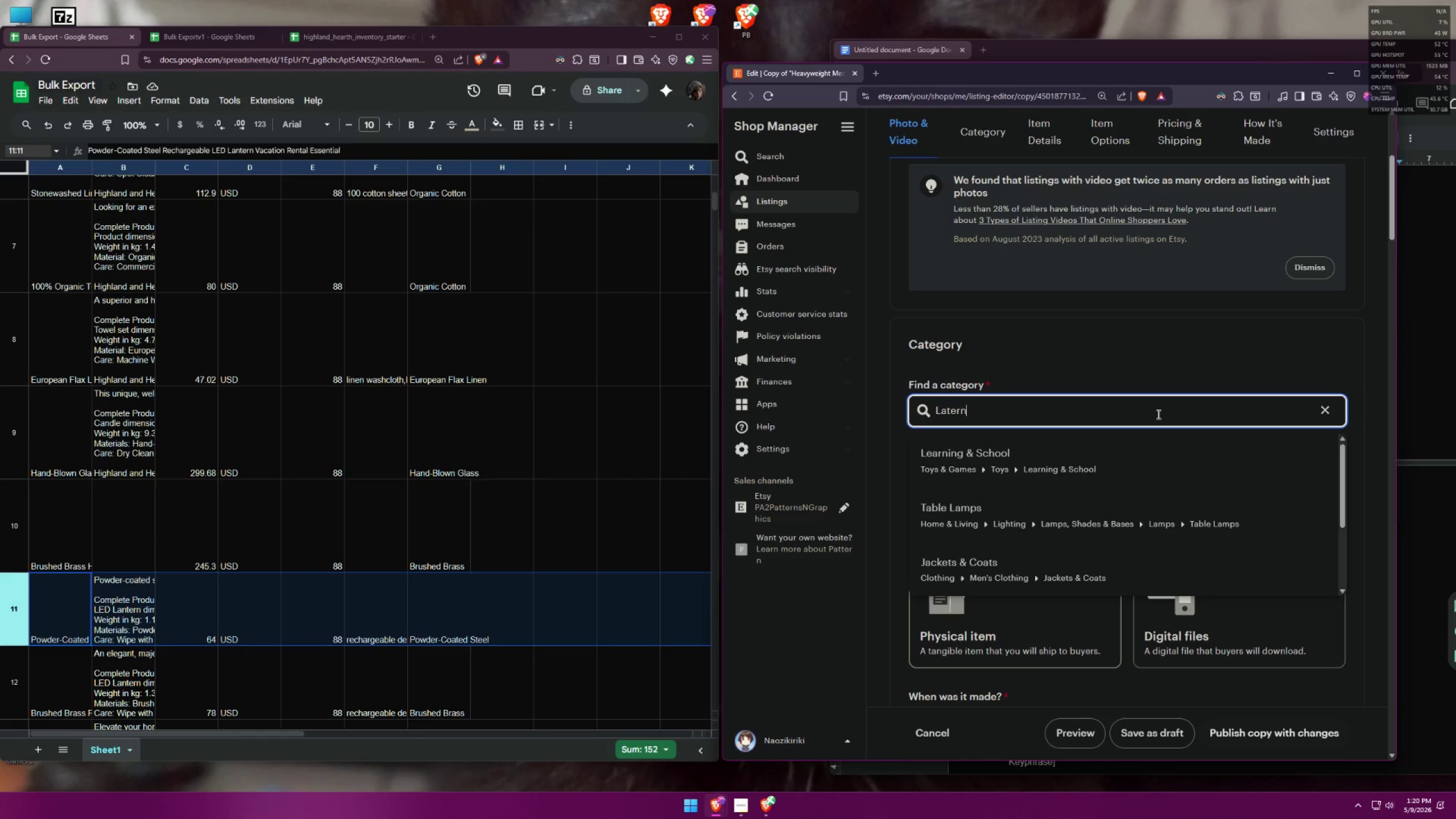 
hold_key(key=Backspace, duration=0.65)
 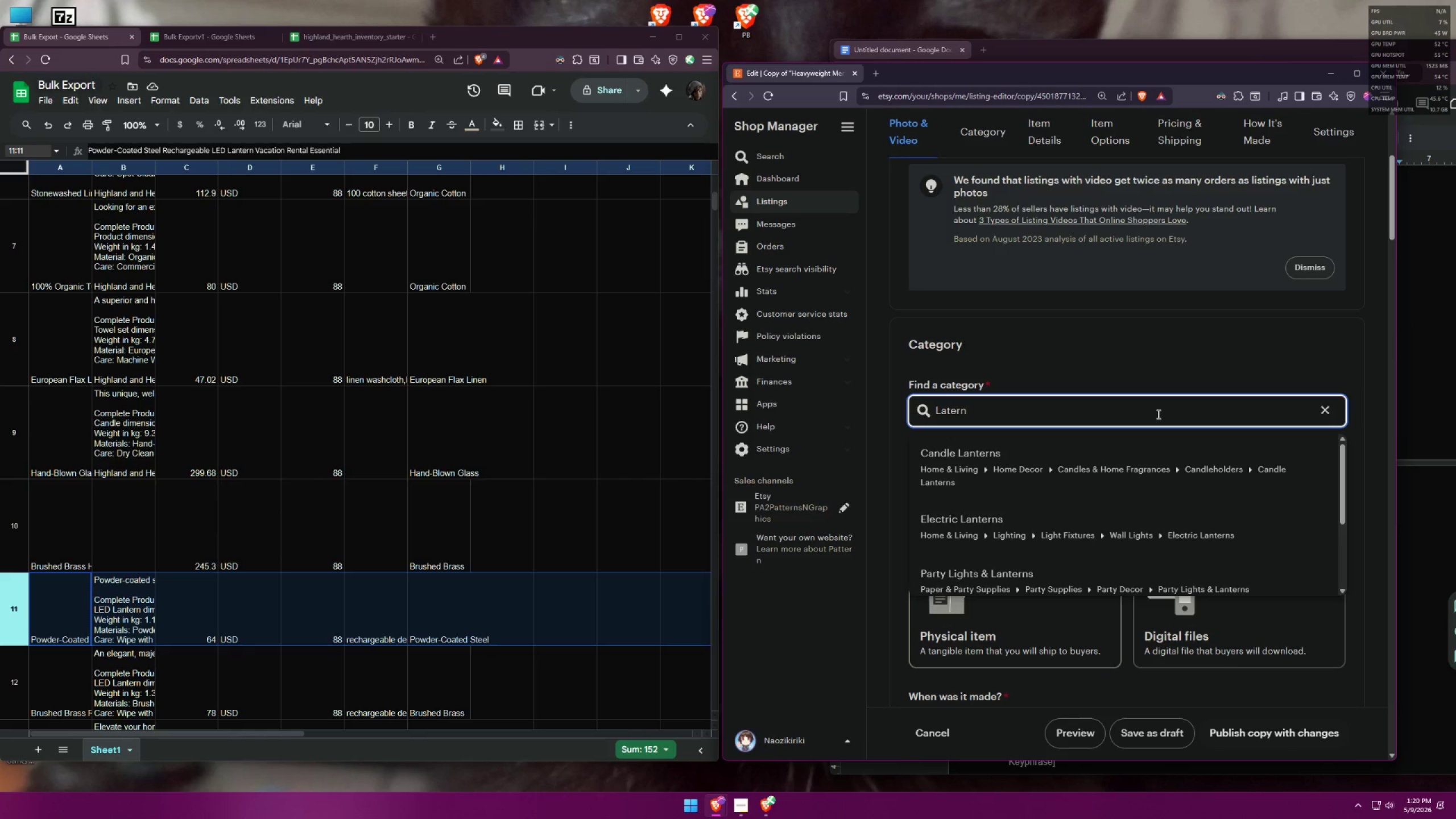 
scroll: coordinate [1253, 552], scroll_direction: down, amount: 4.0
 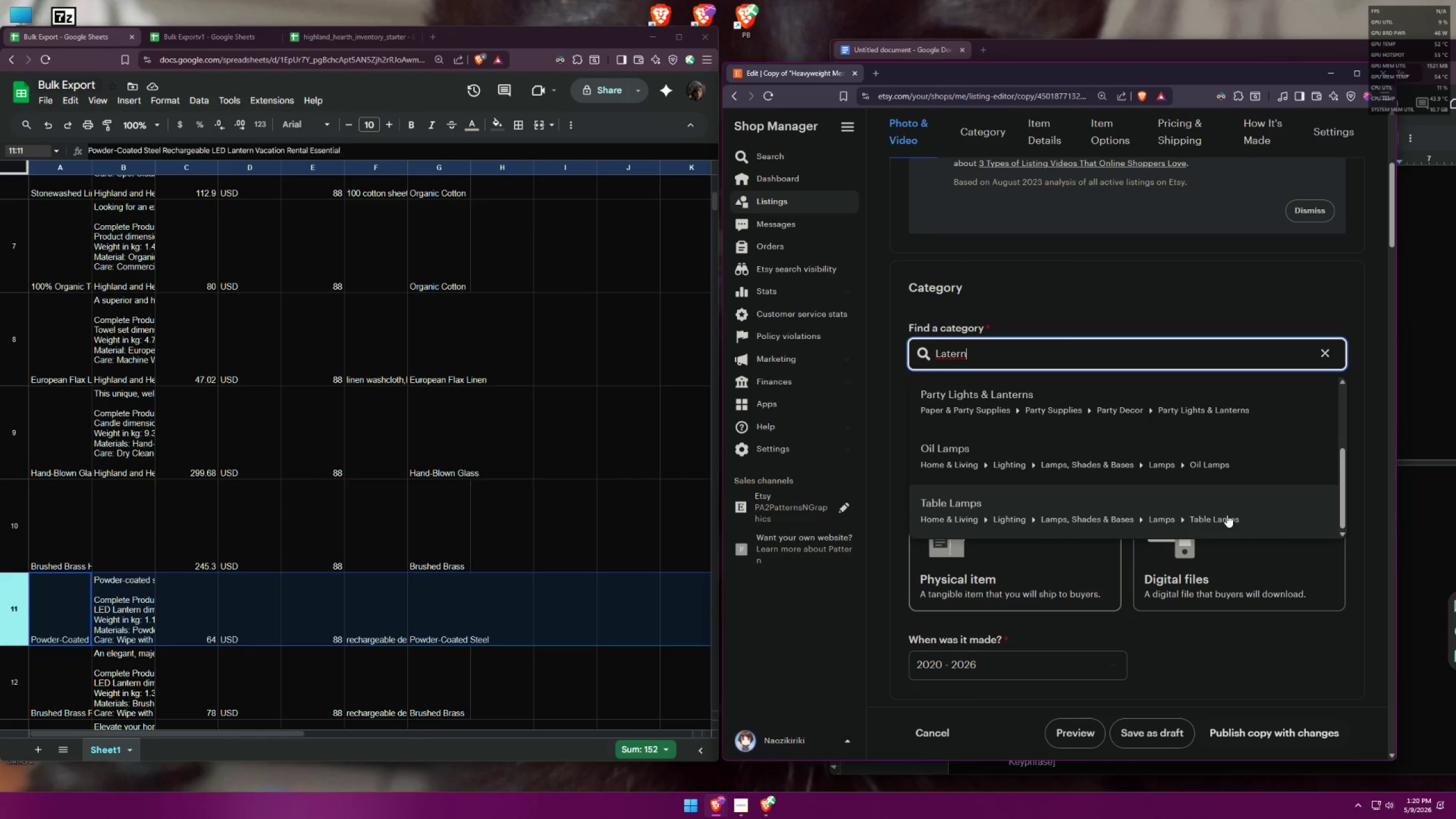 
scroll: coordinate [1268, 473], scroll_direction: up, amount: 5.0
 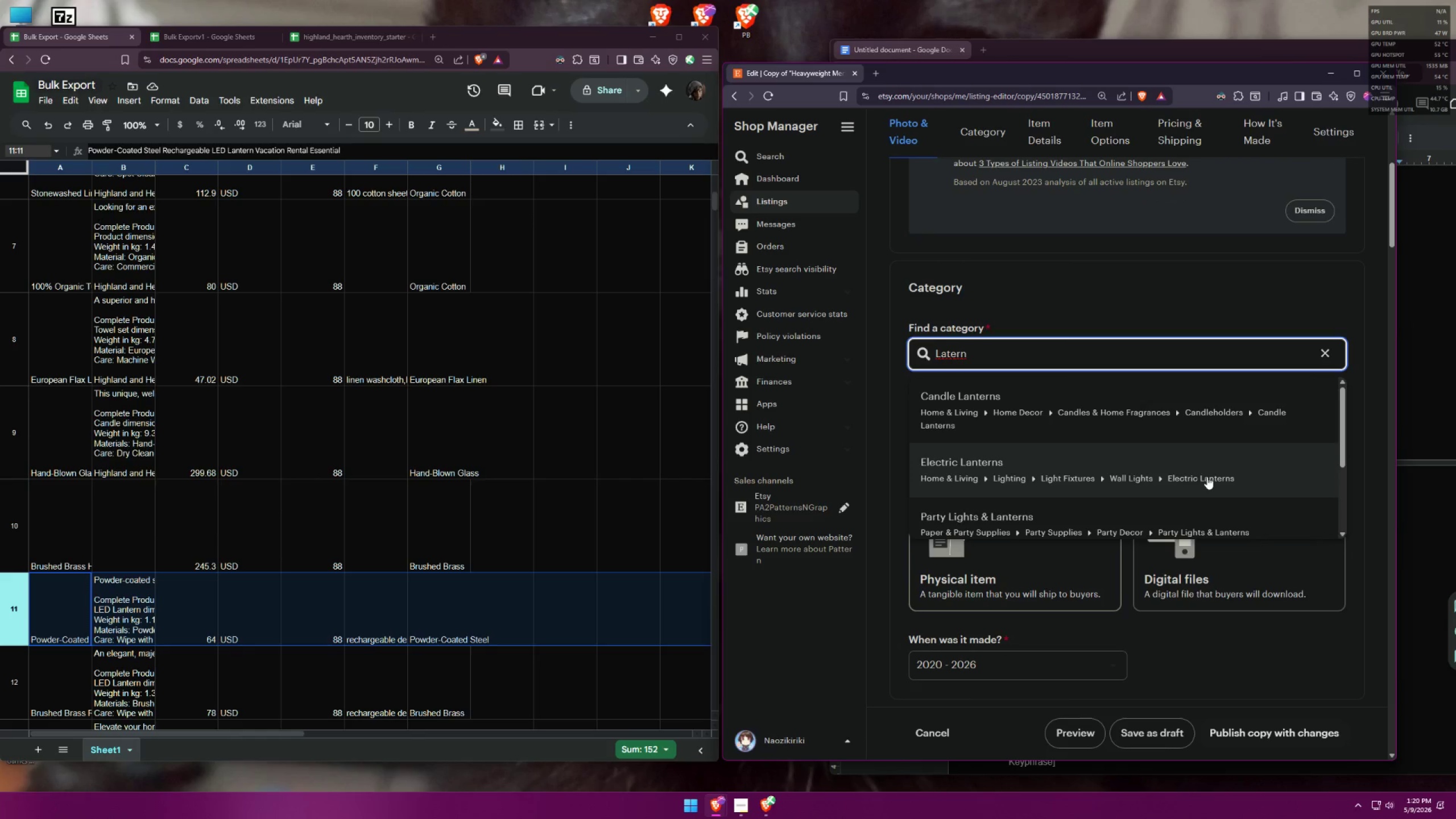 
left_click_drag(start_coordinate=[992, 350], to_coordinate=[896, 342])
 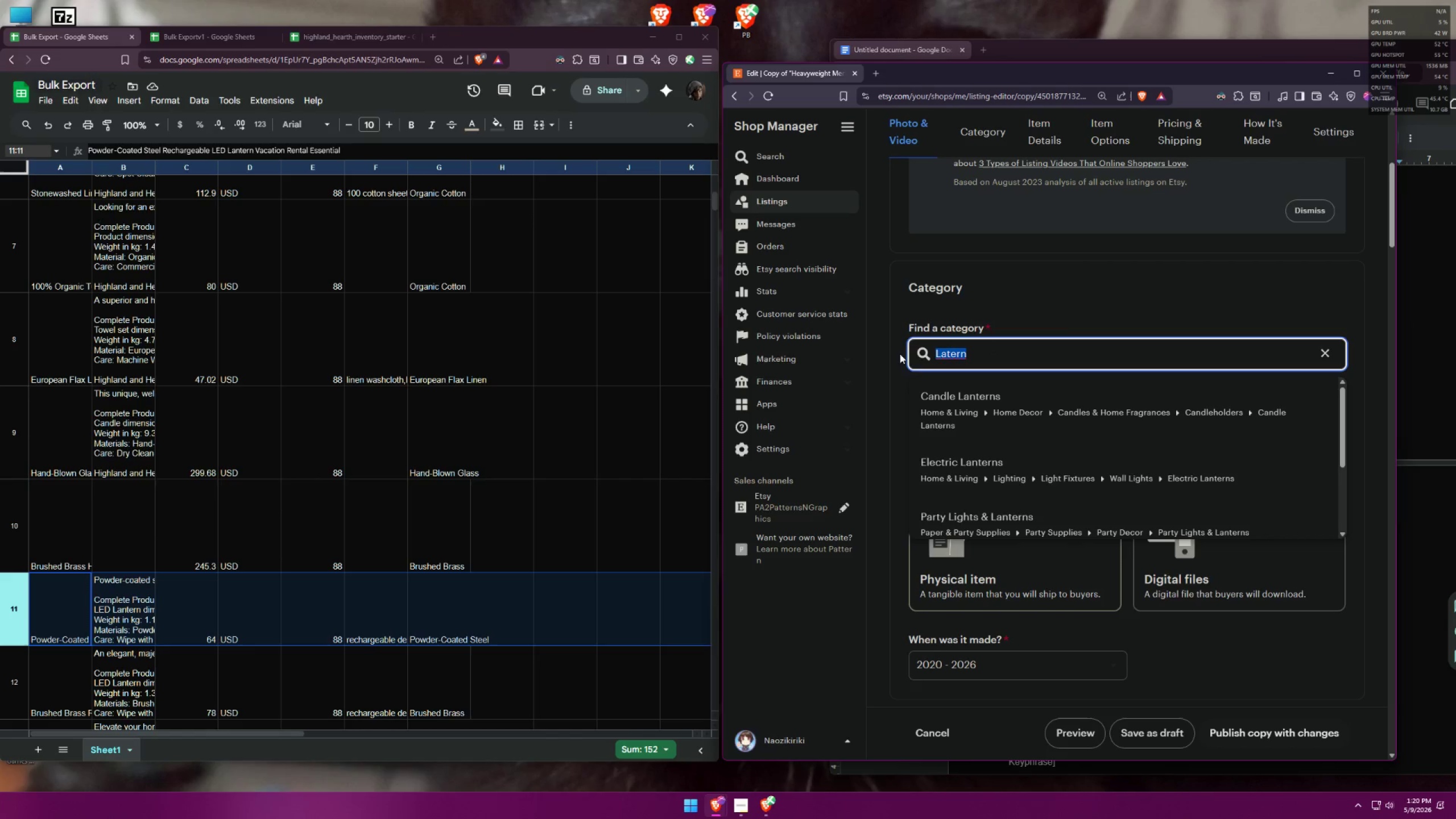 
type(Rechargeable)
 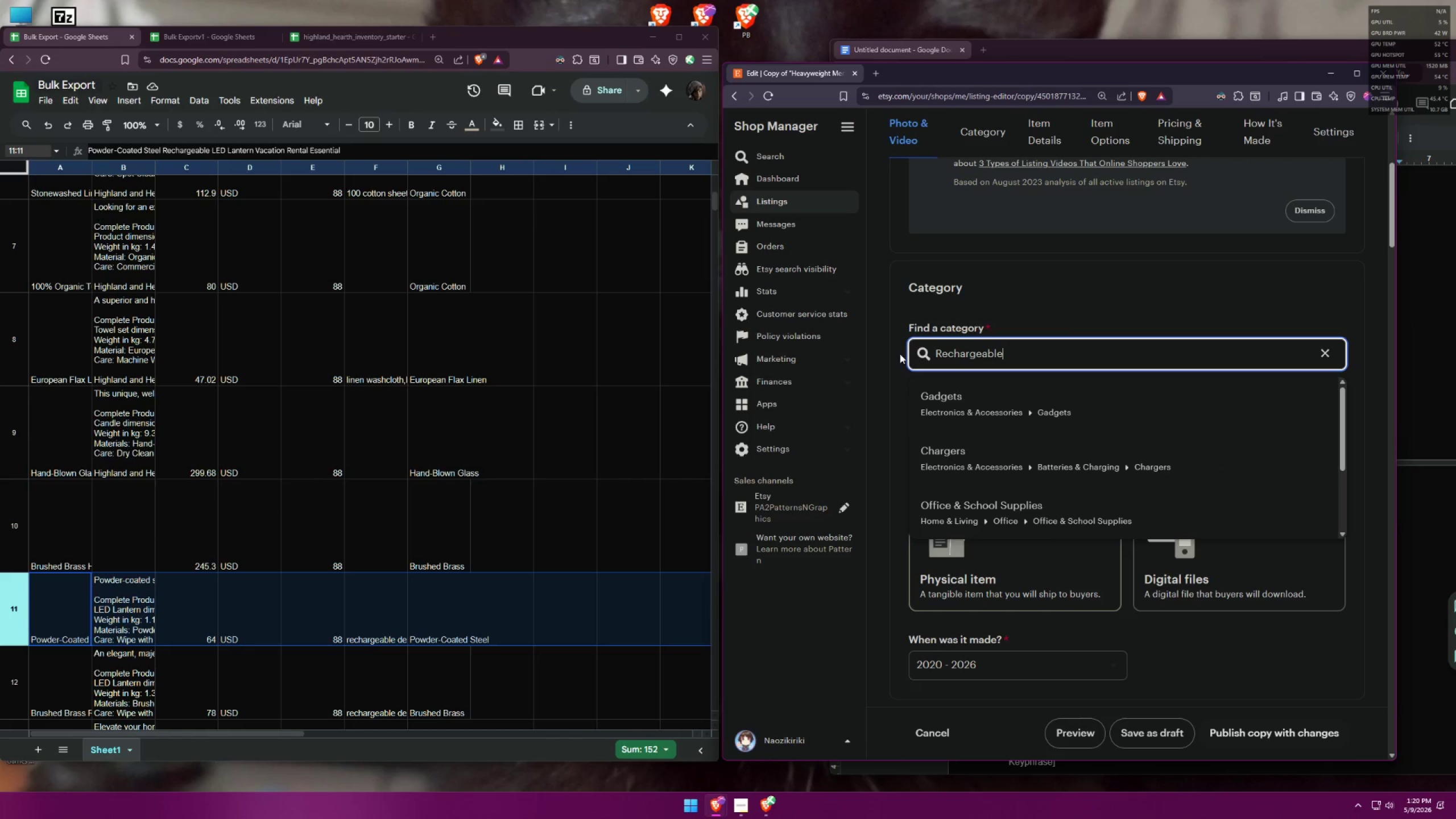 
scroll: coordinate [1087, 419], scroll_direction: down, amount: 4.0
 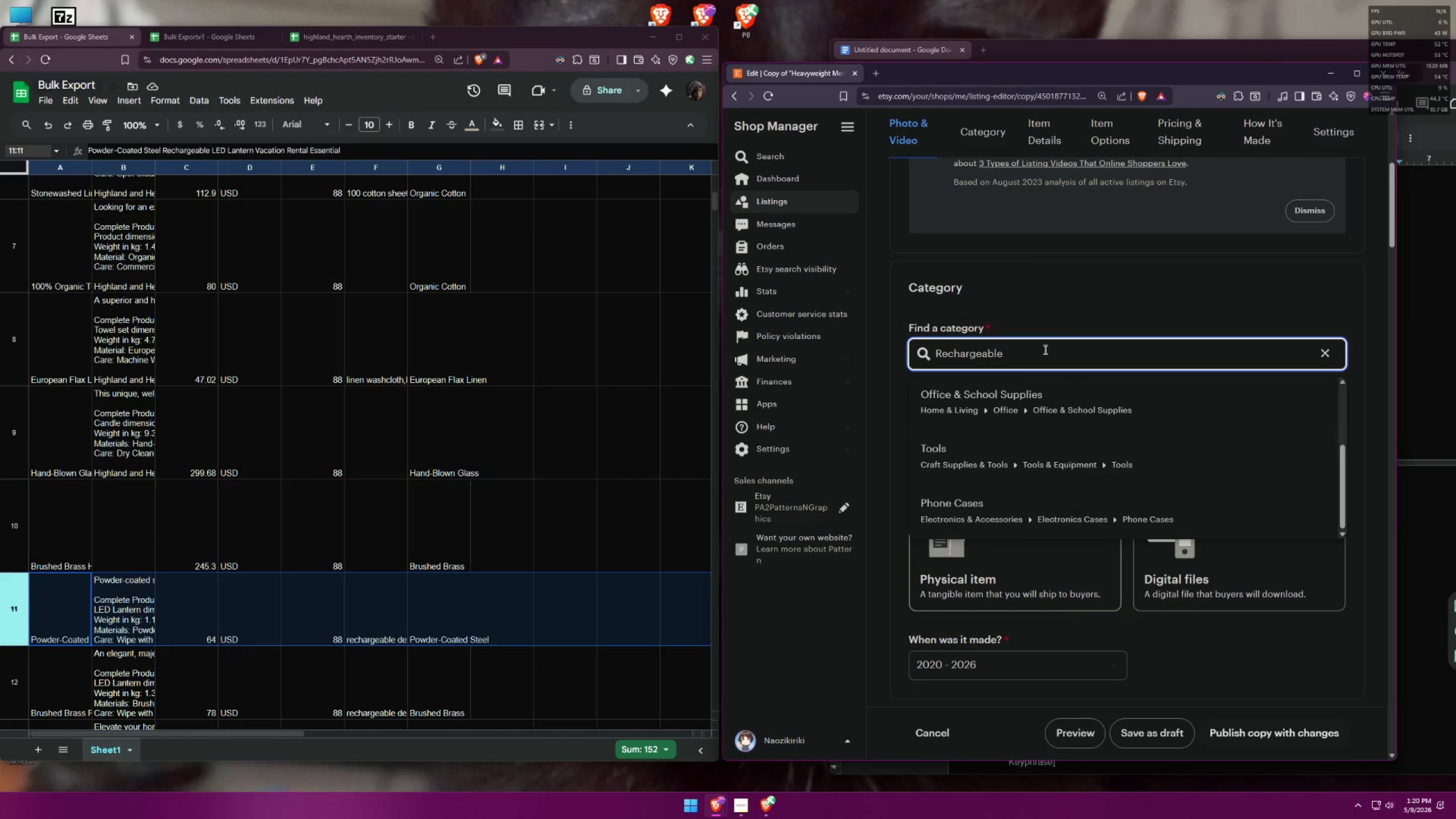 
type( lantern)
 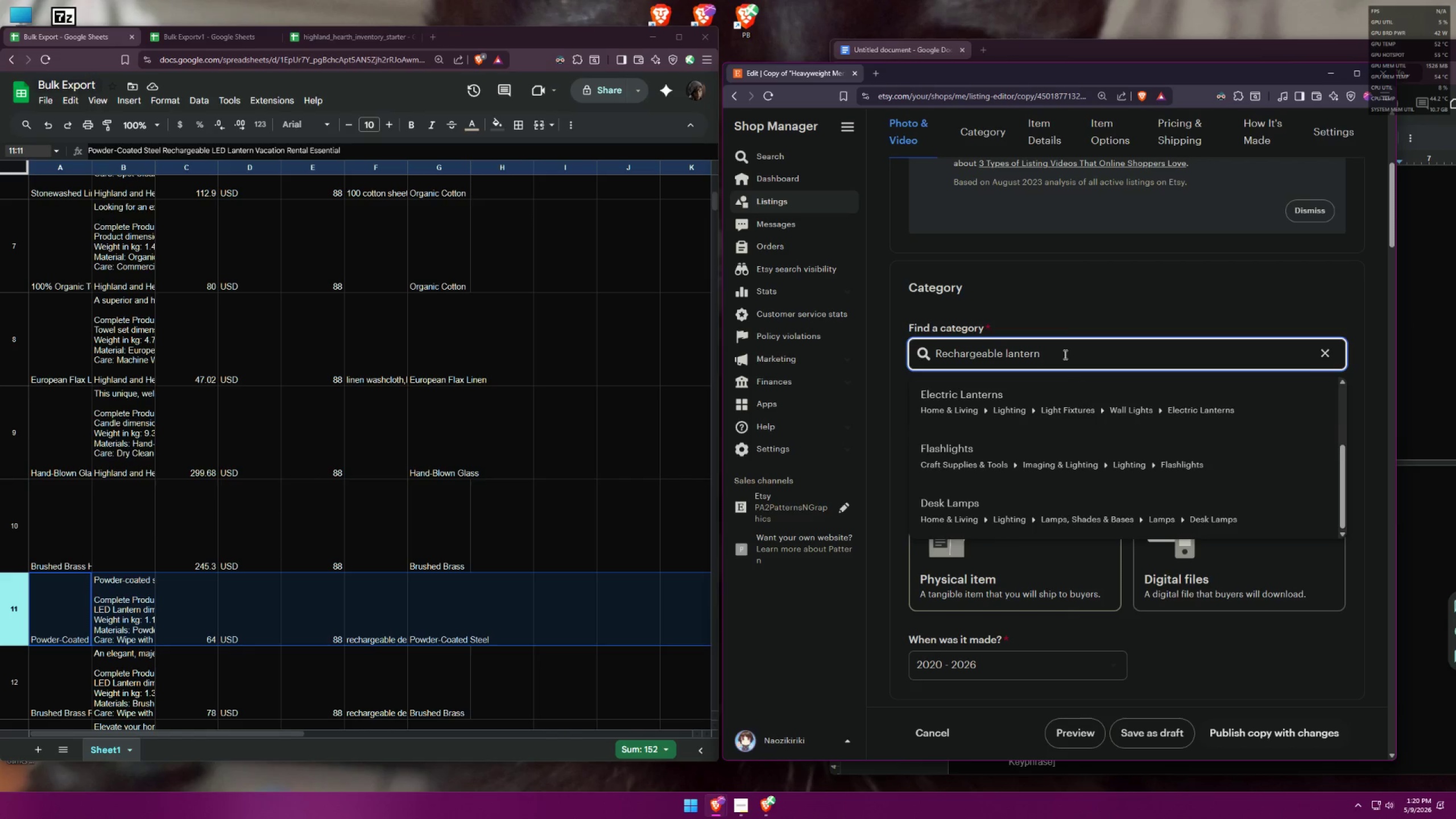 
scroll: coordinate [1223, 432], scroll_direction: up, amount: 7.0
 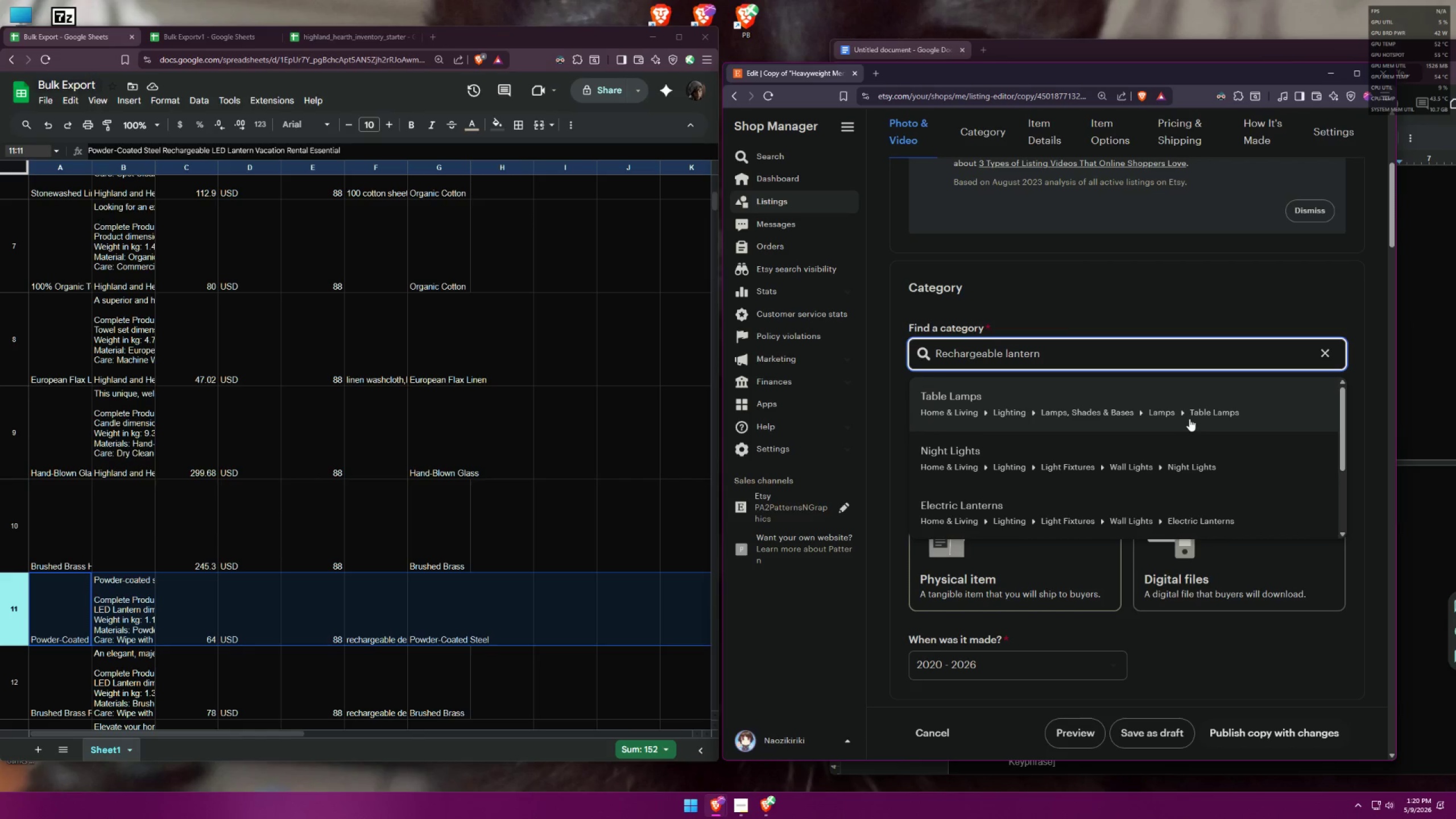 
wait(10.37)
 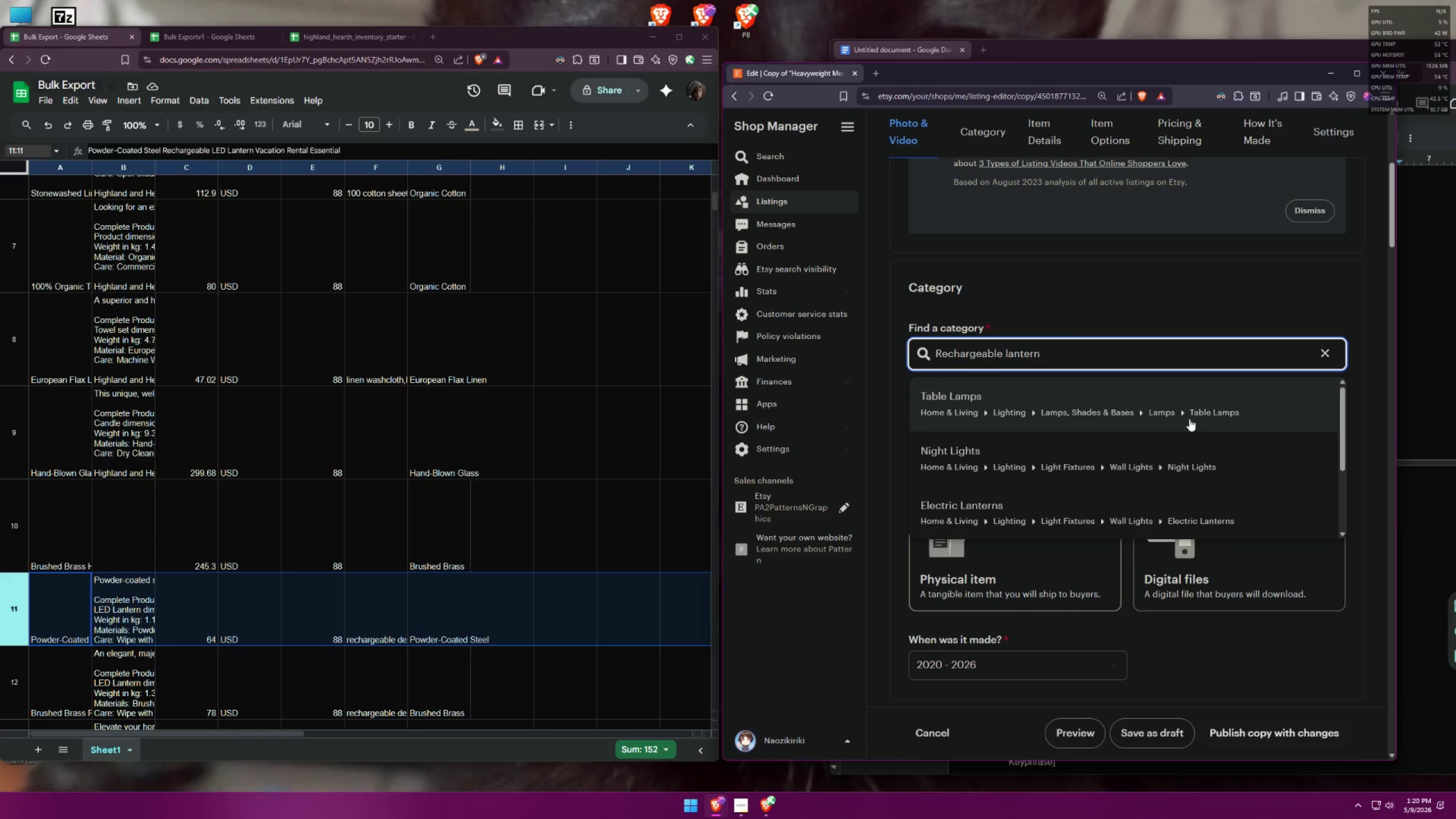 
left_click([1296, 422])
 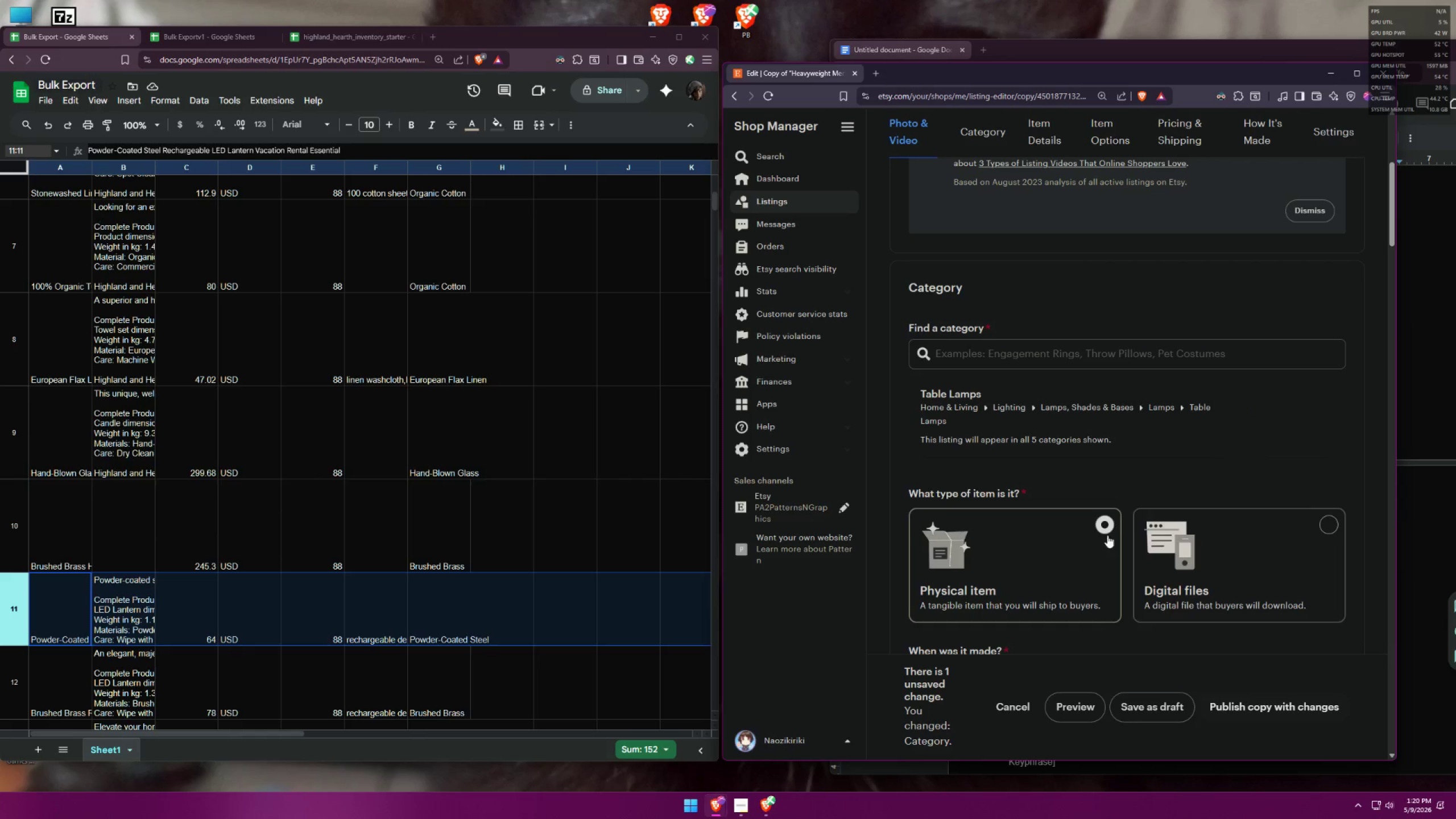 
left_click([1103, 533])
 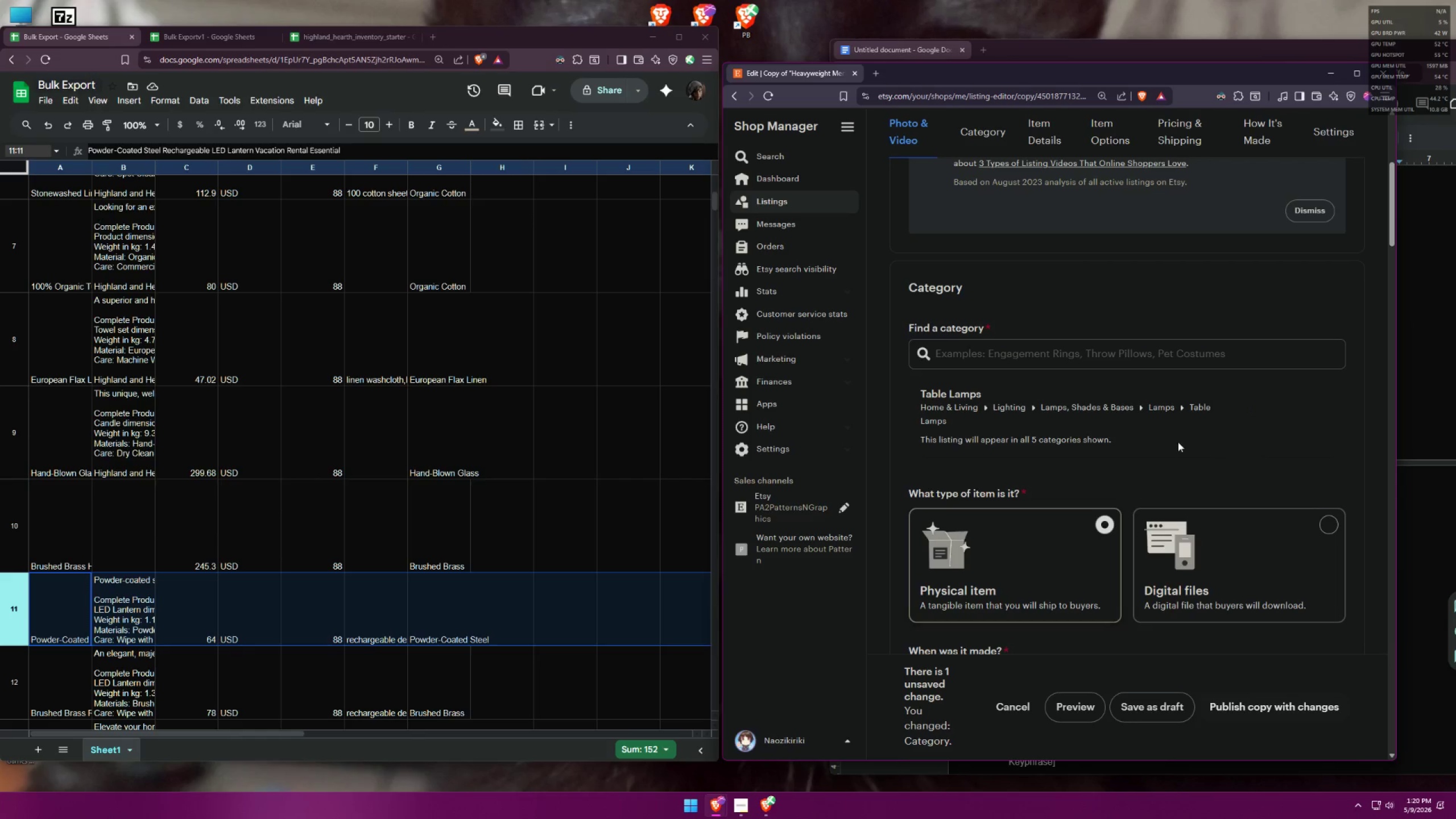 
scroll: coordinate [1185, 440], scroll_direction: down, amount: 6.0
 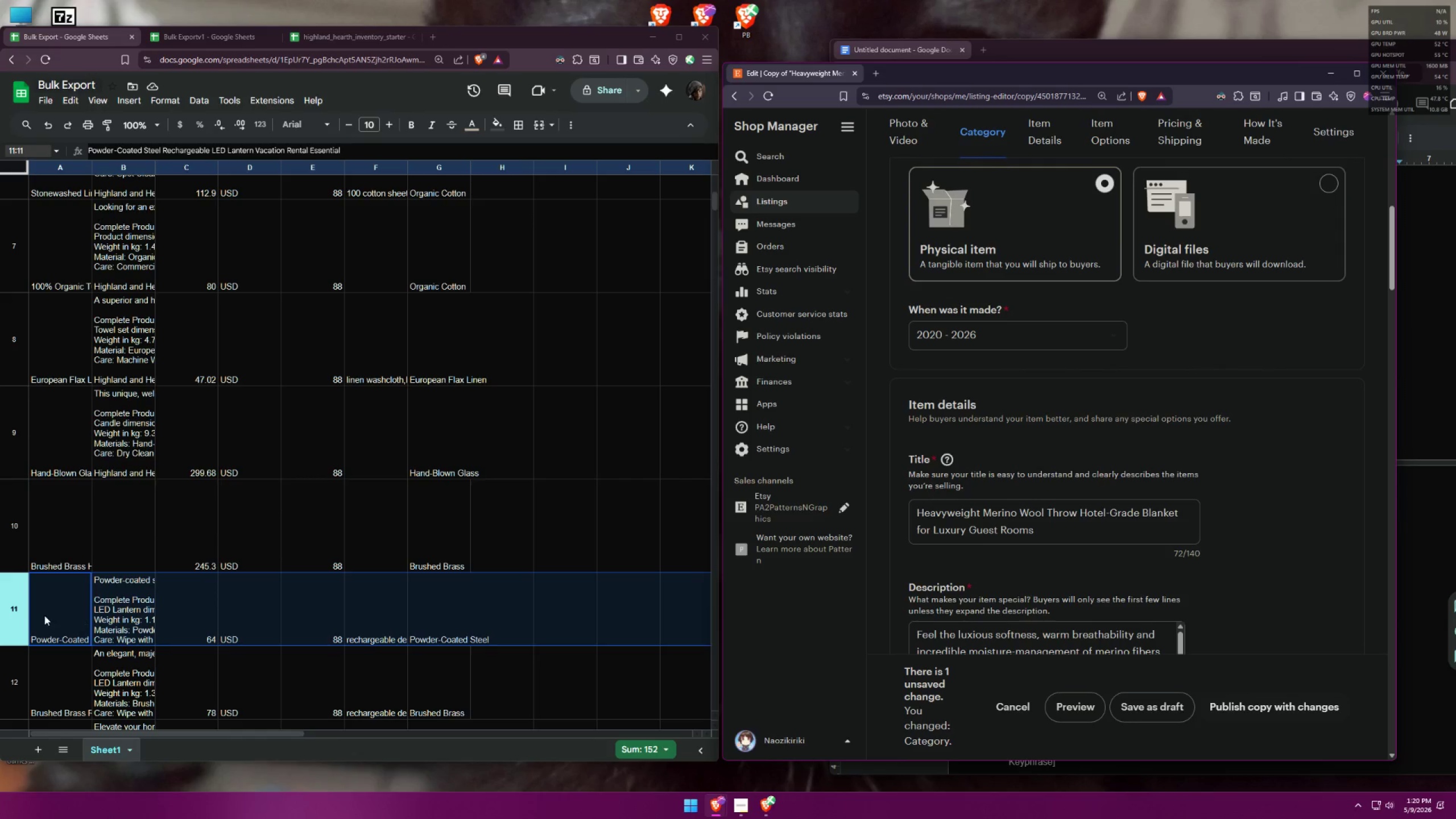 
double_click([44, 615])
 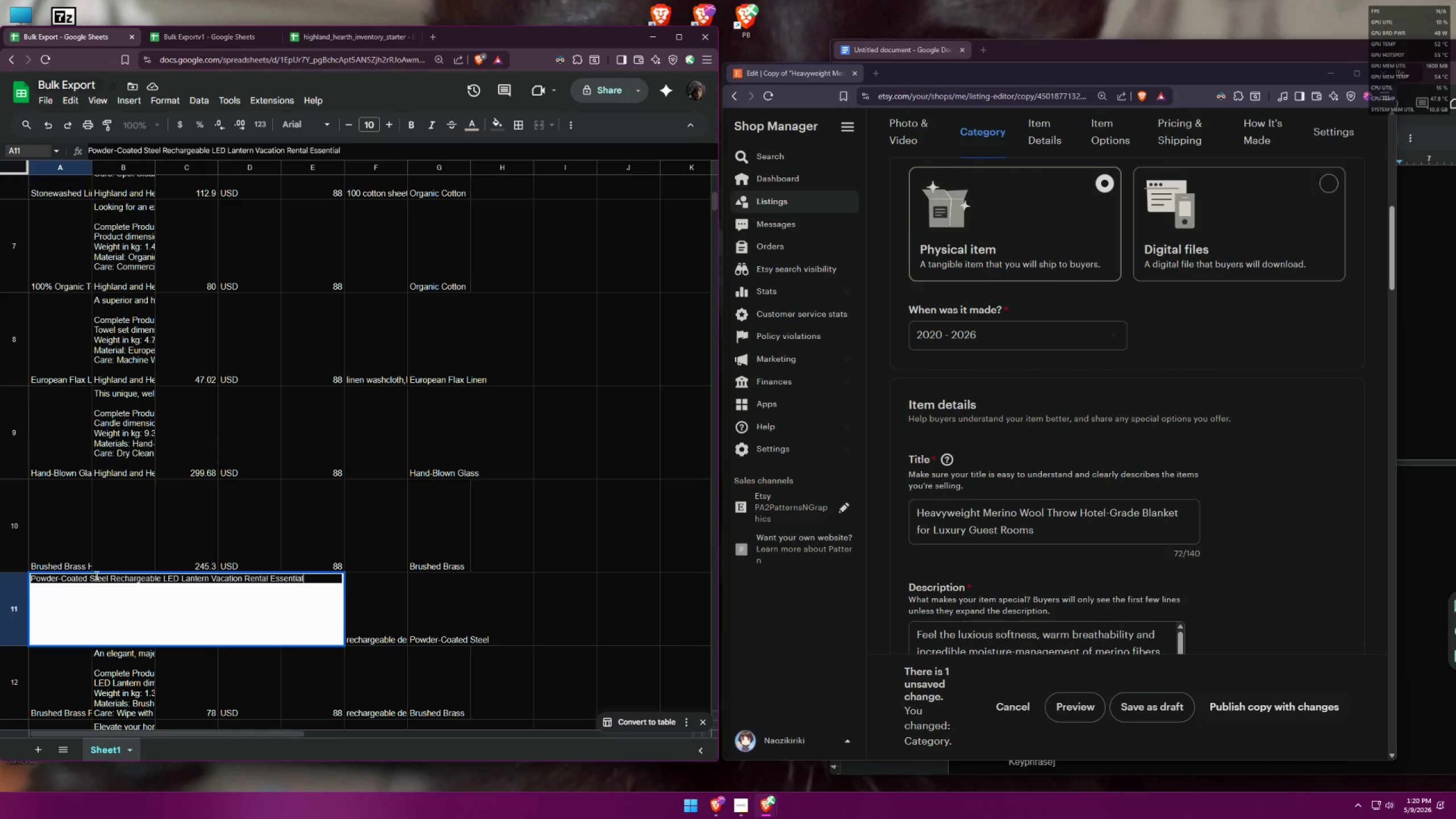 
double_click([96, 576])
 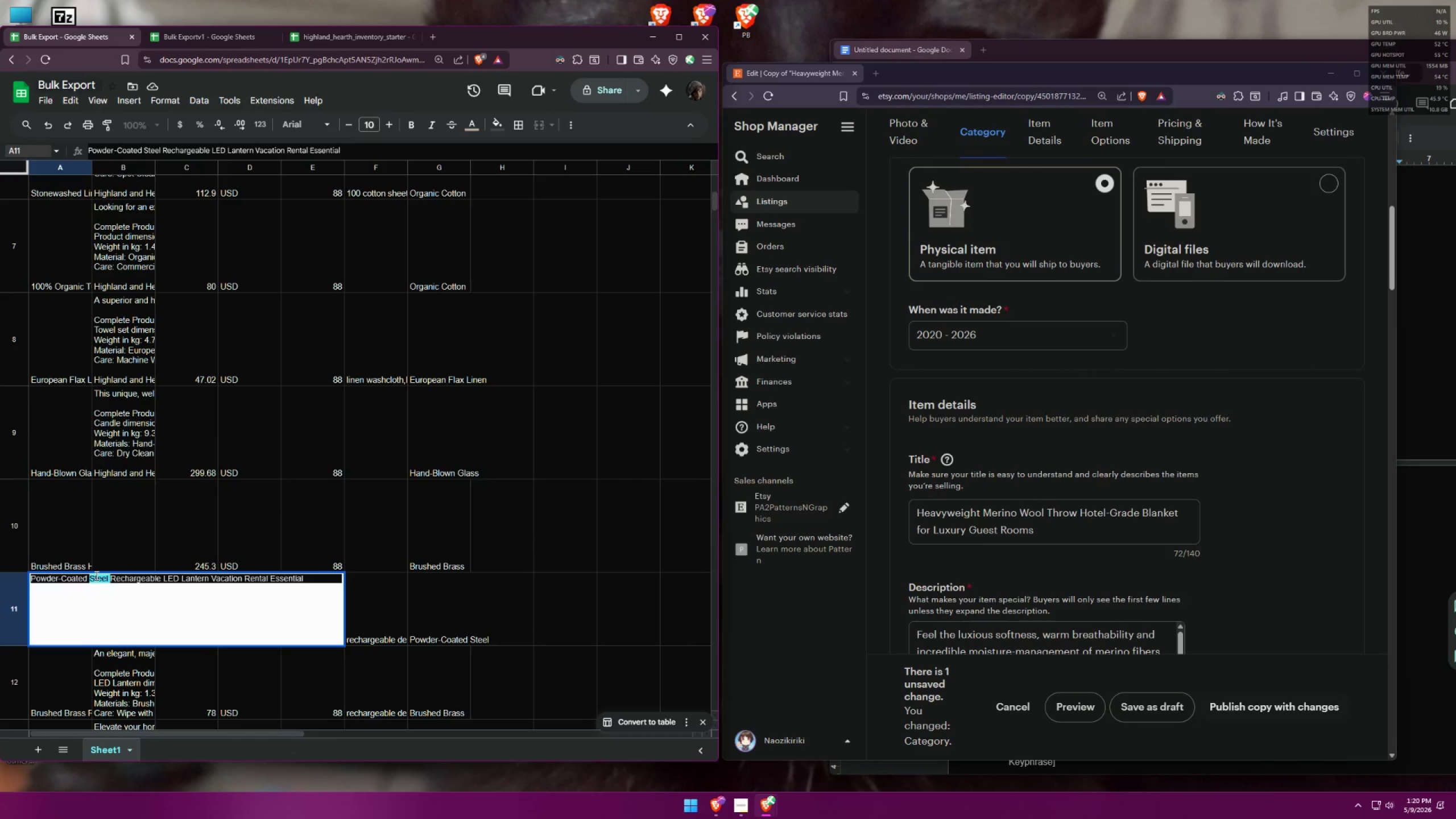 
triple_click([96, 576])
 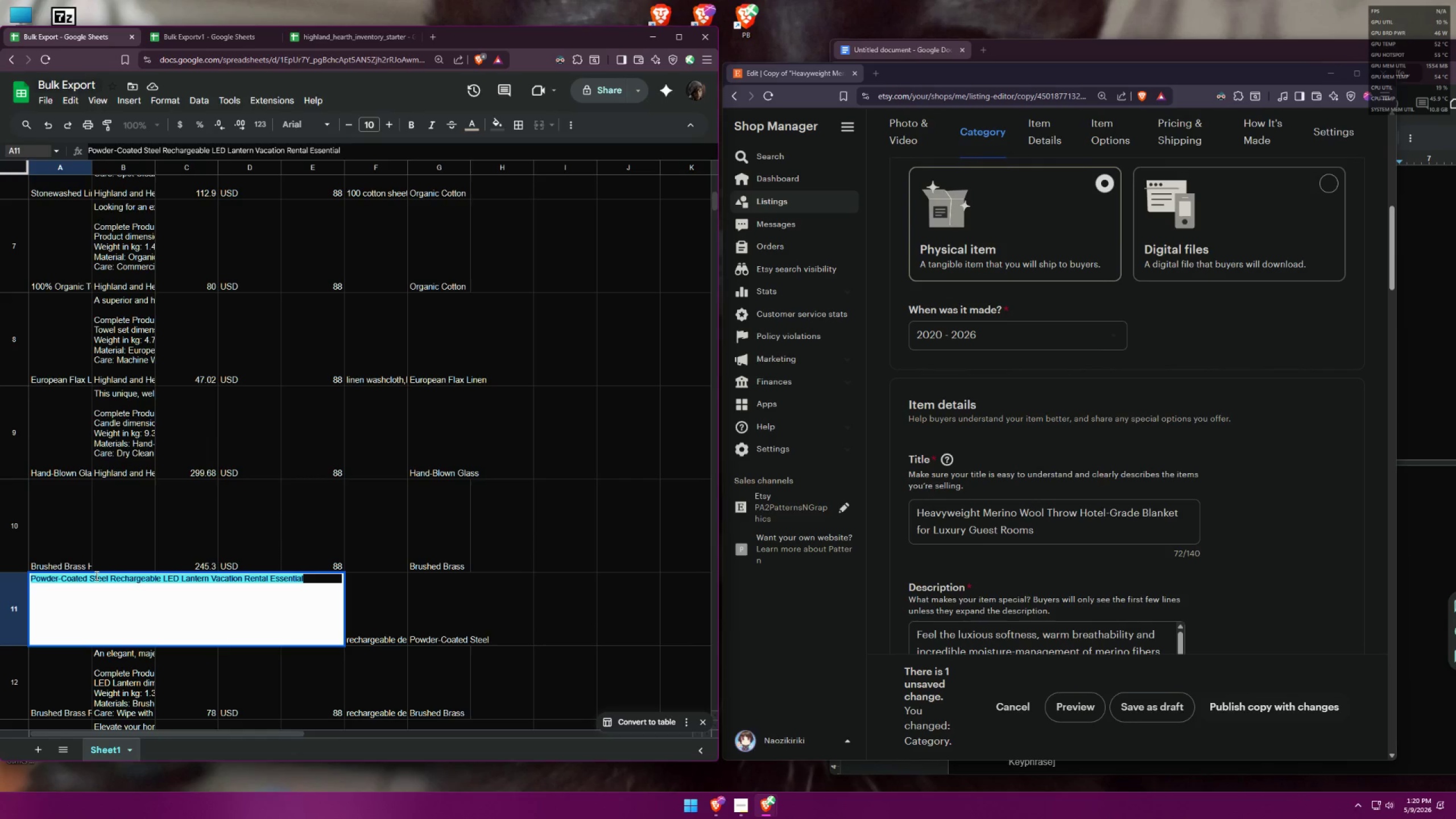 
key(Control+ControlLeft)
 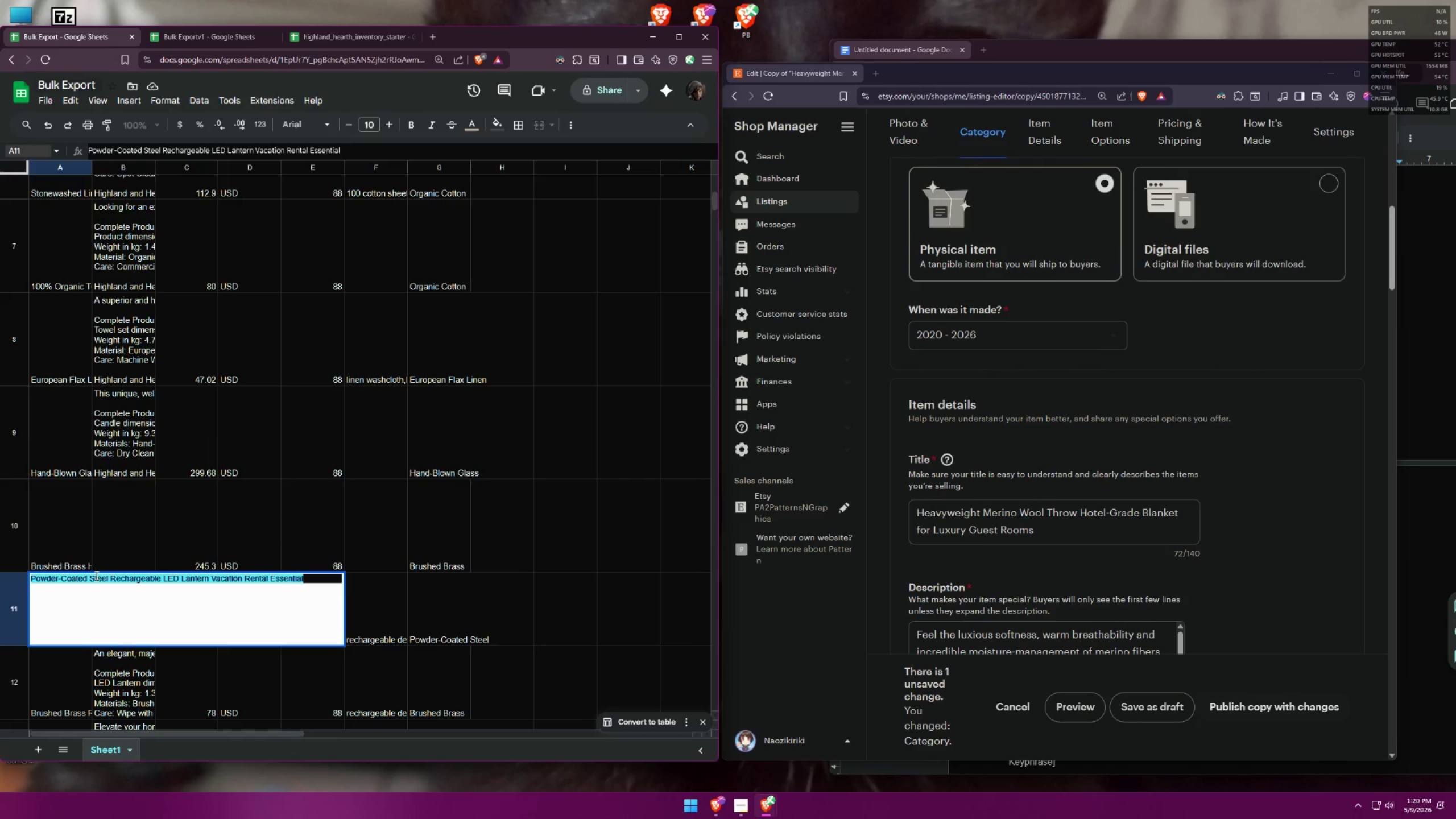 
key(Control+C)
 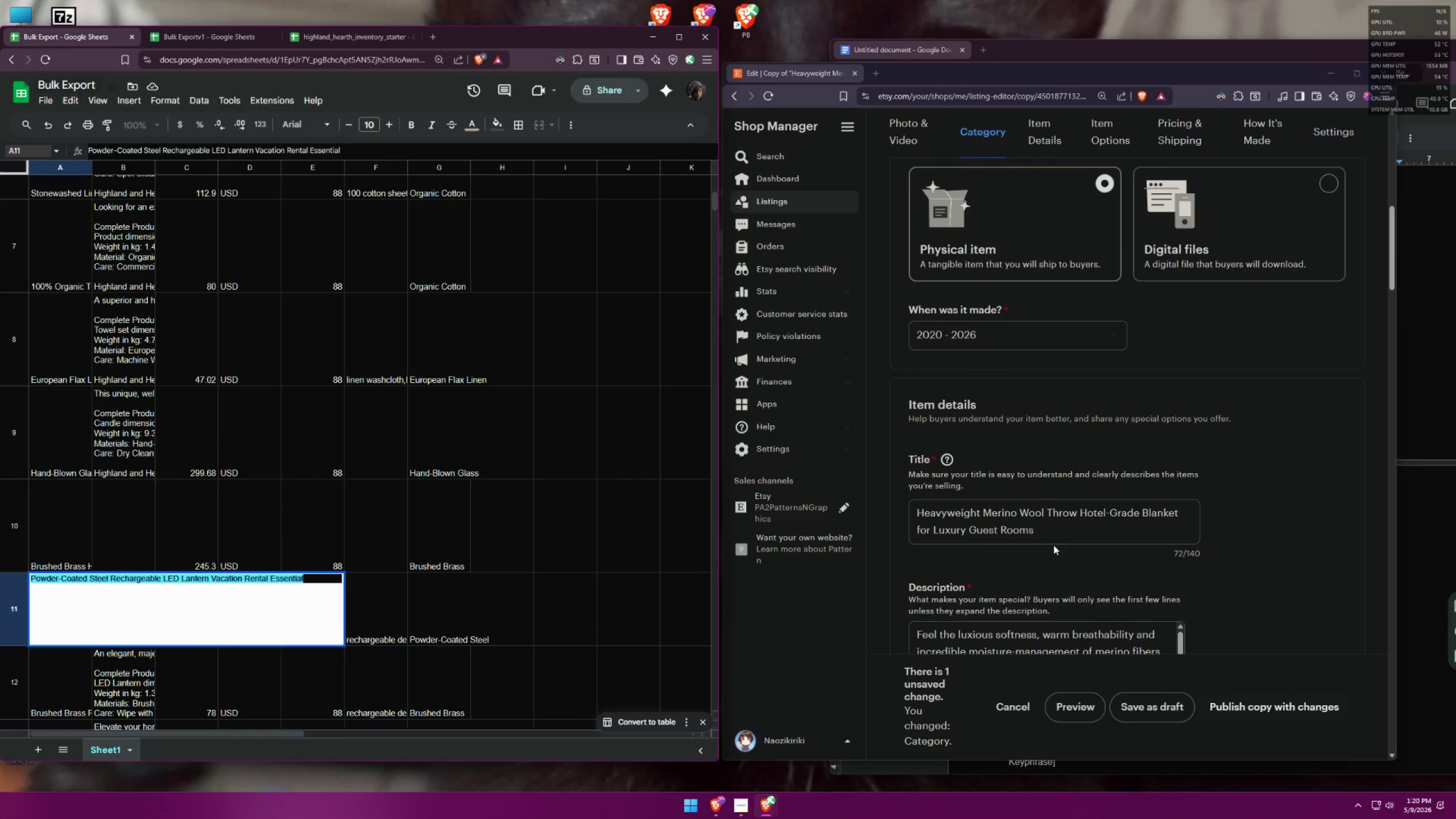 
left_click([1064, 533])
 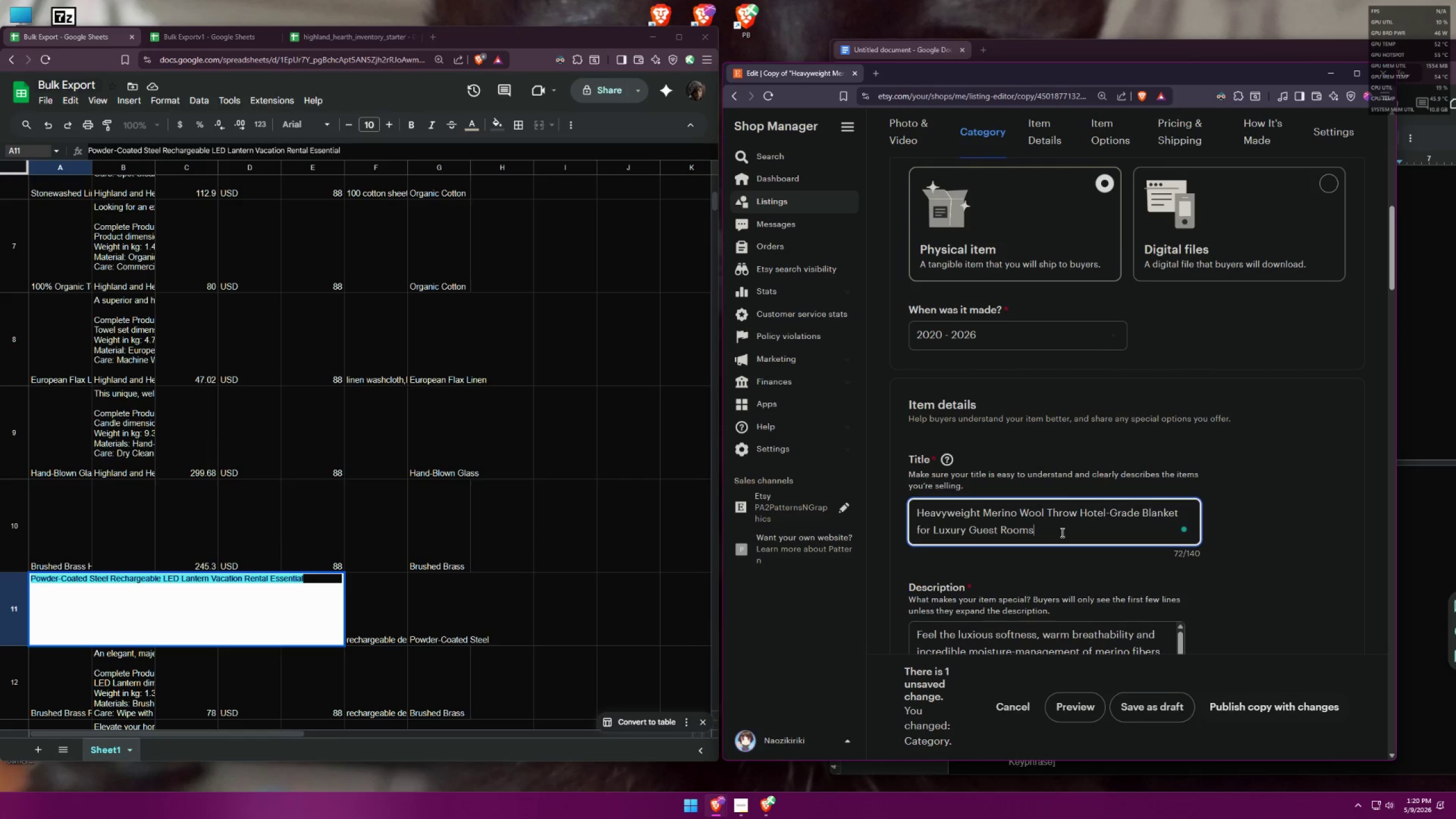 
left_click_drag(start_coordinate=[1061, 532], to_coordinate=[897, 493])
 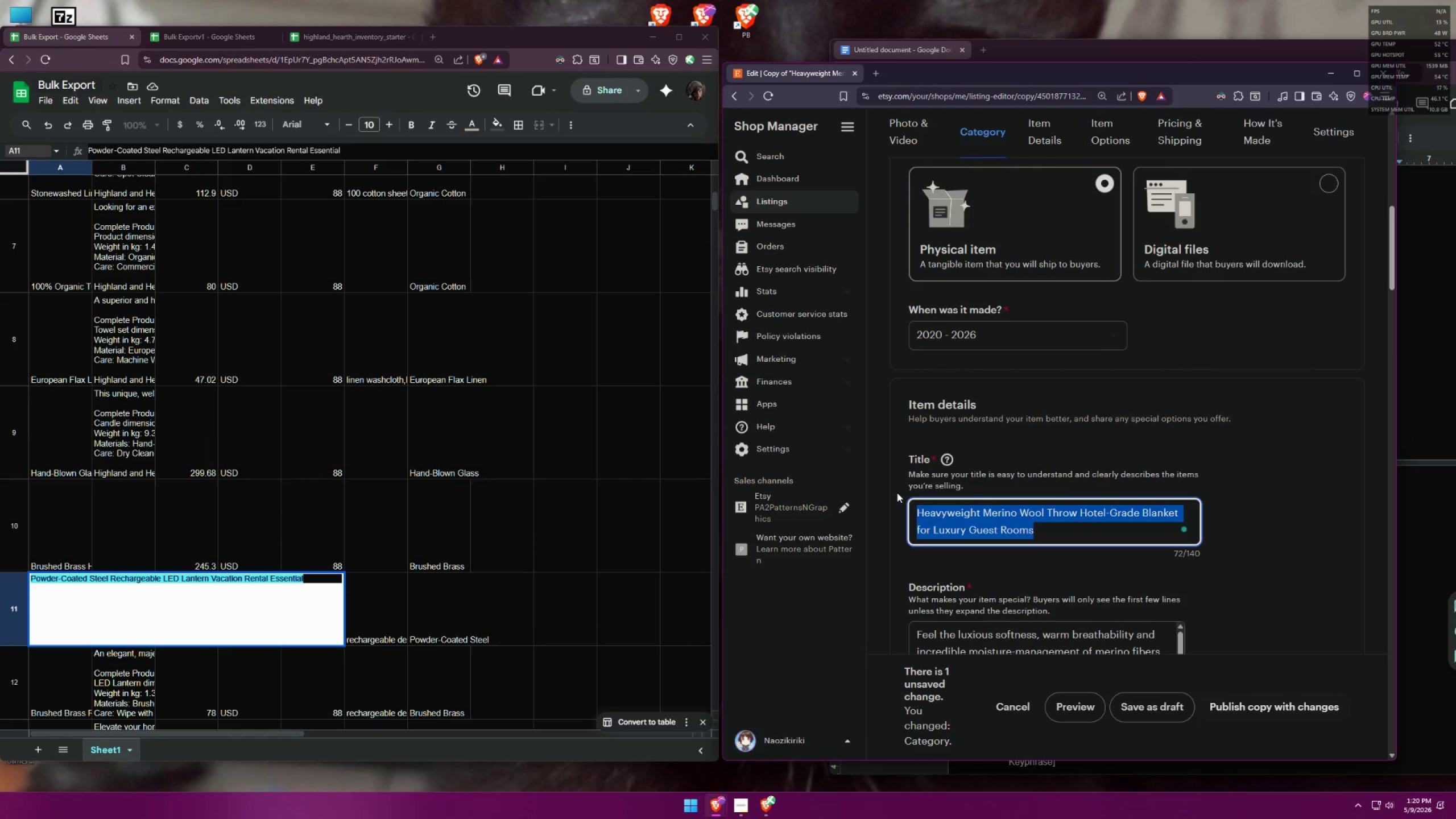 
key(Control+ControlLeft)
 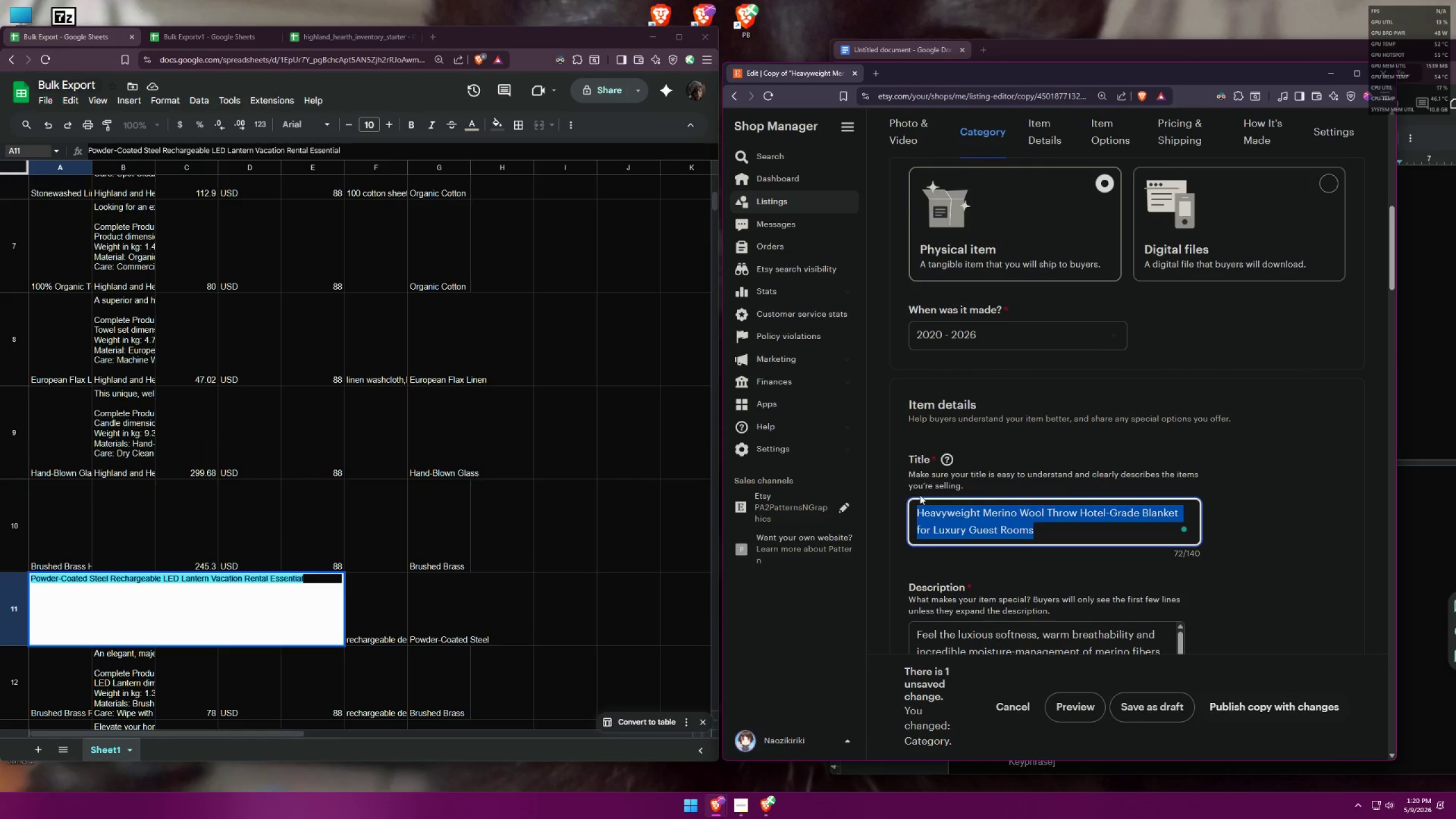 
key(Control+V)
 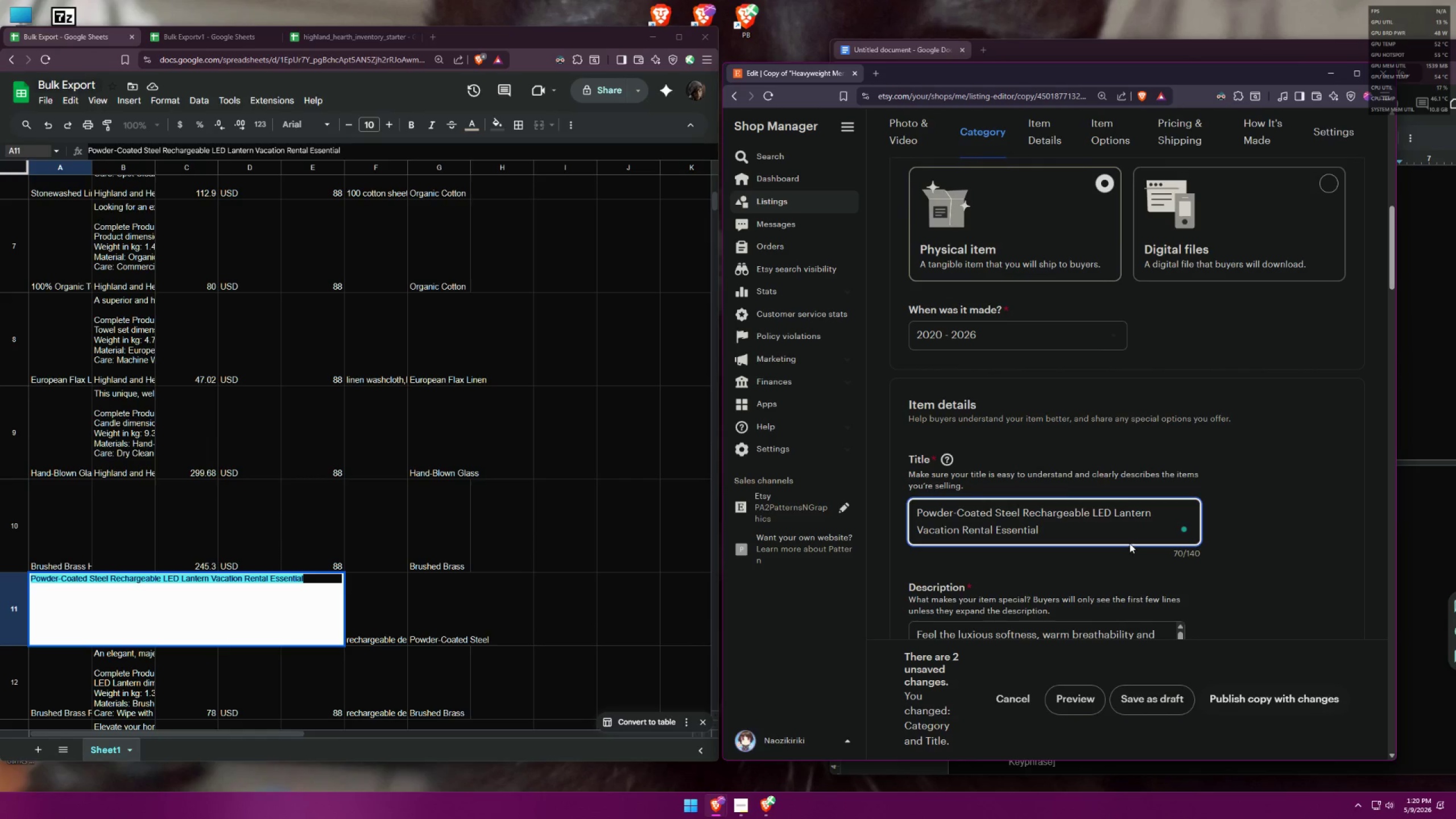 
mouse_move([1140, 530])
 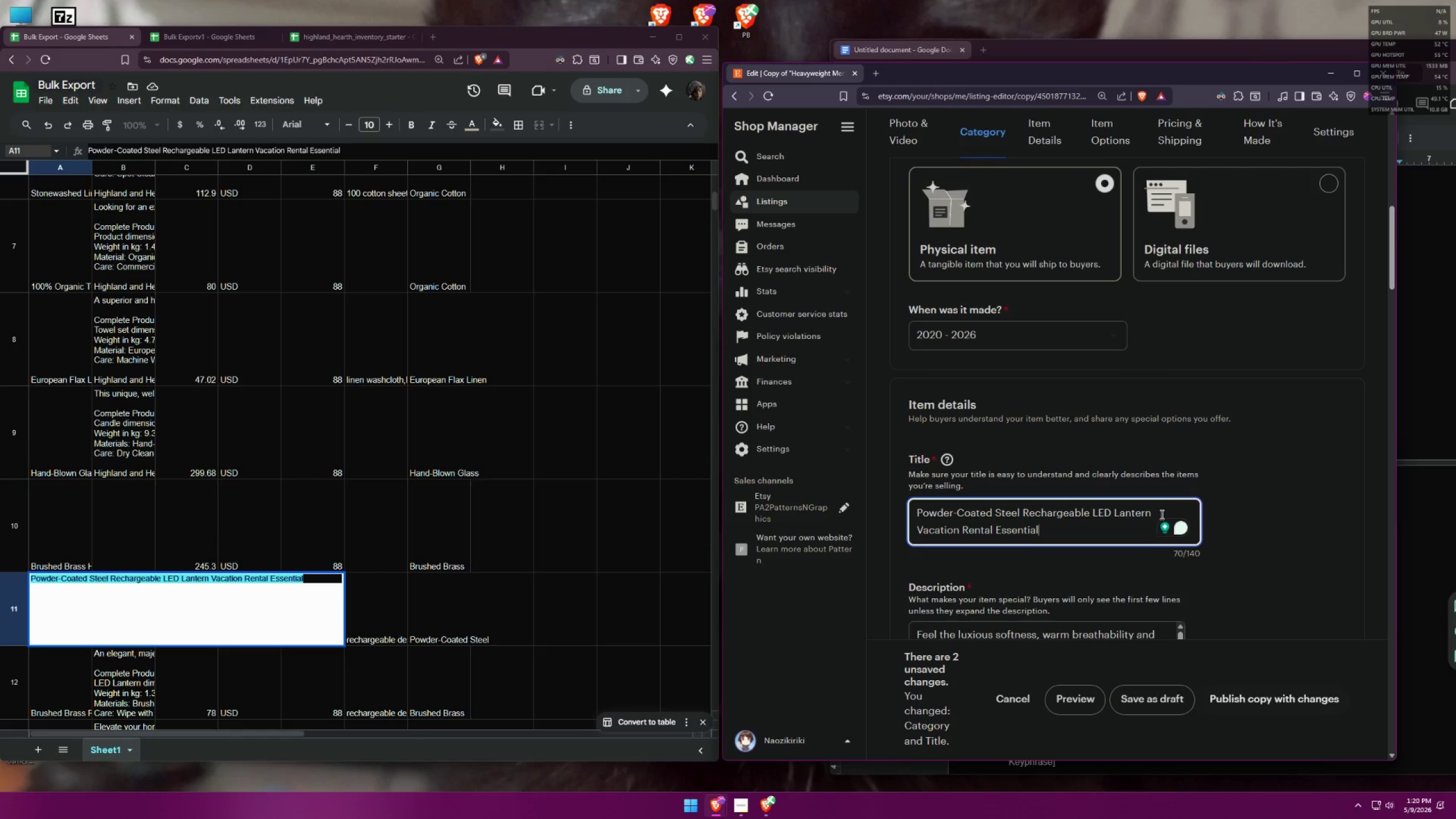 
left_click([1161, 512])
 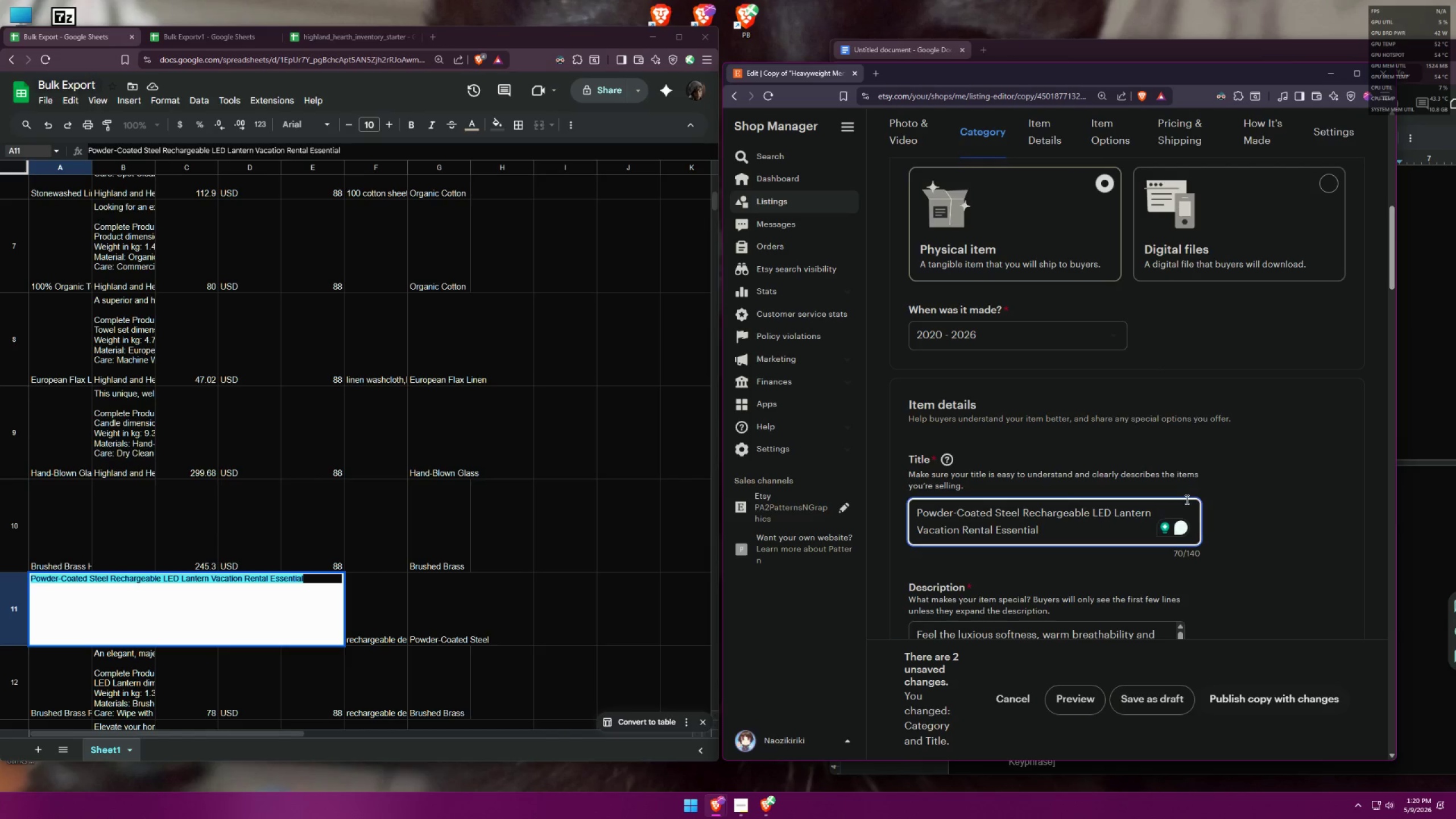 
wait(18.4)
 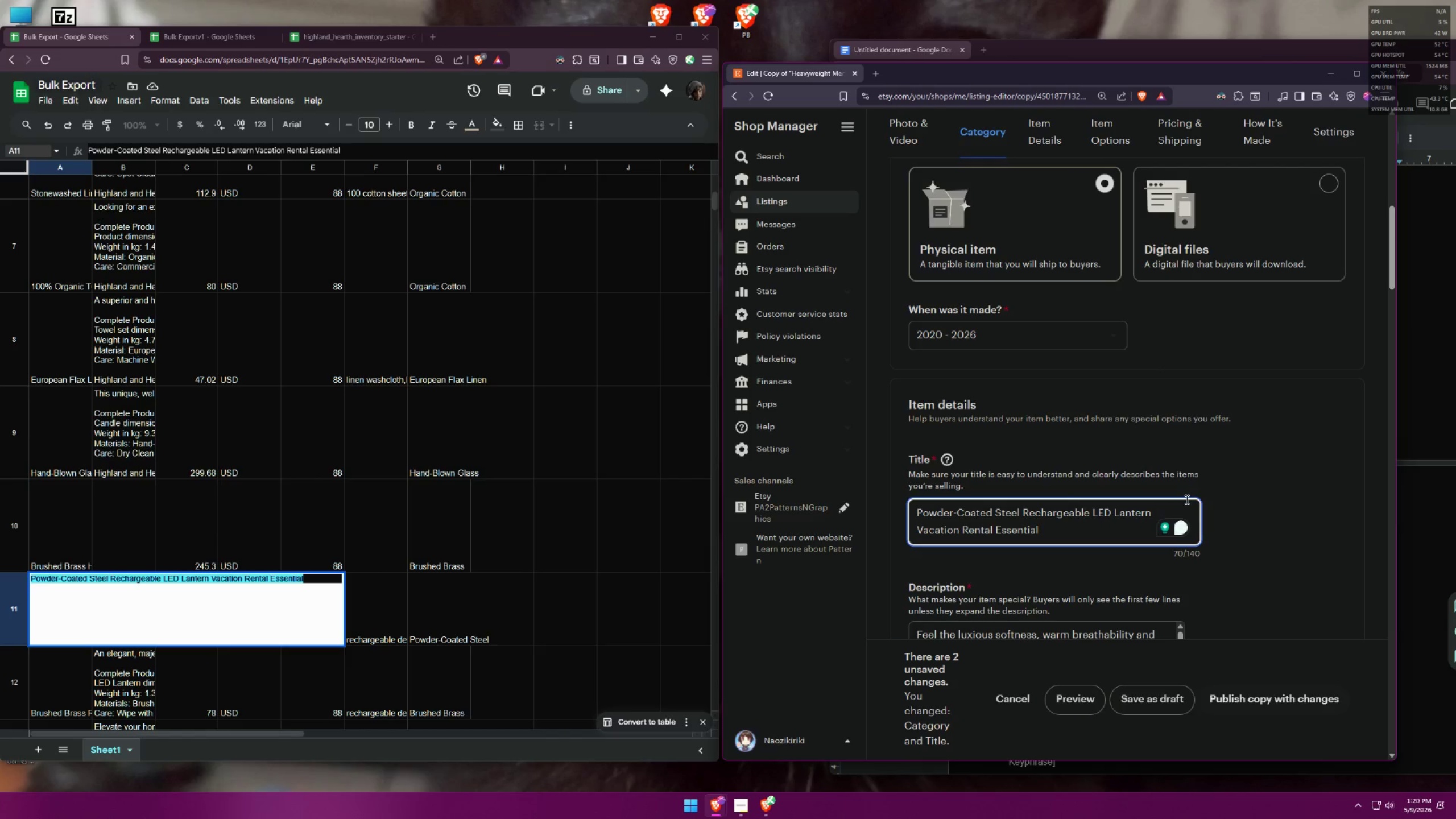 
type(Modern )
 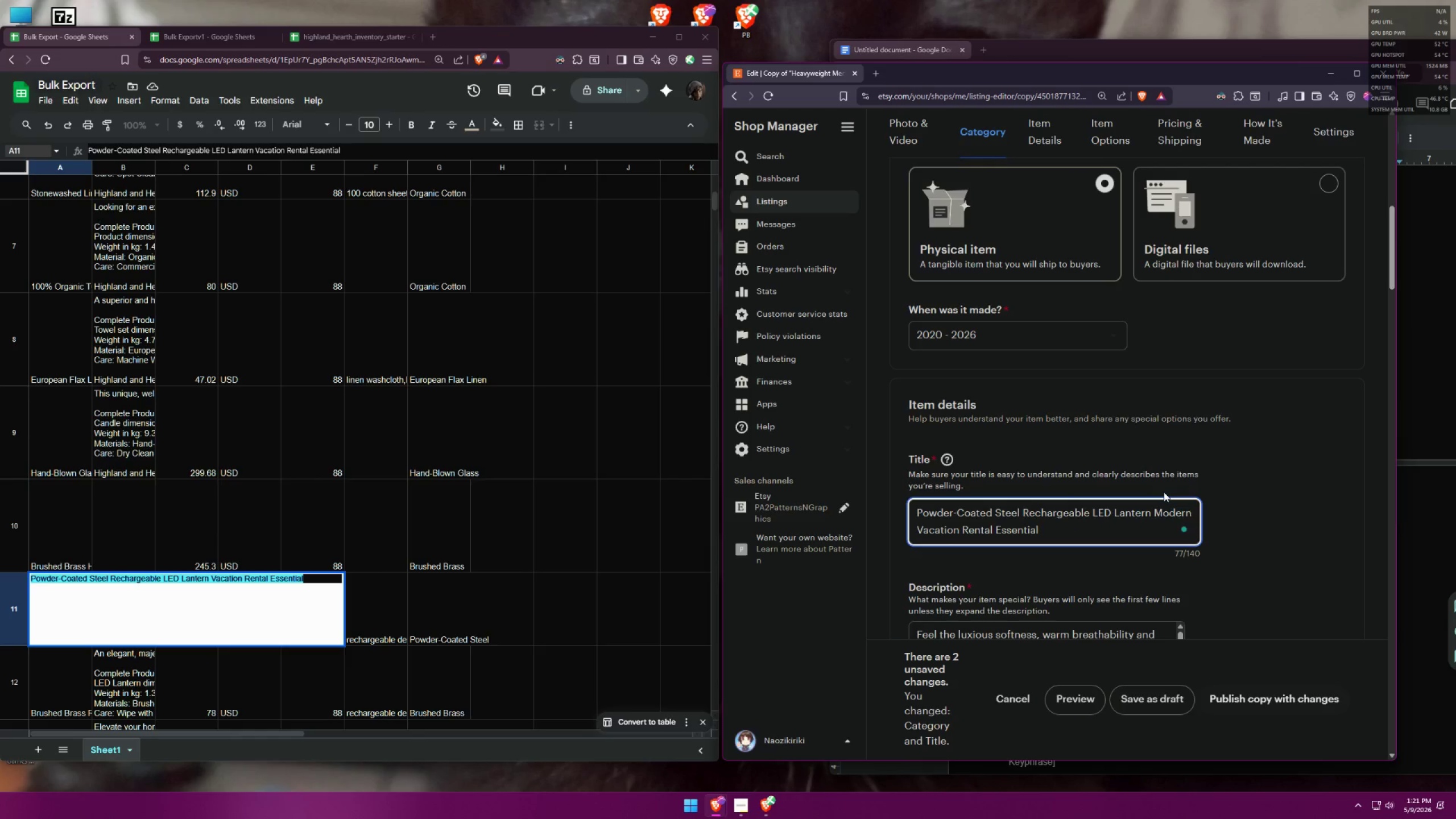 
wait(6.37)
 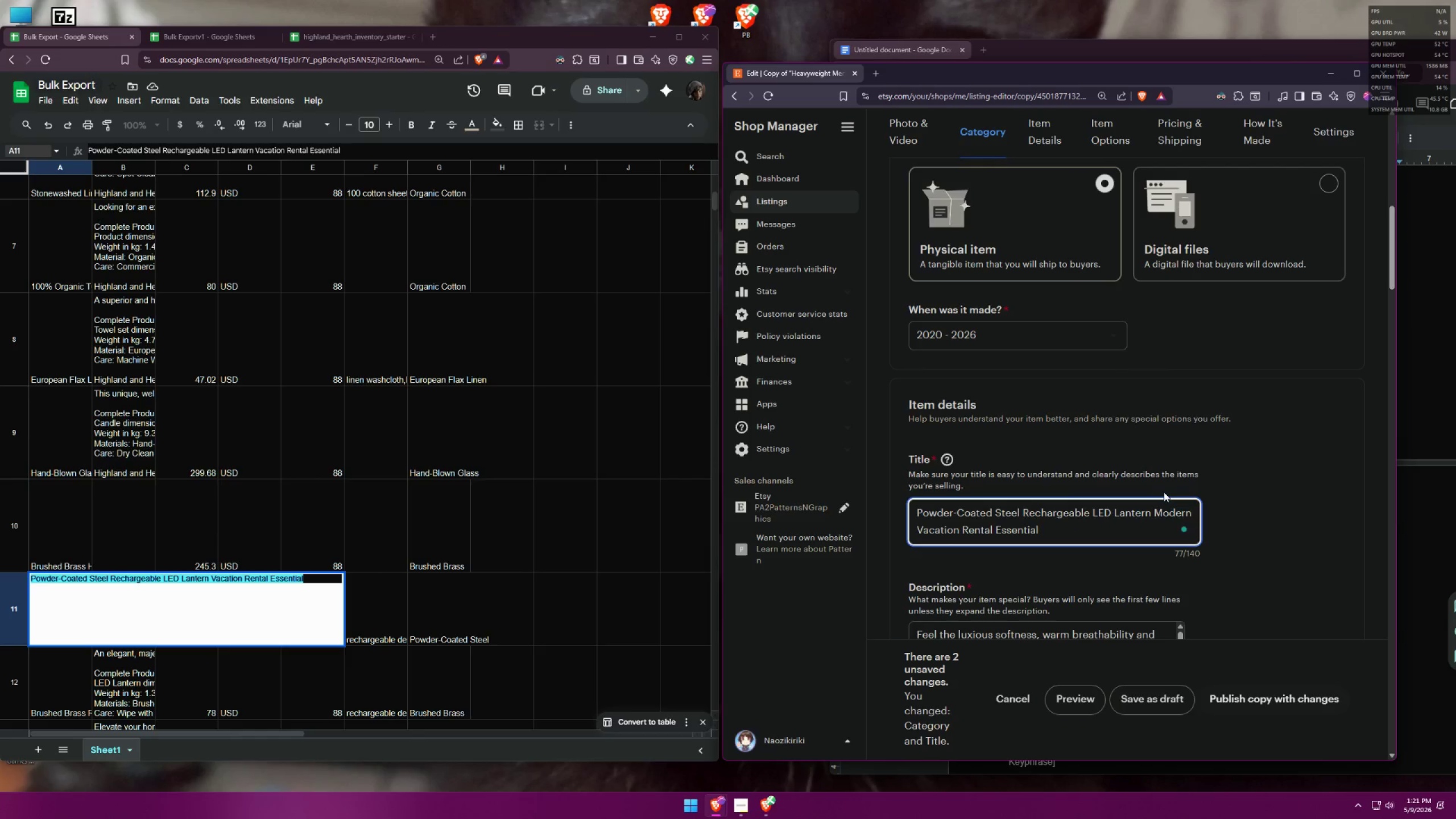 
left_click_drag(start_coordinate=[995, 530], to_coordinate=[1108, 528])
 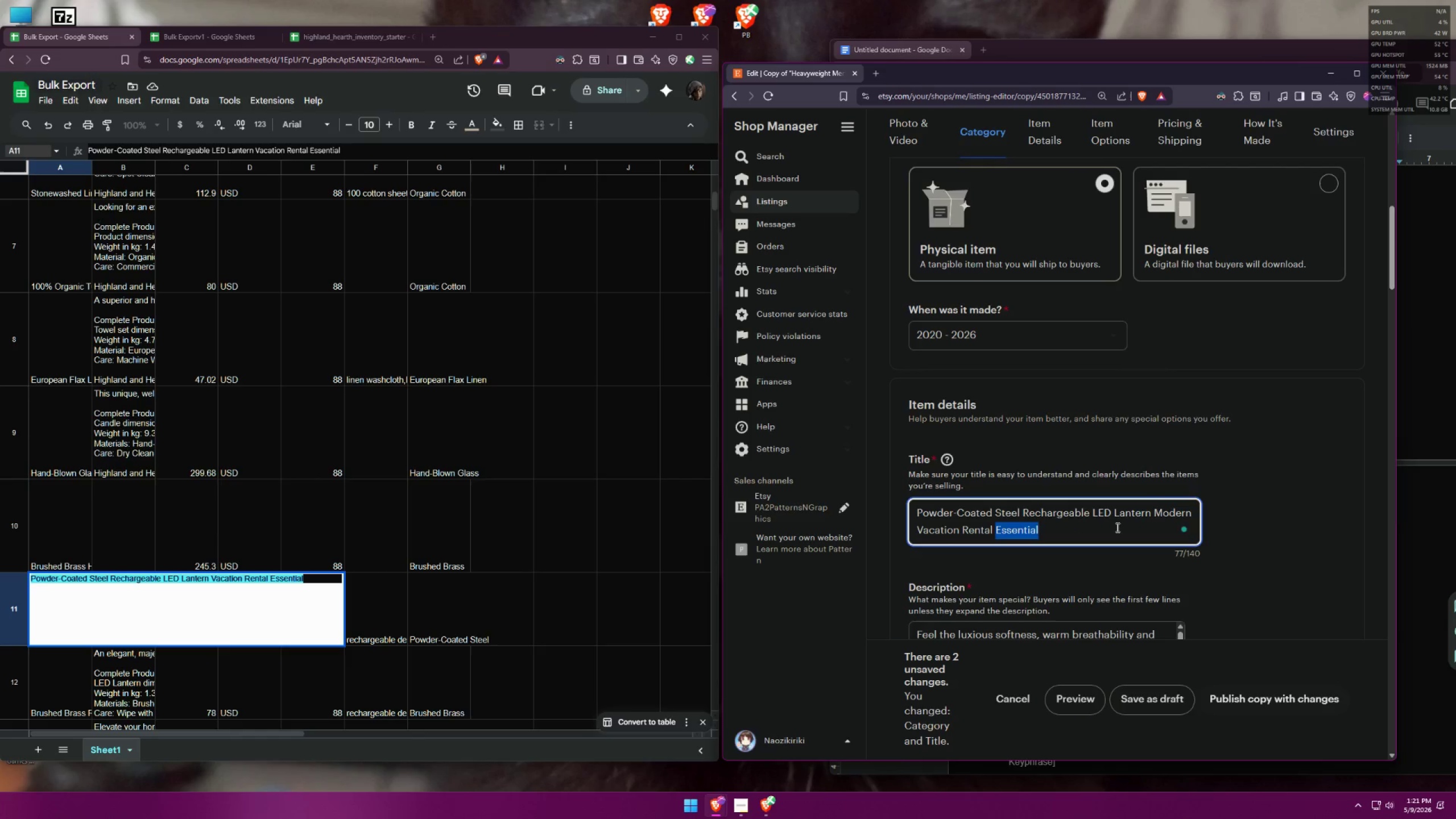 
type(Decor)
 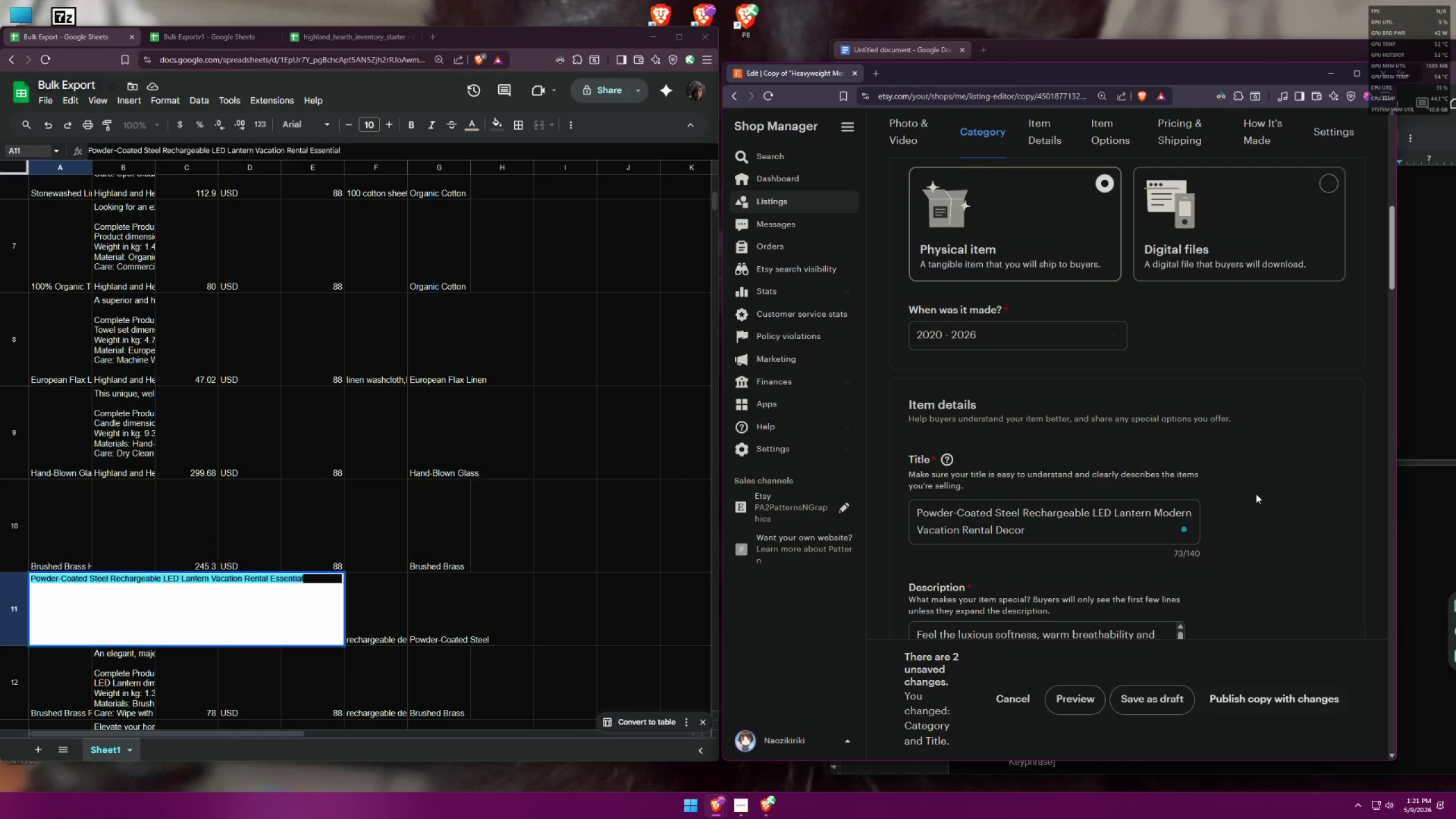 
scroll: coordinate [1250, 490], scroll_direction: down, amount: 2.0
 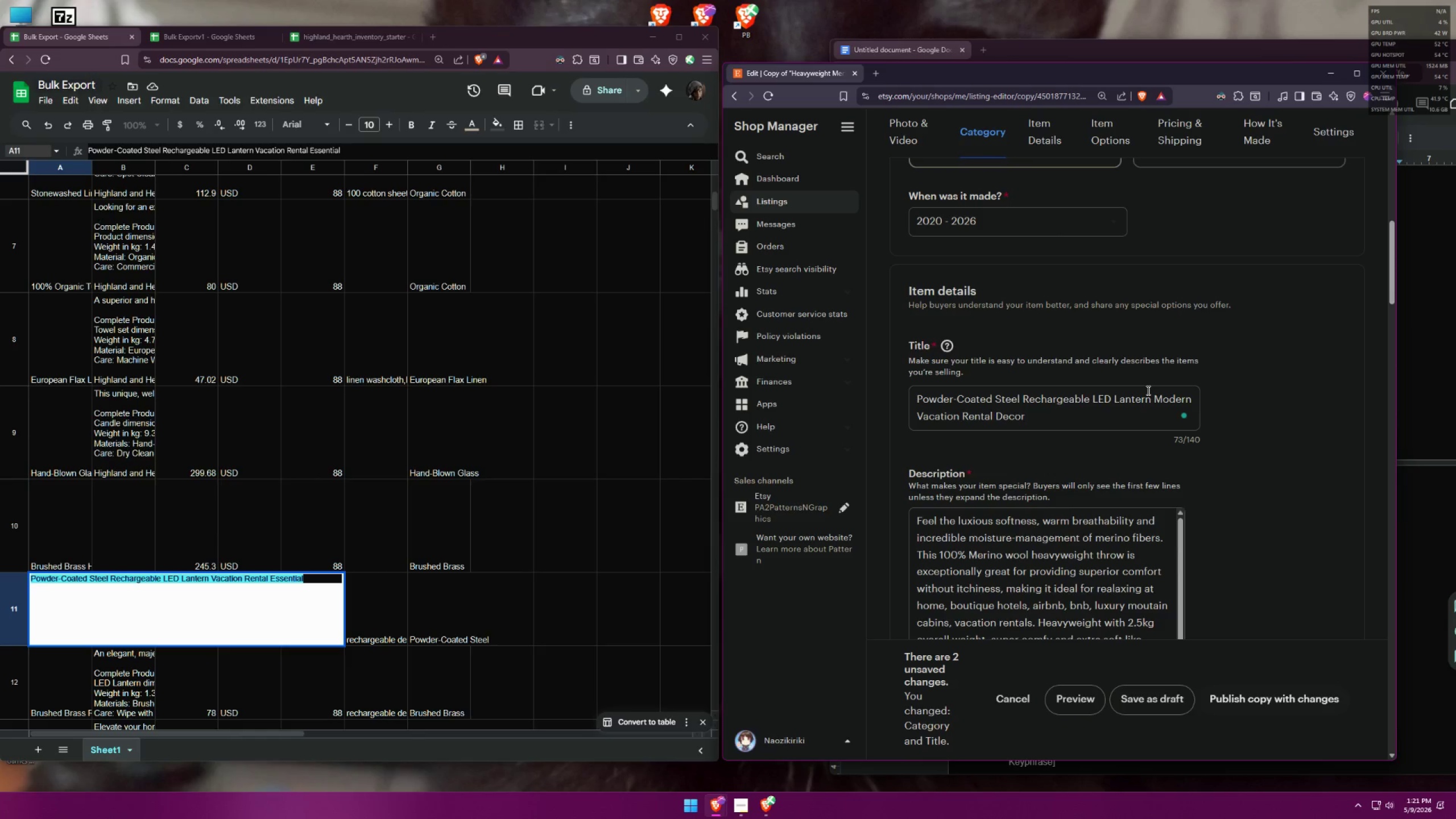 
wait(21.73)
 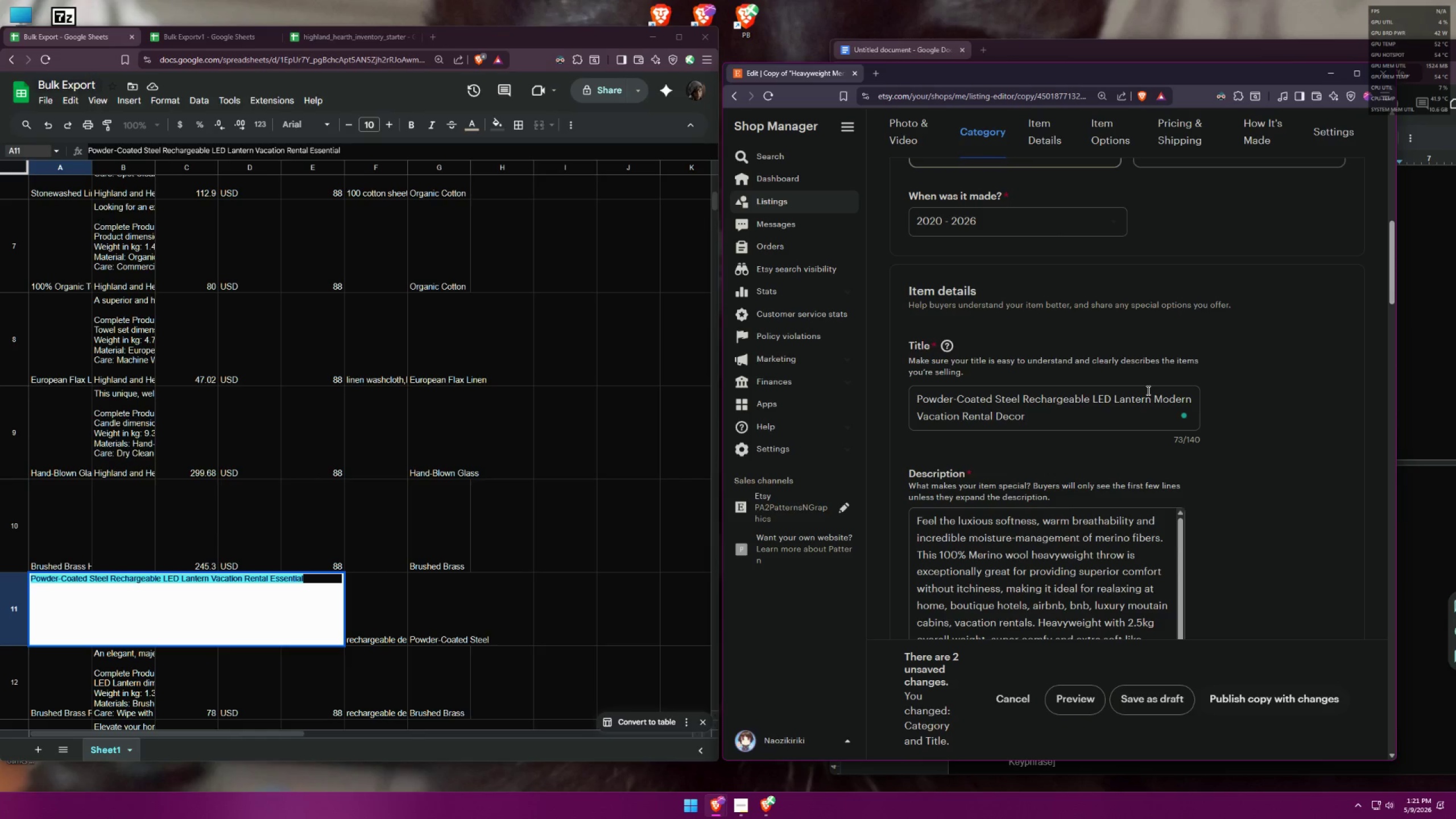 
left_click_drag(start_coordinate=[1152, 398], to_coordinate=[1227, 399])
 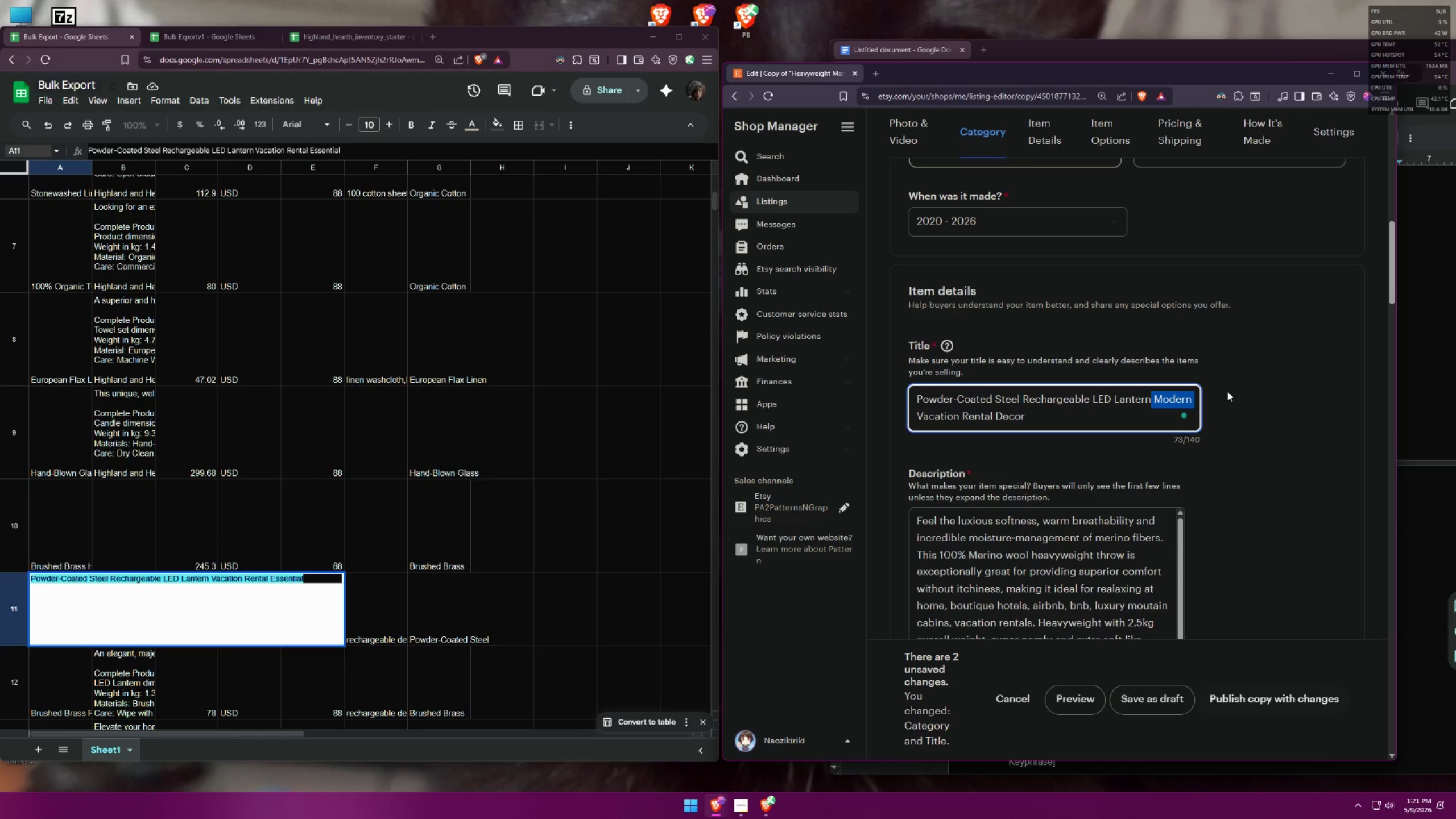 
left_click([1227, 391])
 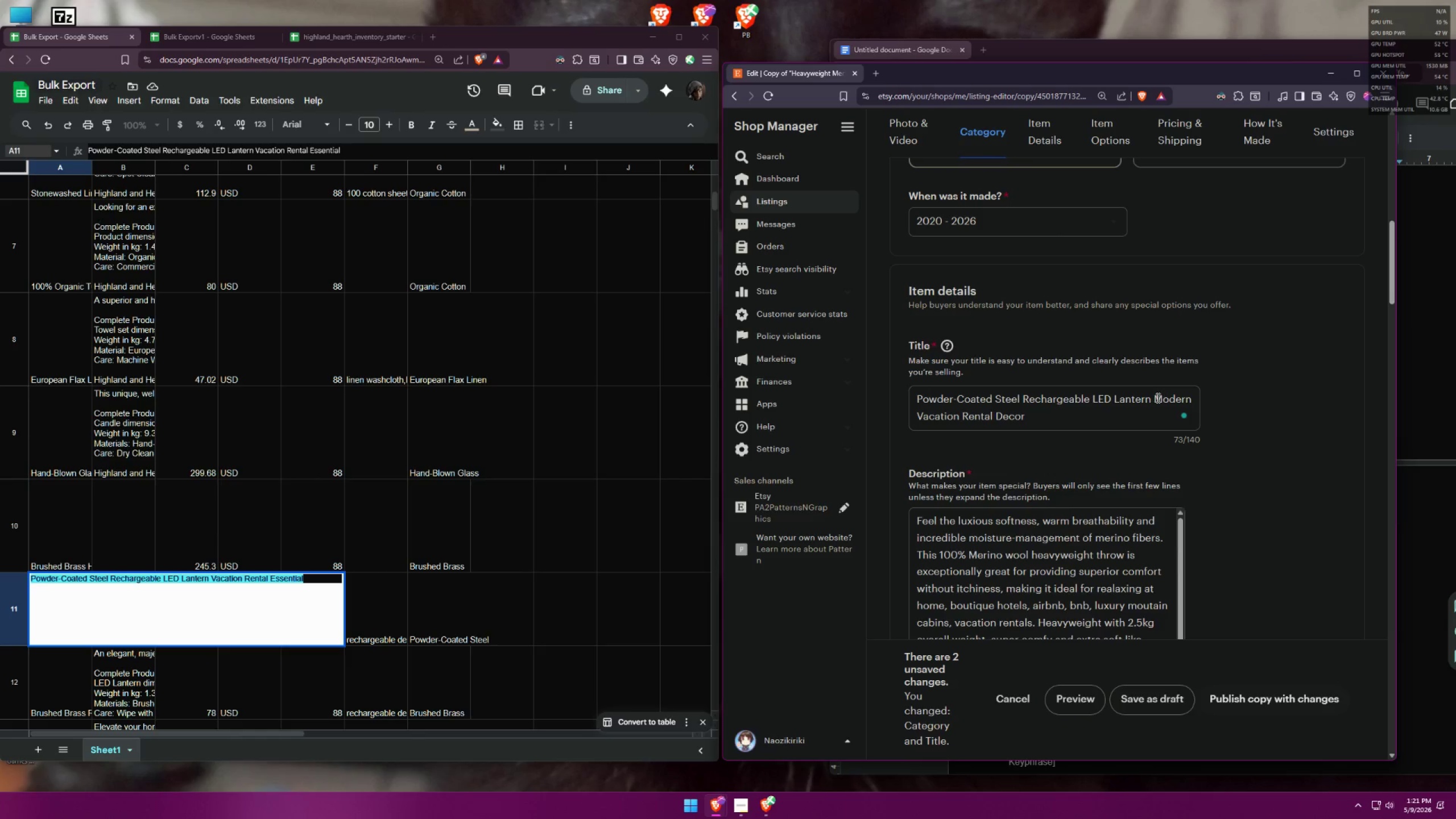 
left_click_drag(start_coordinate=[1156, 399], to_coordinate=[1211, 398])
 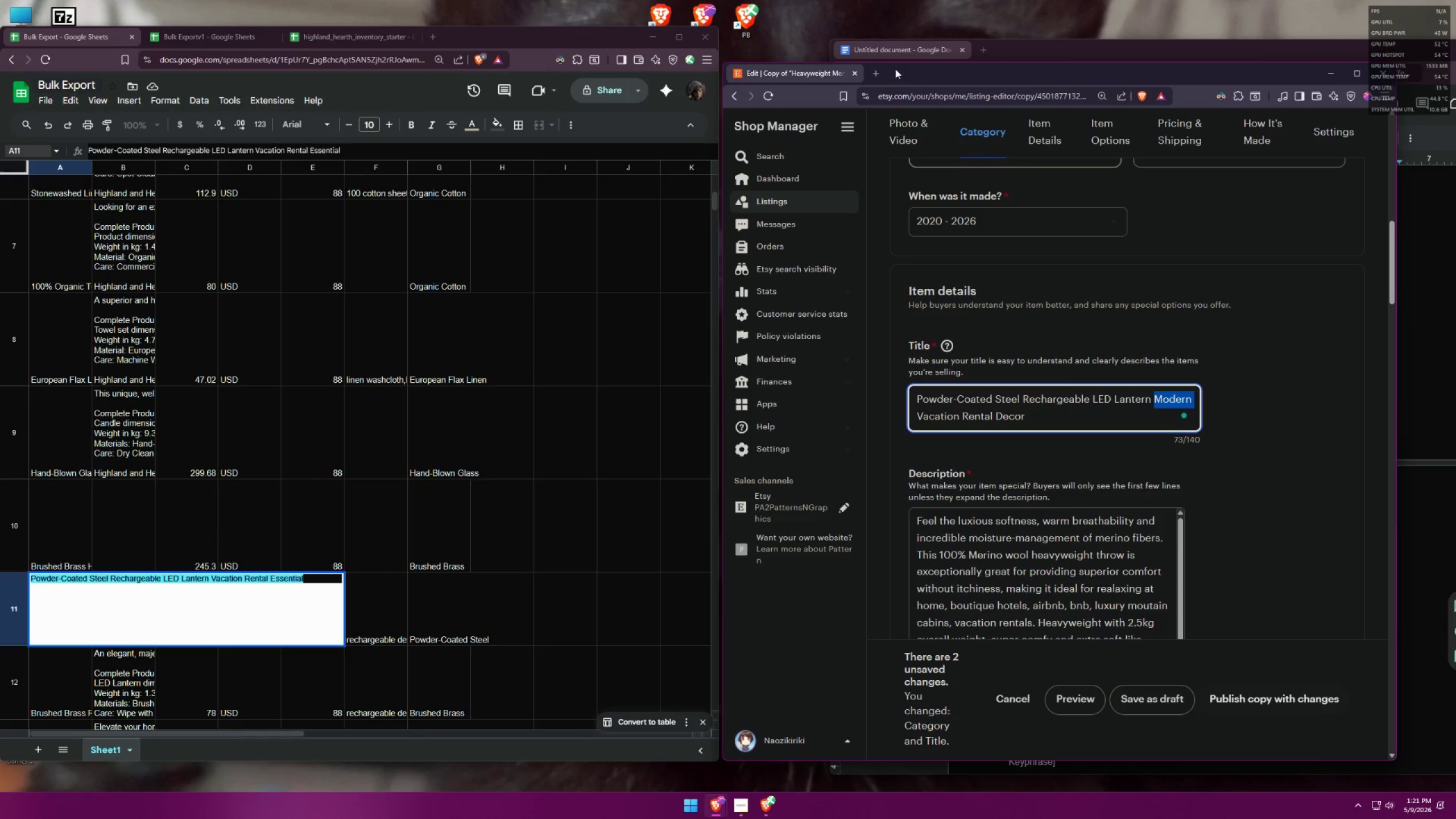 
left_click([432, 42])
 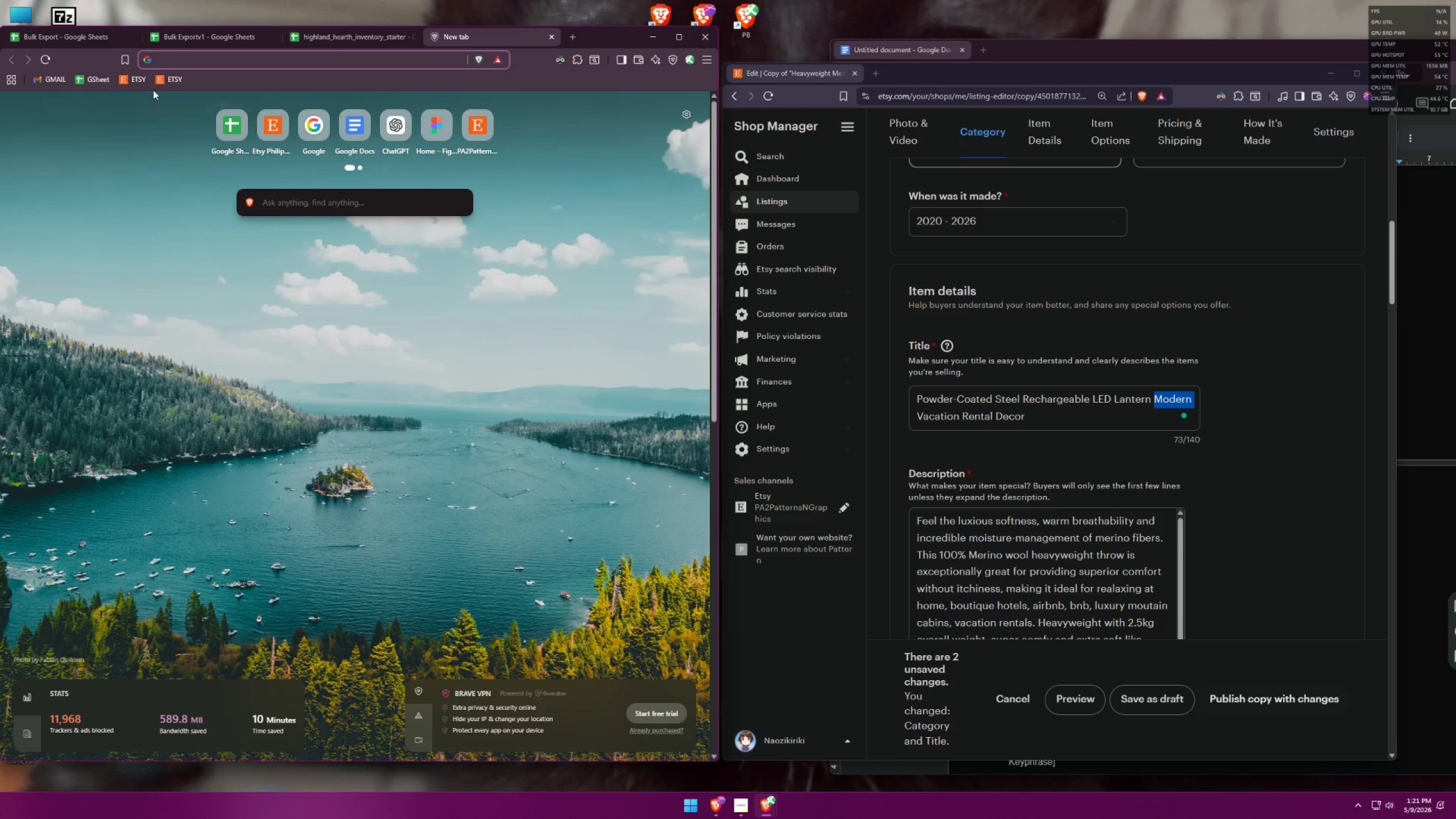 
left_click([129, 82])
 